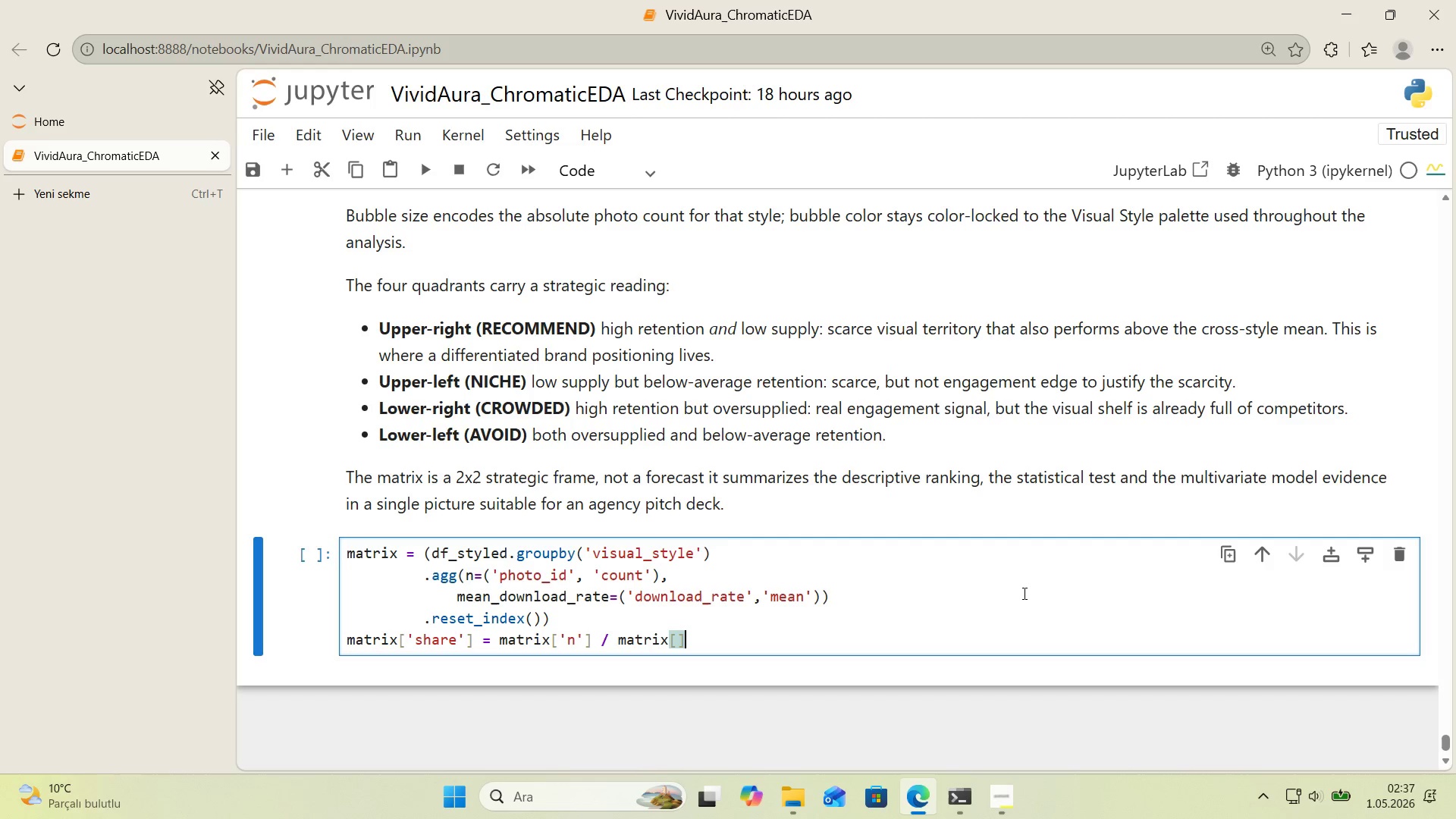 
key(Alt+Control+9)
 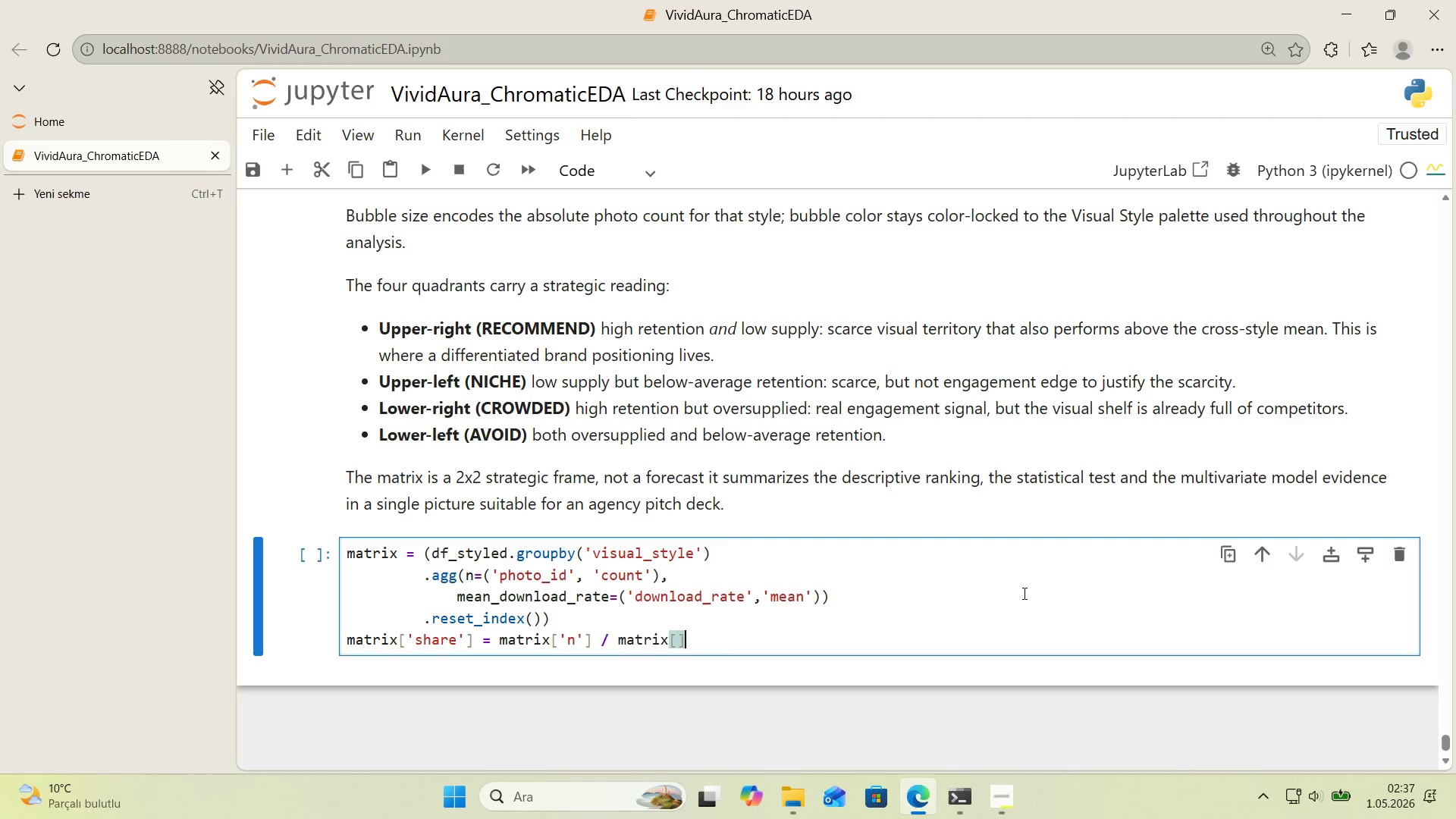 
key(ArrowLeft)
 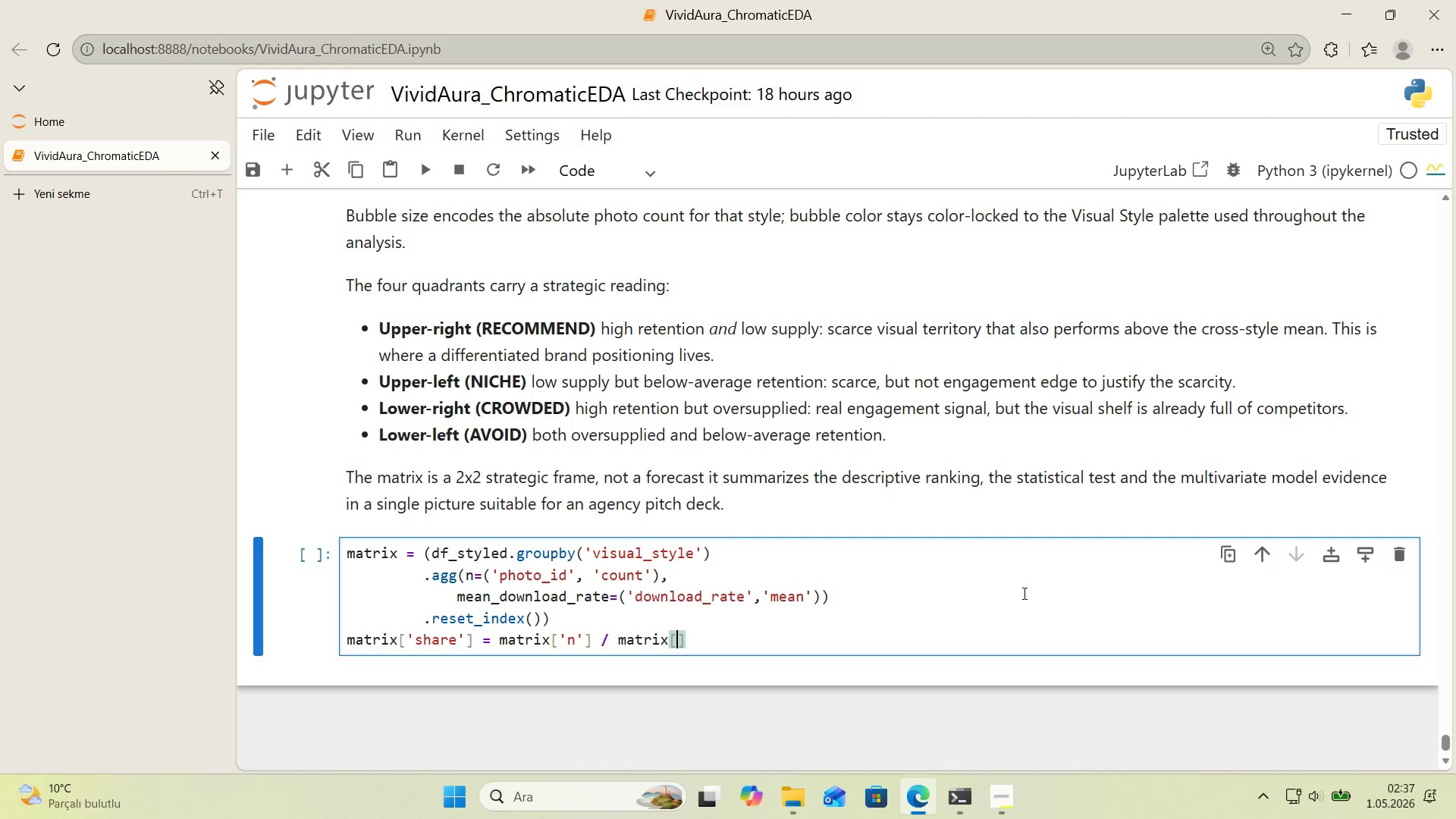 
type(@@)
 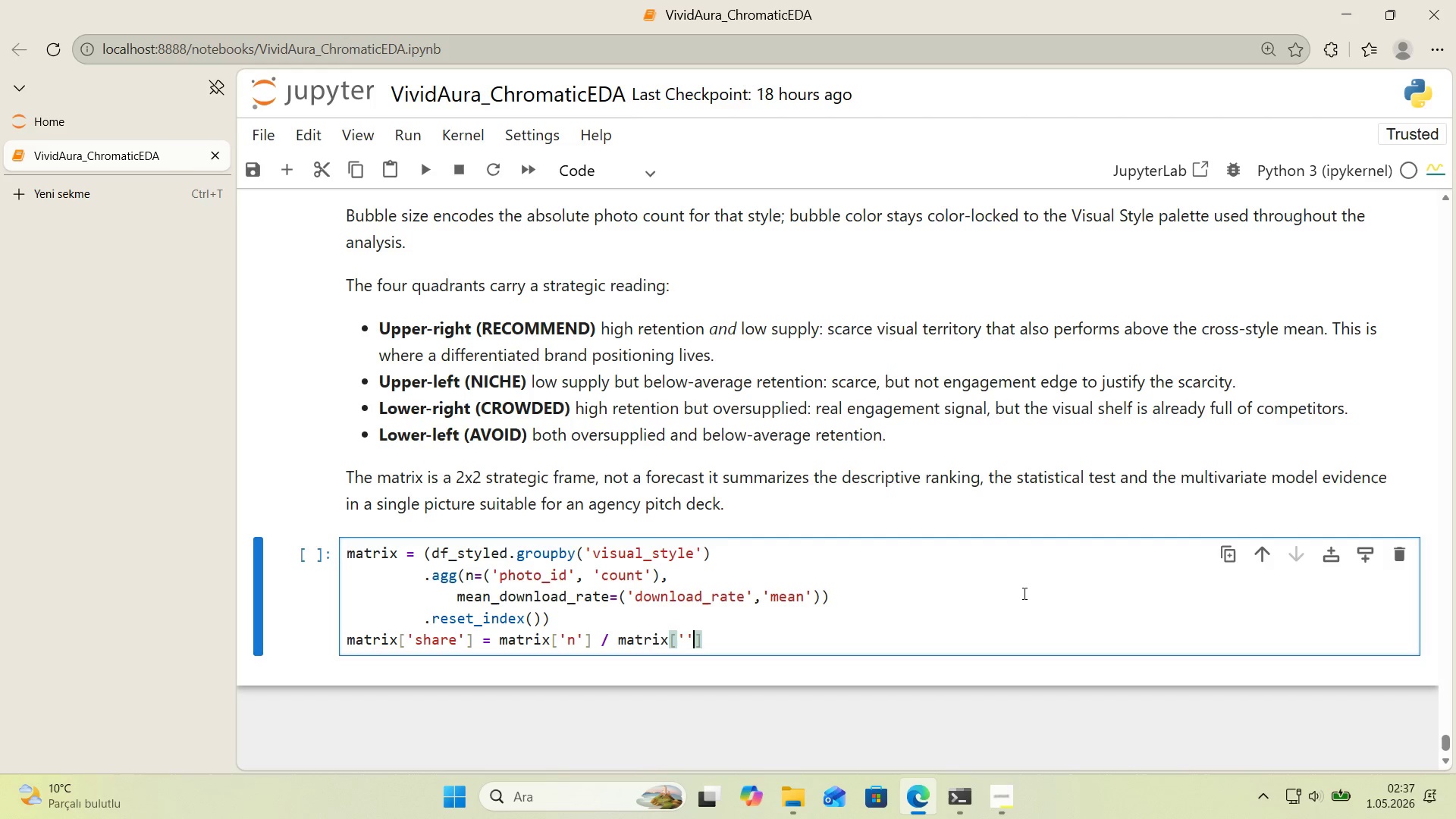 
key(ArrowLeft)
 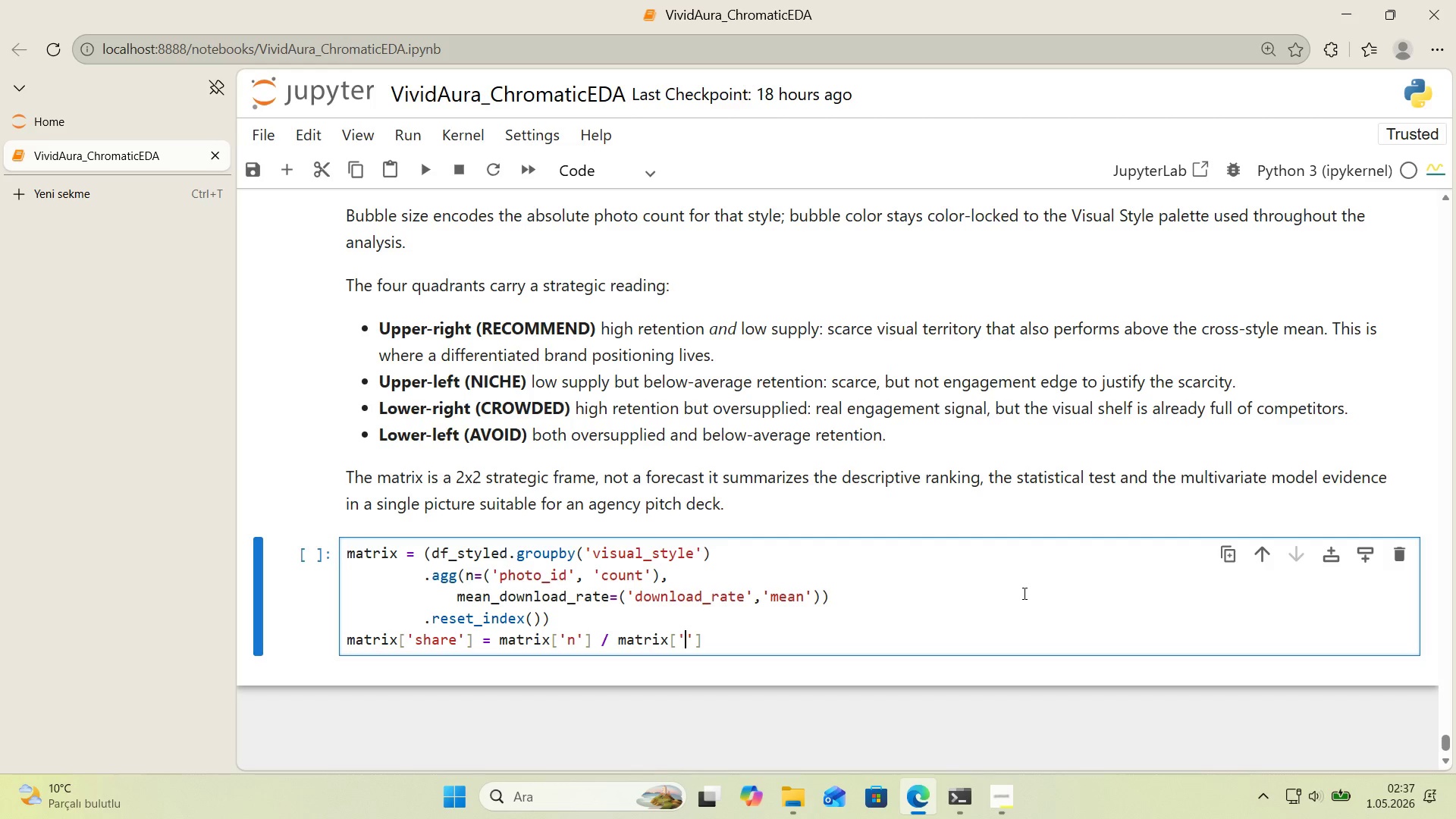 
key(N)
 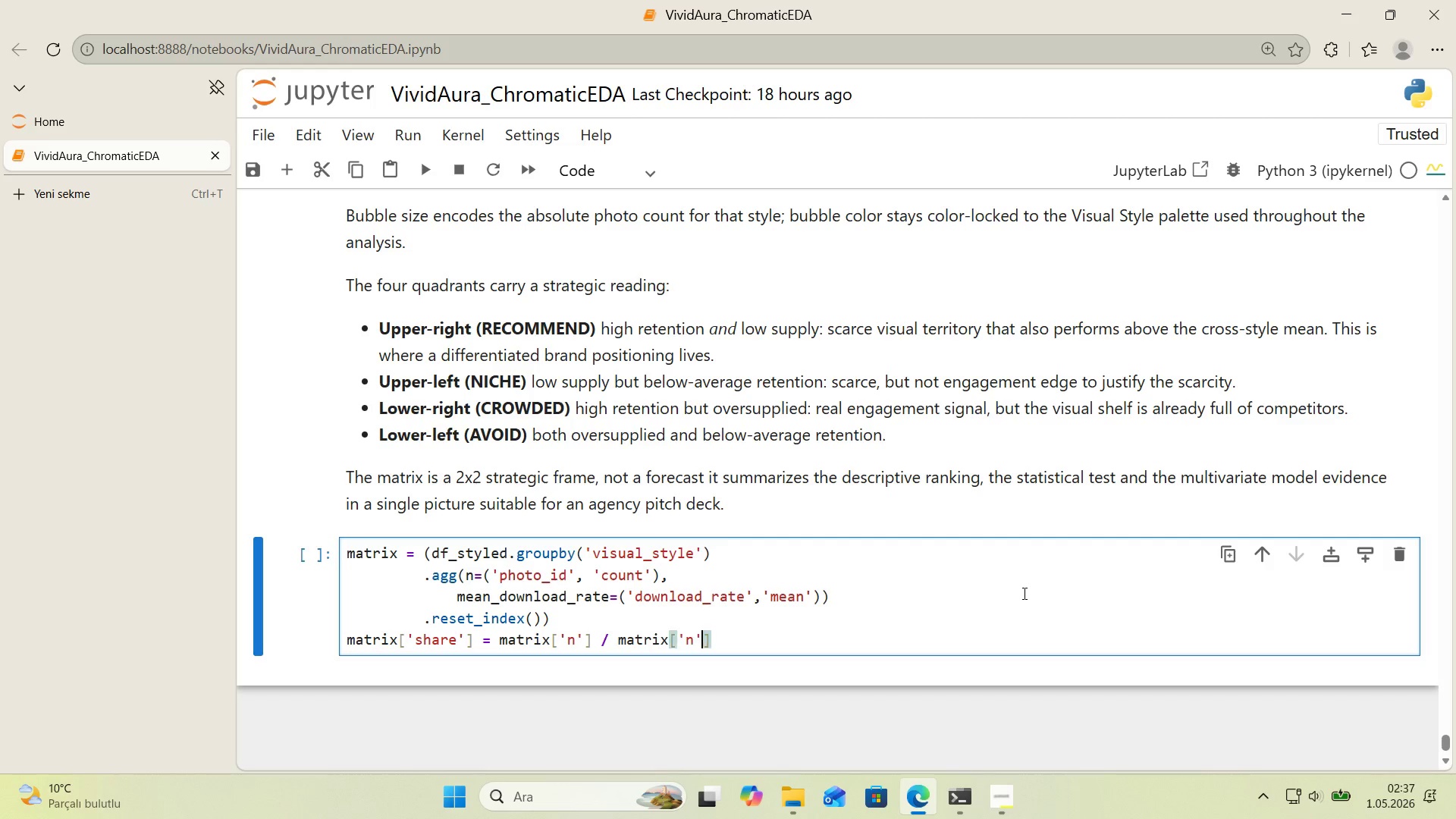 
key(ArrowRight)
 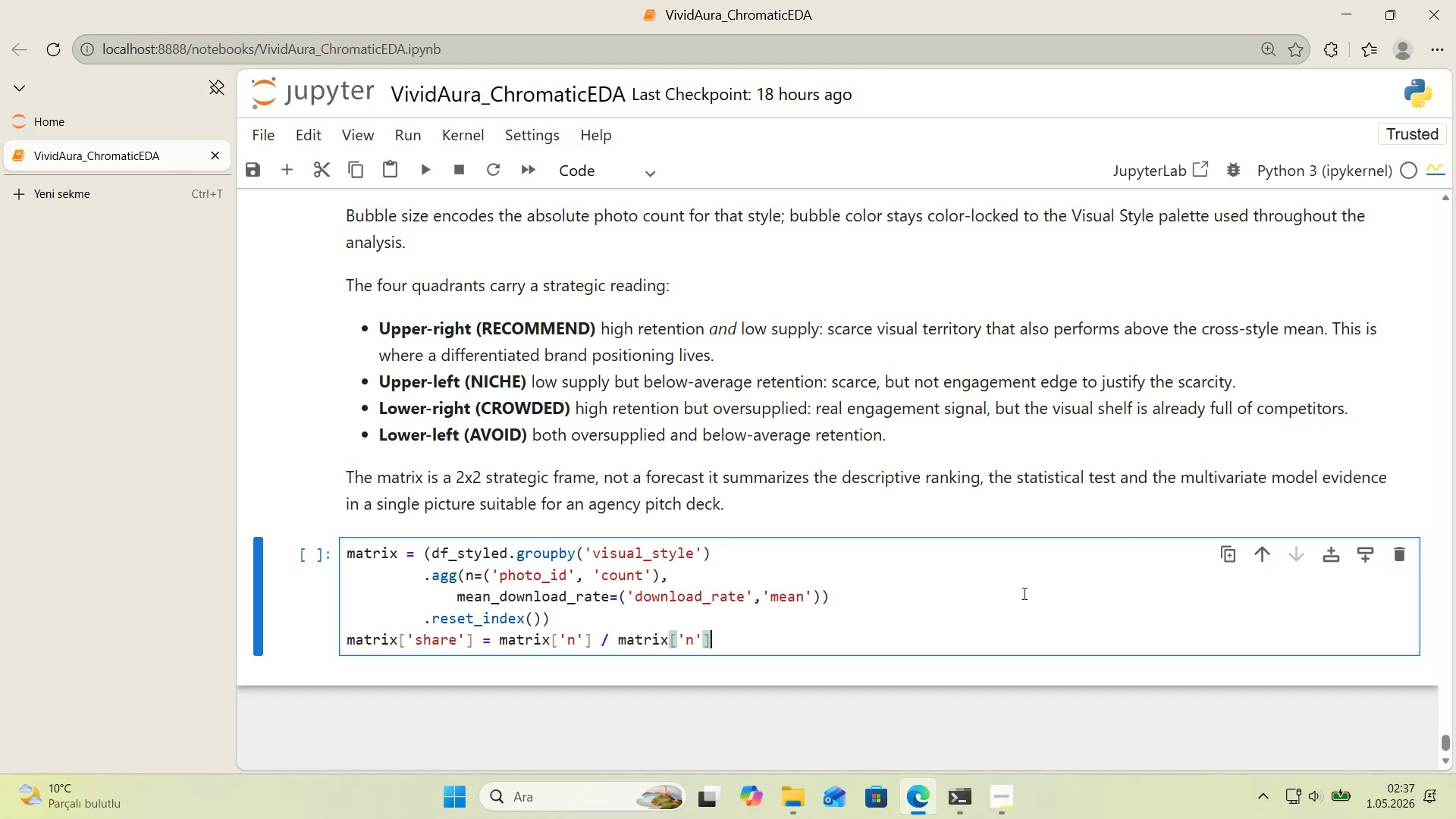 
key(ArrowRight)
 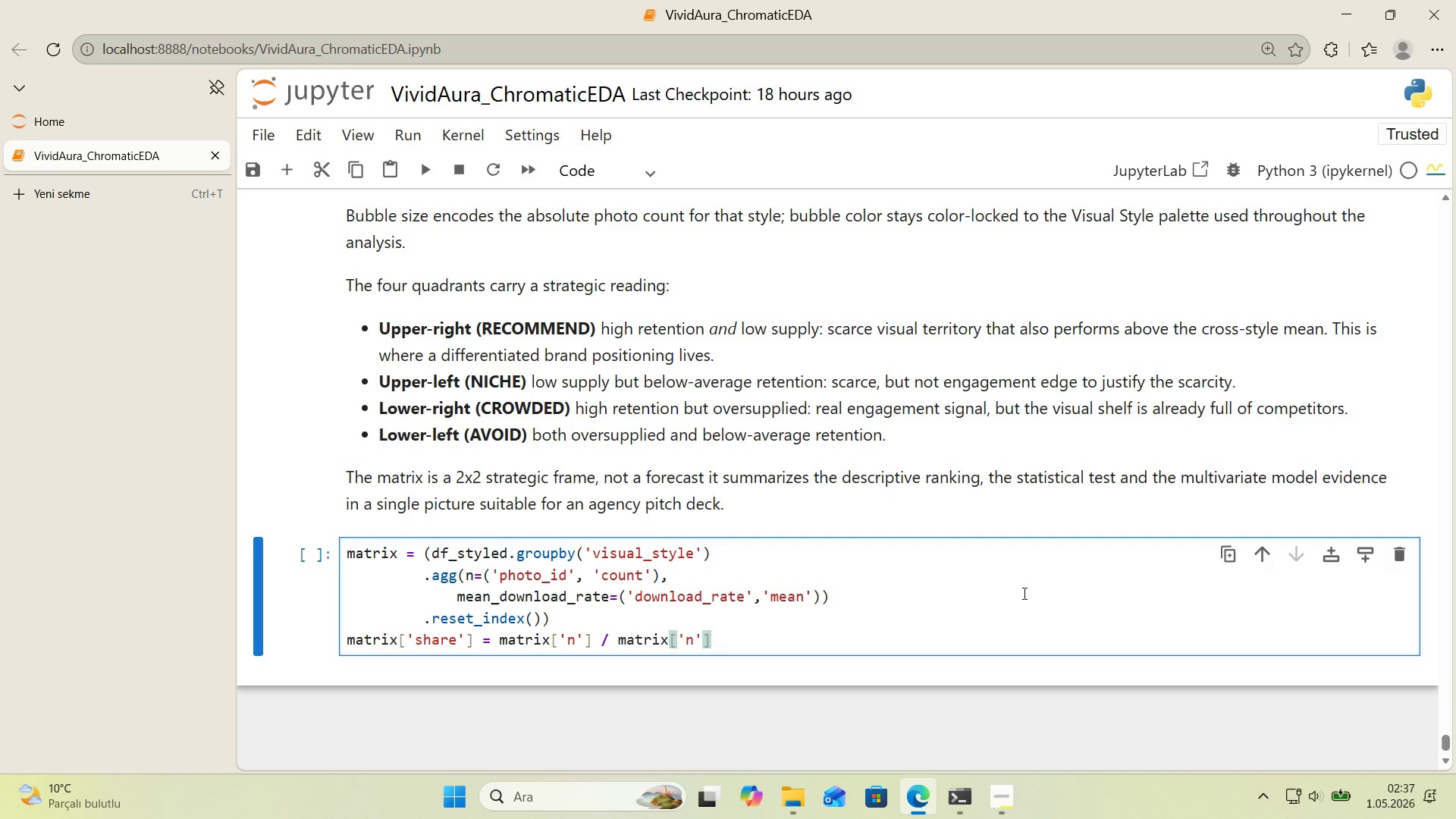 
type(.sum*()
 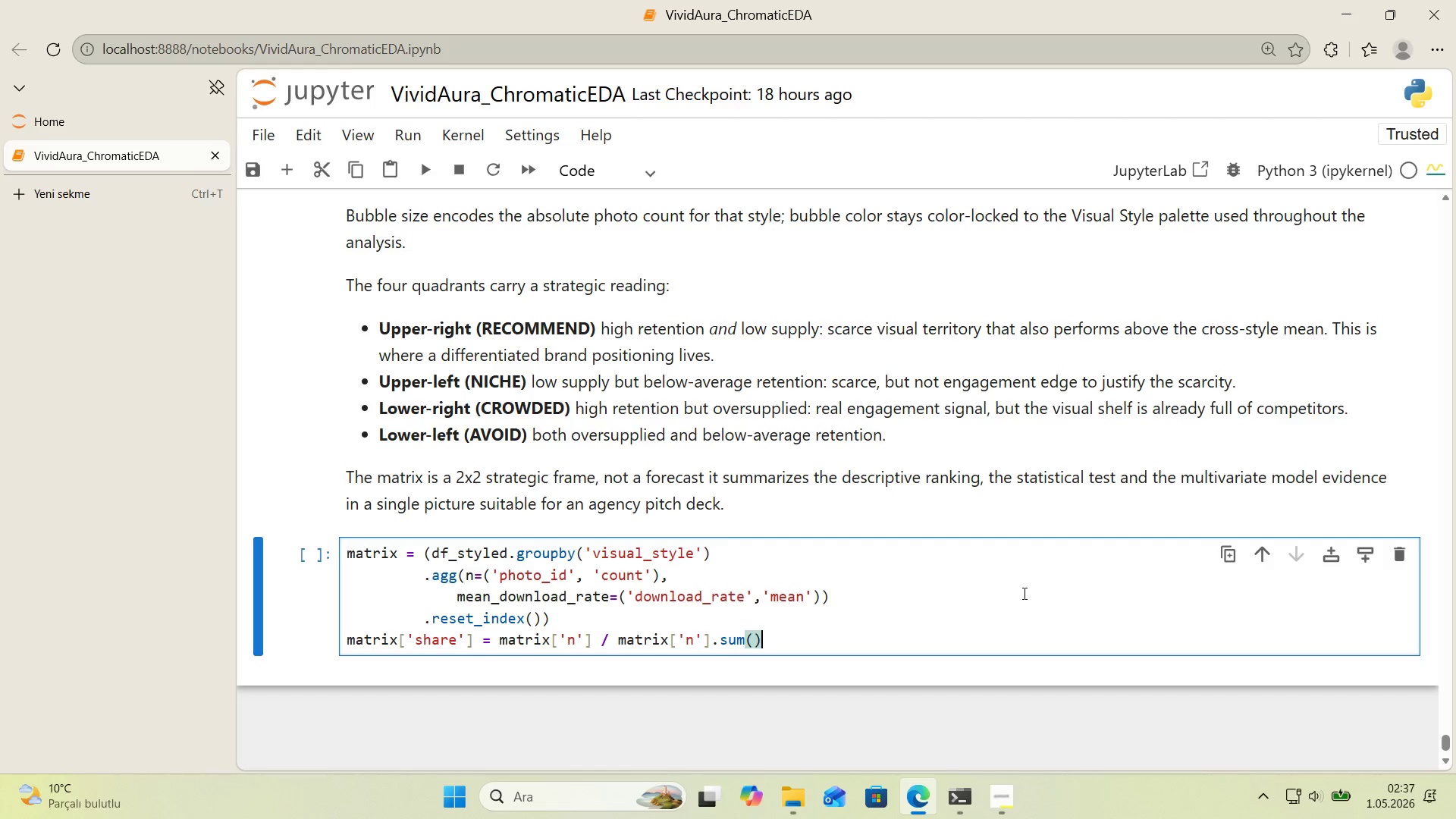 
key(Enter)
 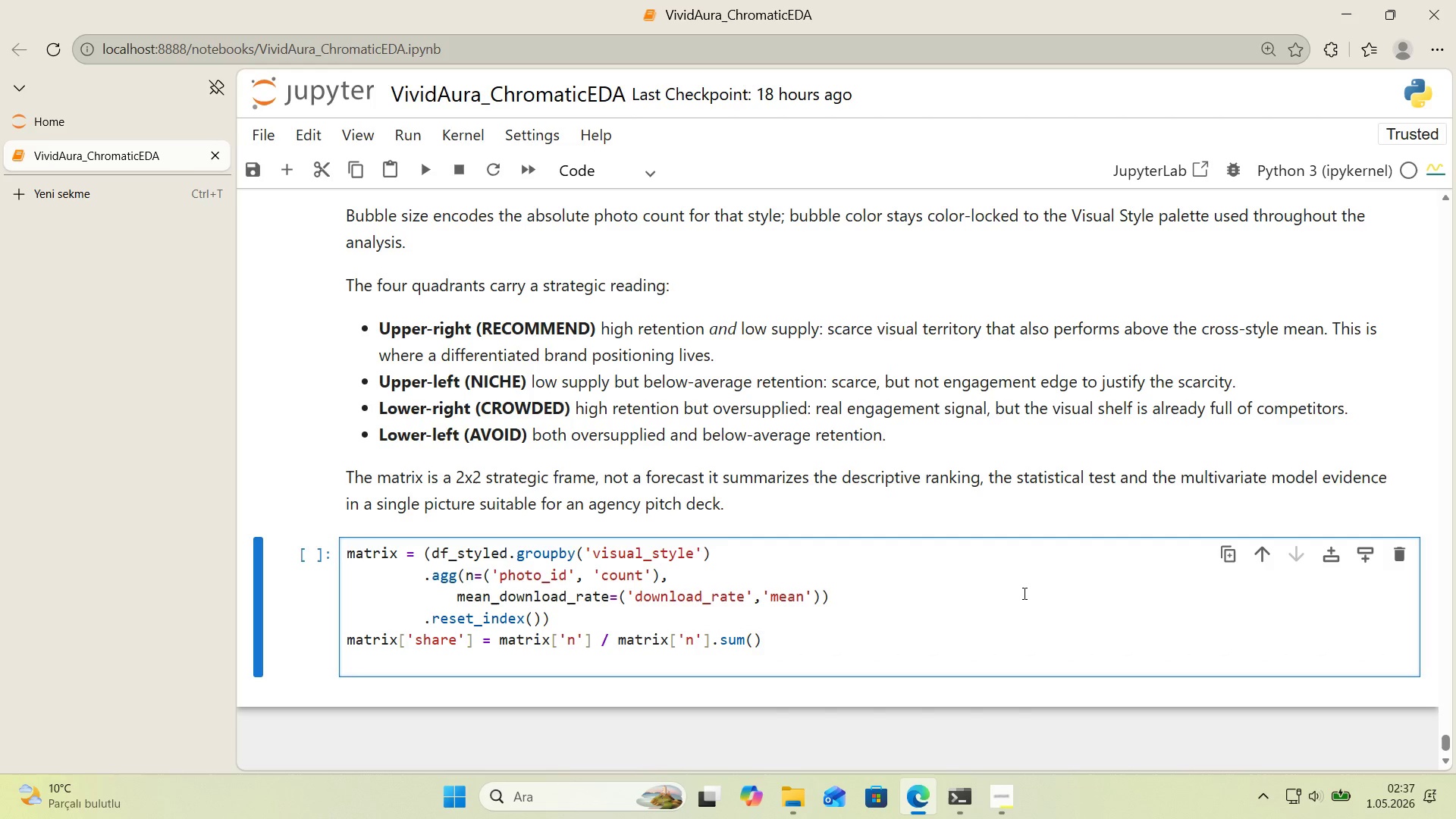 
type(matr'x)
 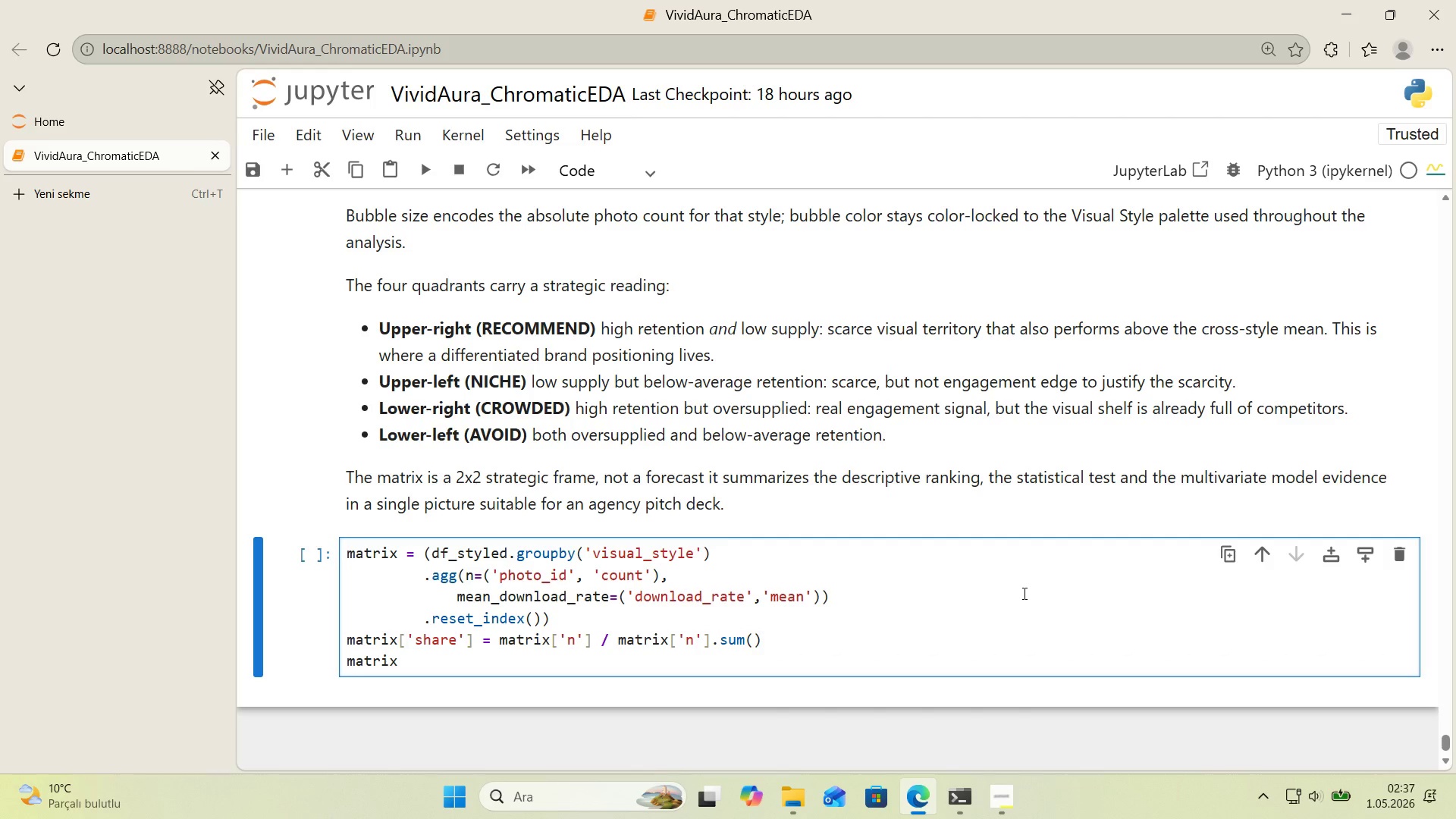 
key(Alt+Control+8)
 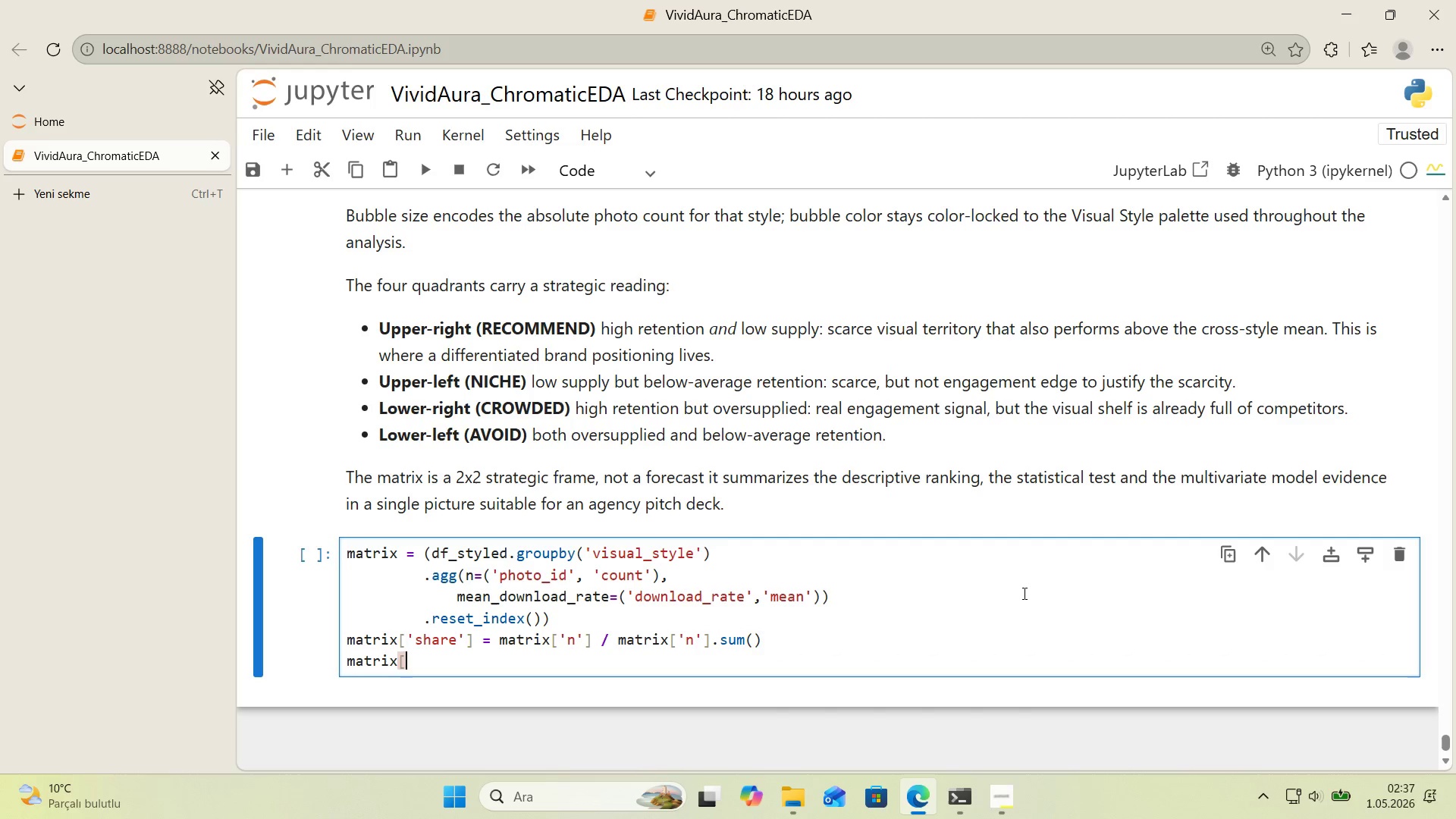 
key(Alt+Control+9)
 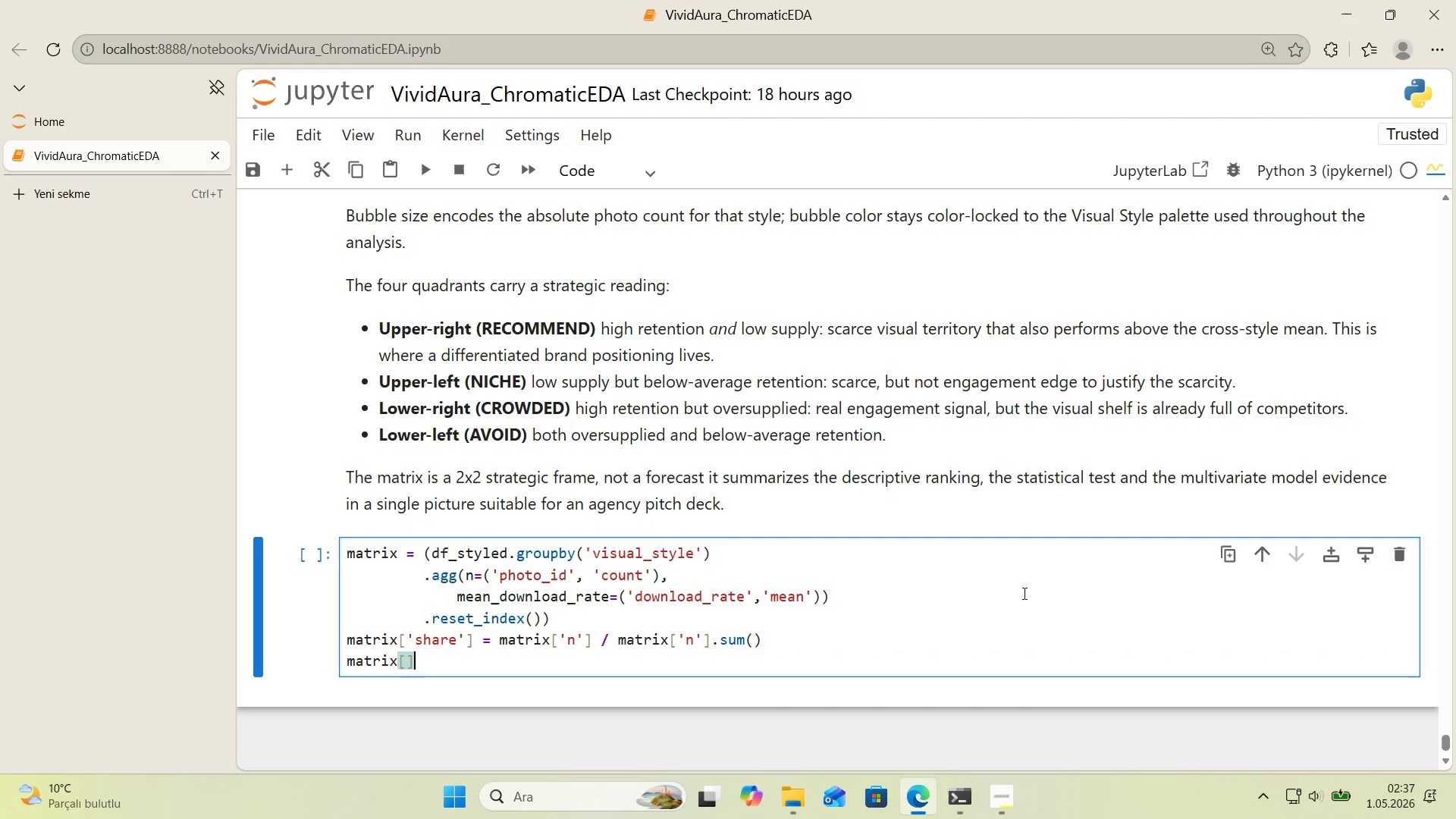 
key(ArrowLeft)
 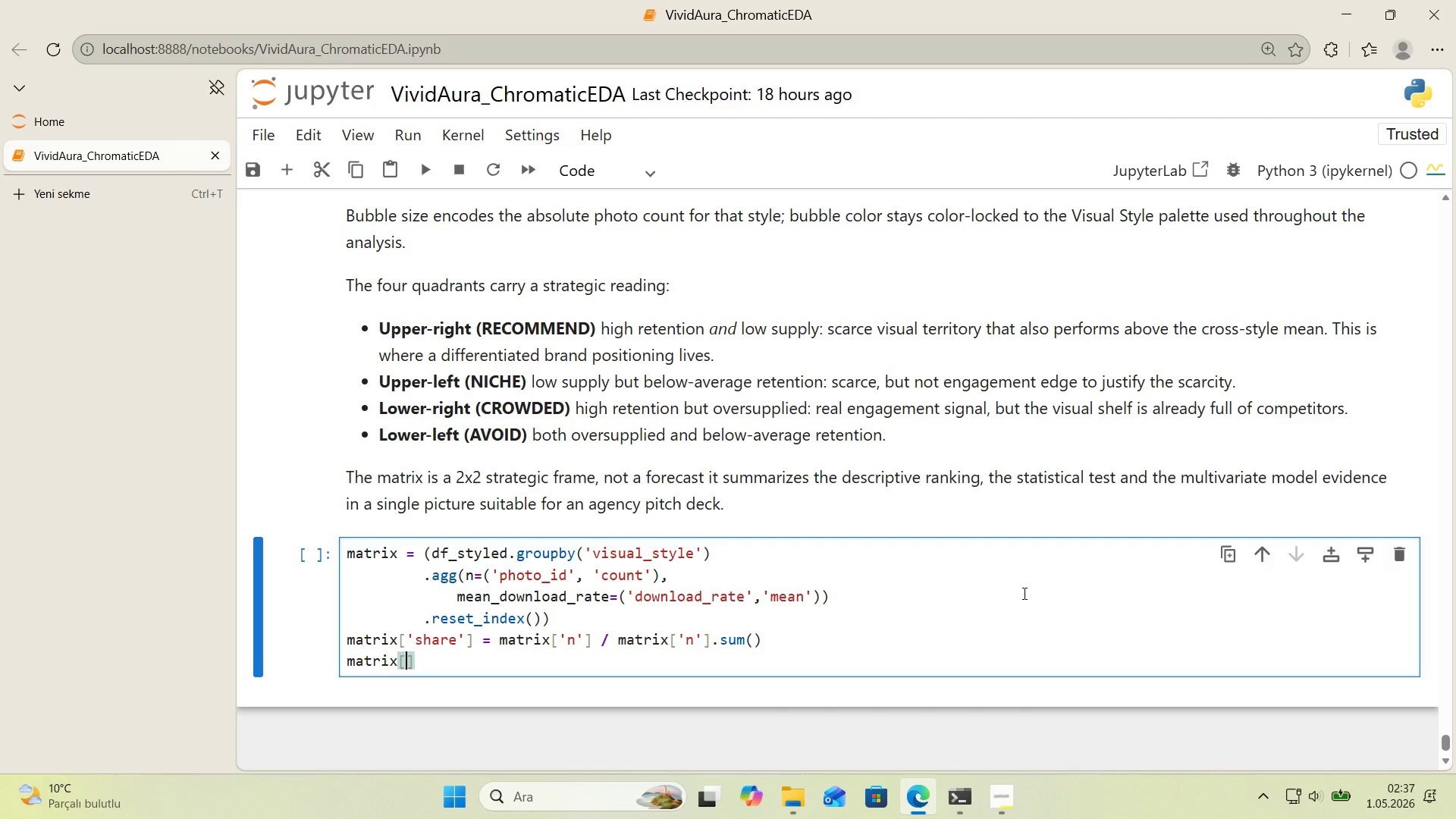 
type(@@)
 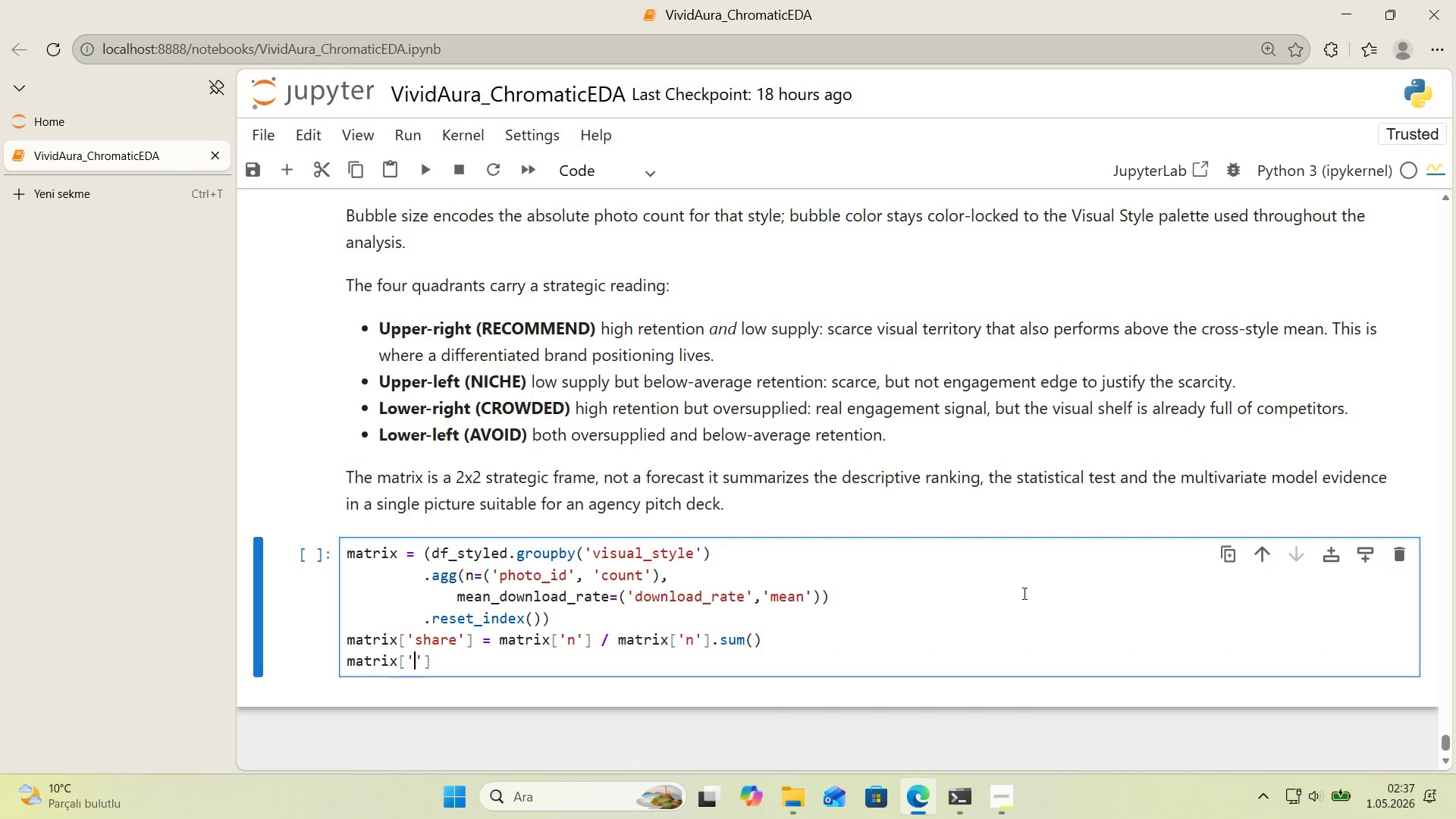 
key(ArrowLeft)
 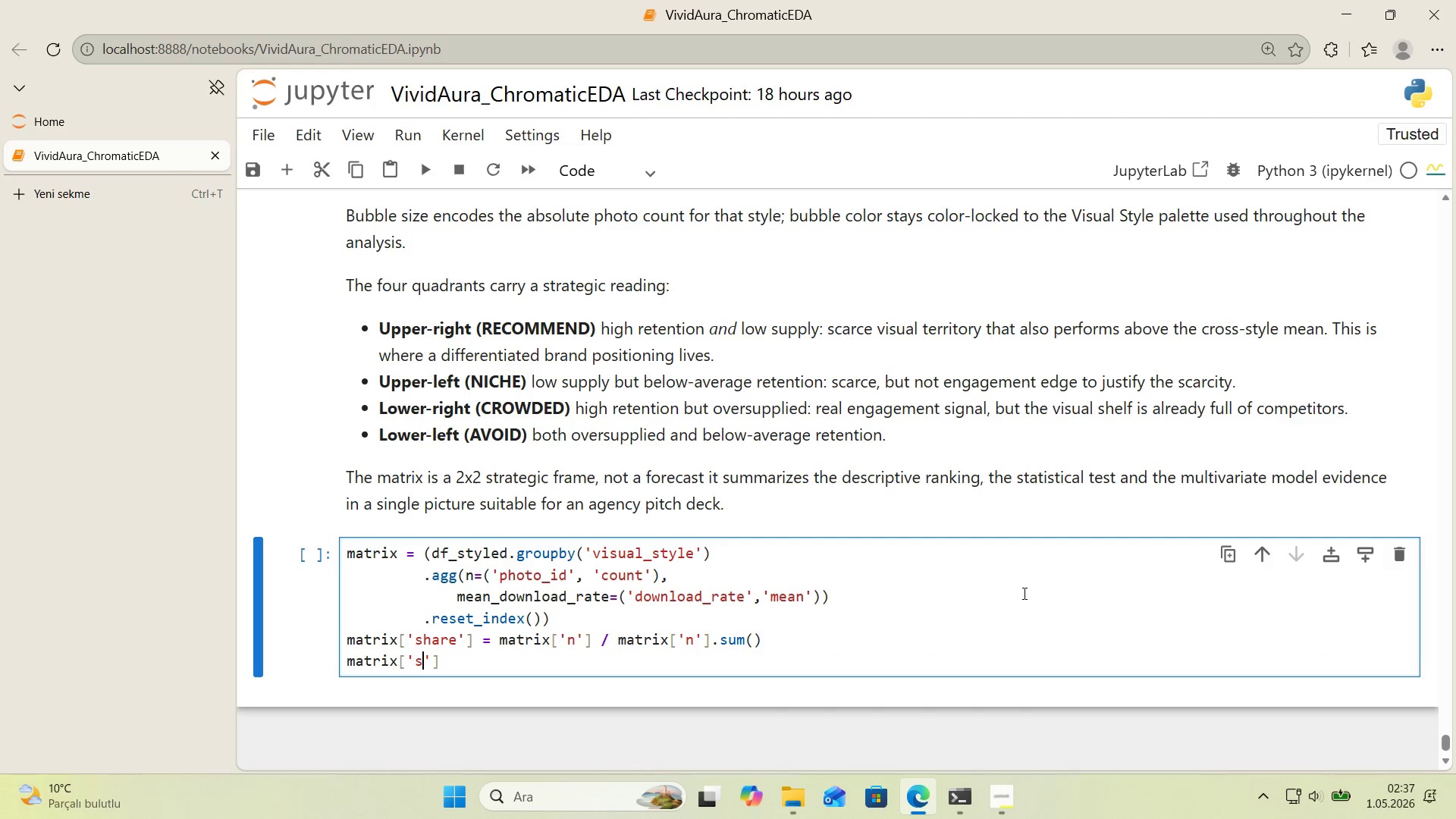 
type(supply_scarc'ty)
 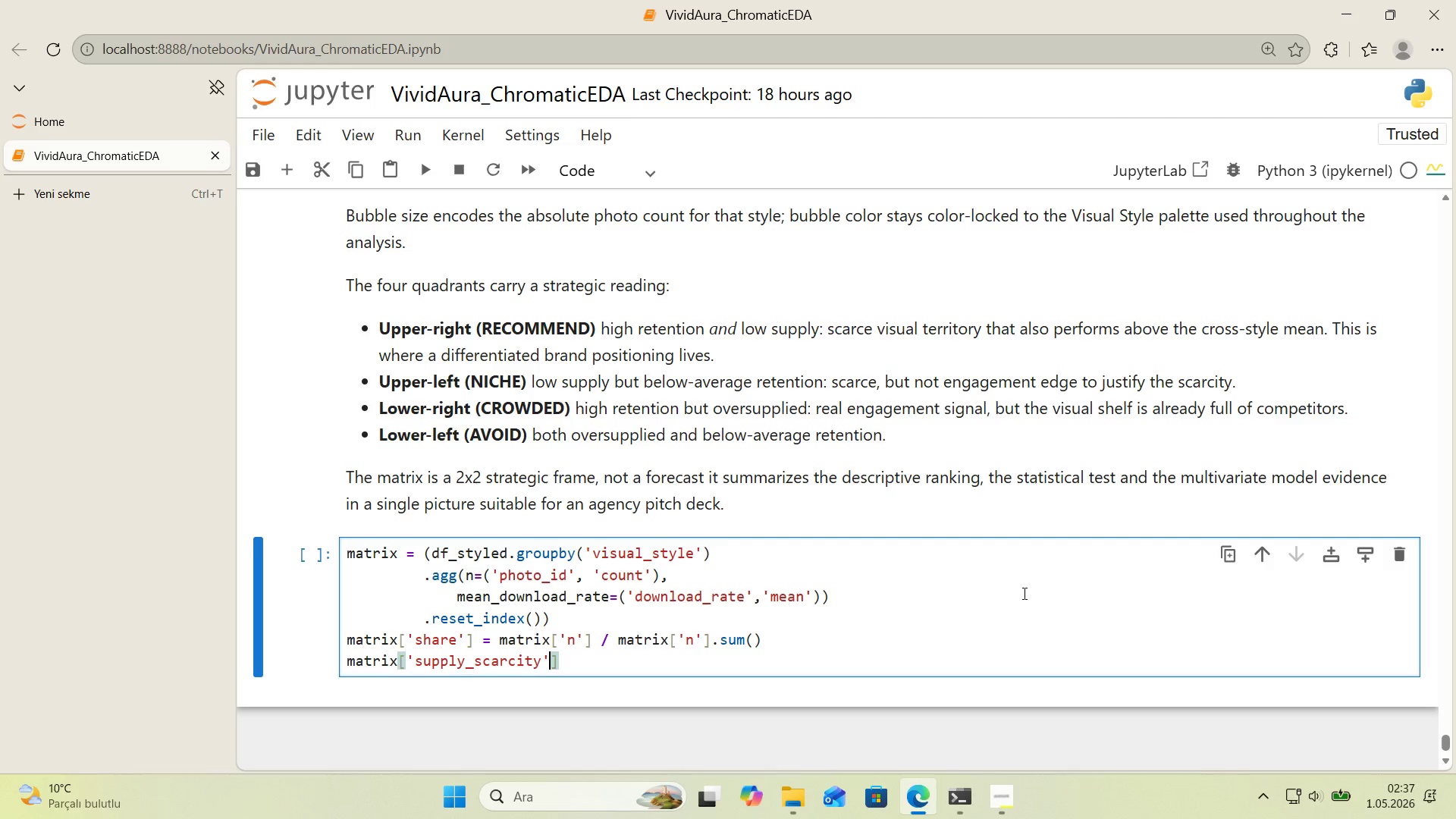 
 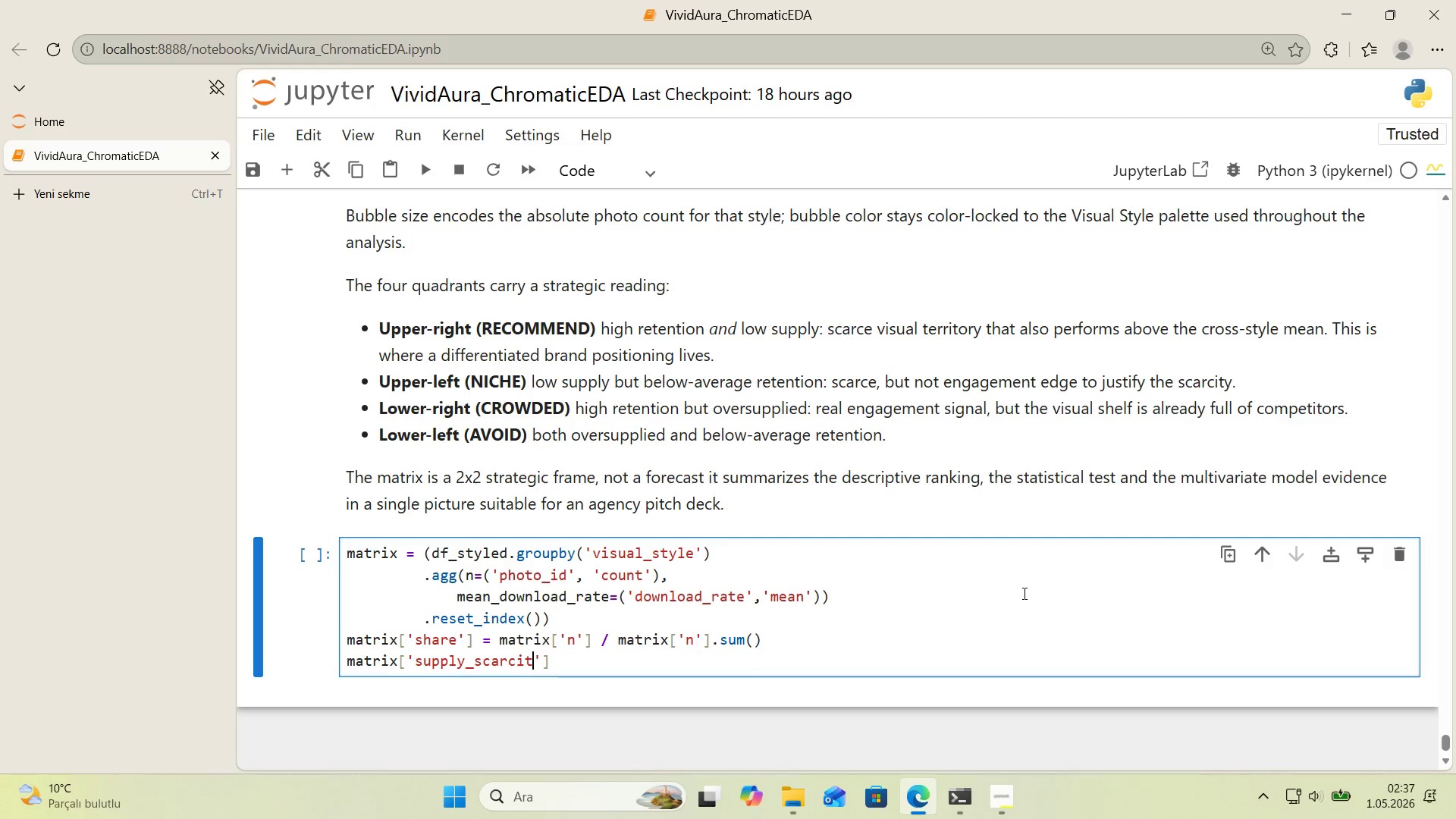 
key(ArrowRight)
 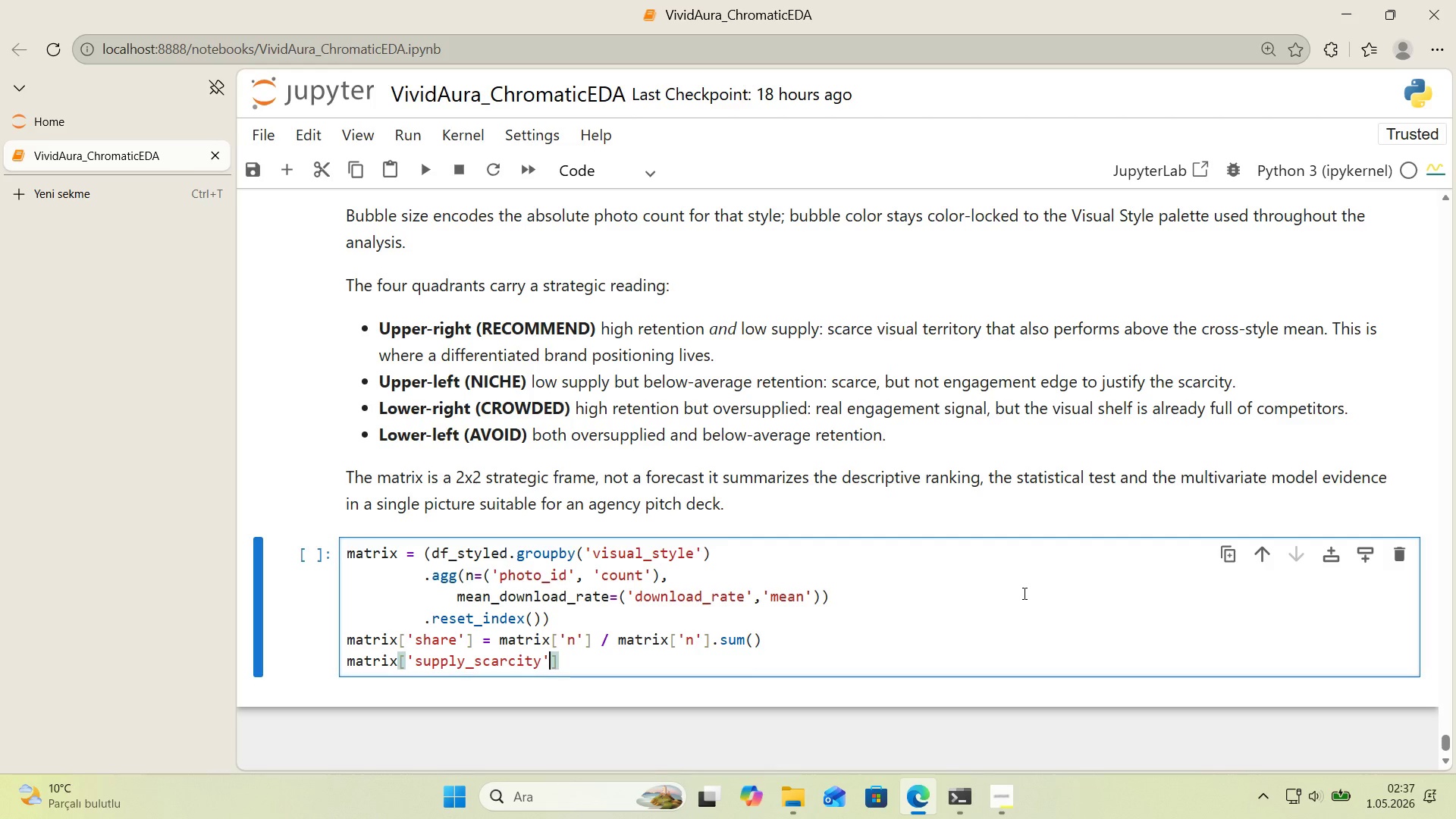 
key(ArrowRight)
 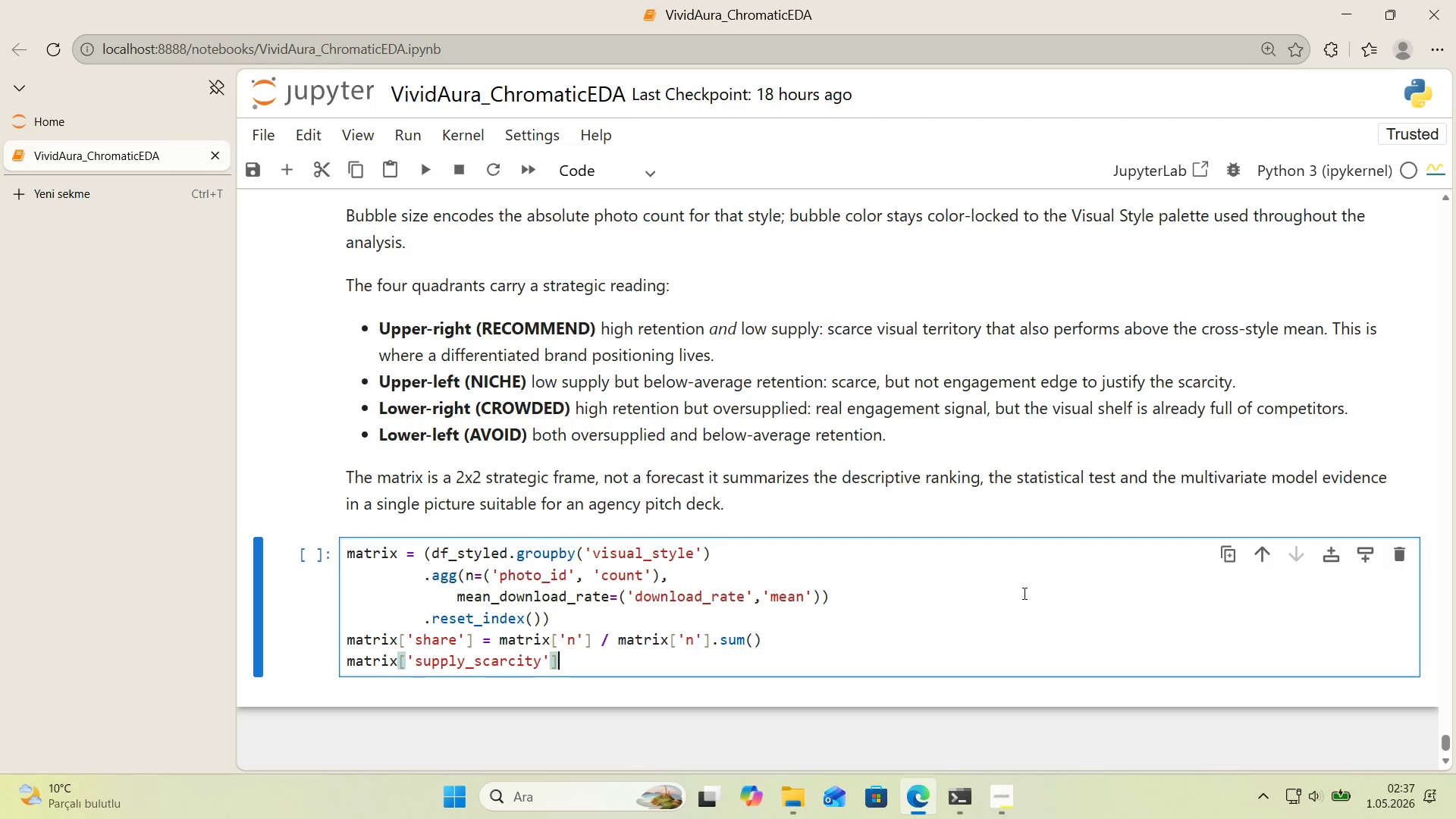 
type( ) 1 - matr'x)
 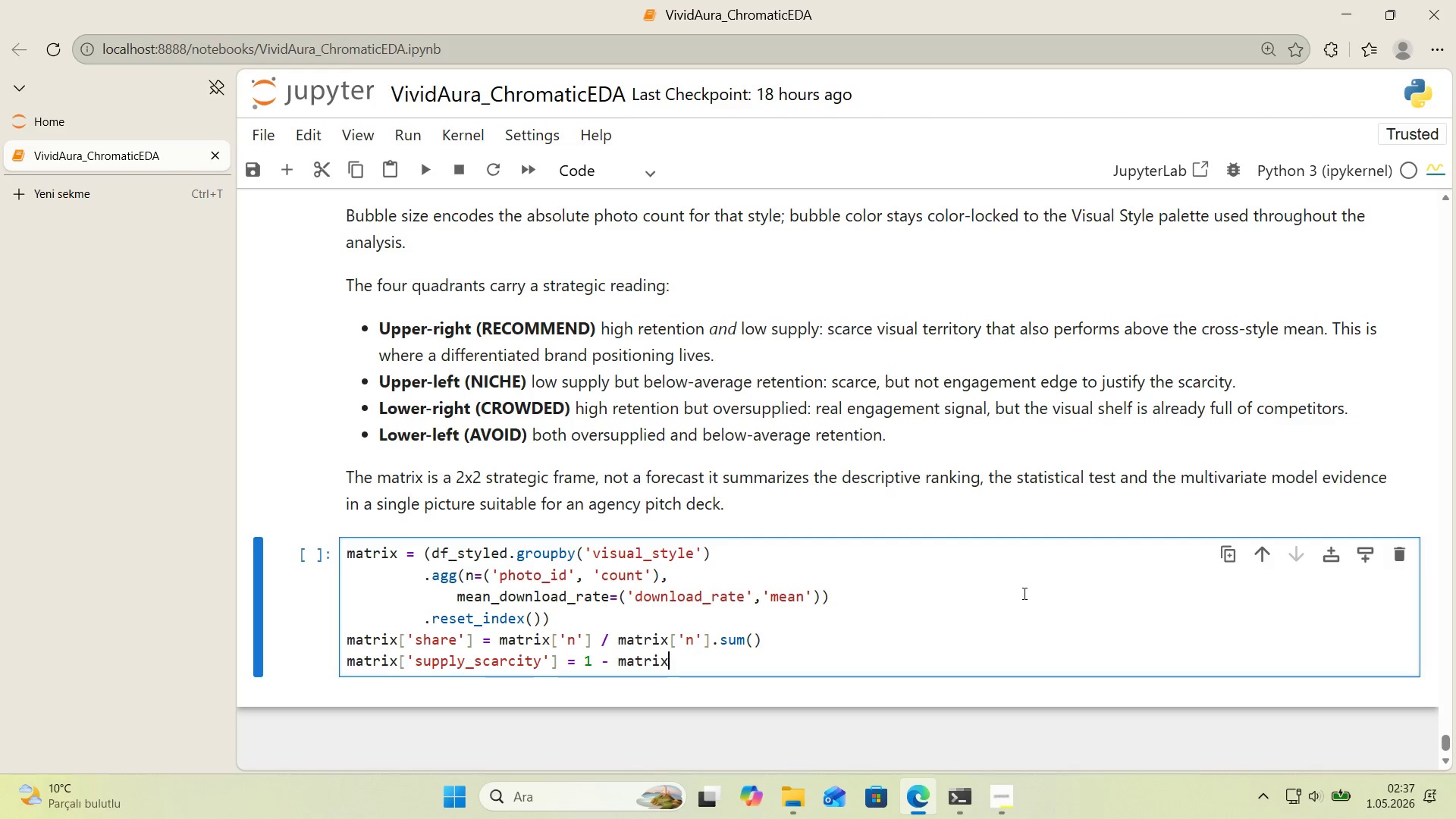 
wait(12.56)
 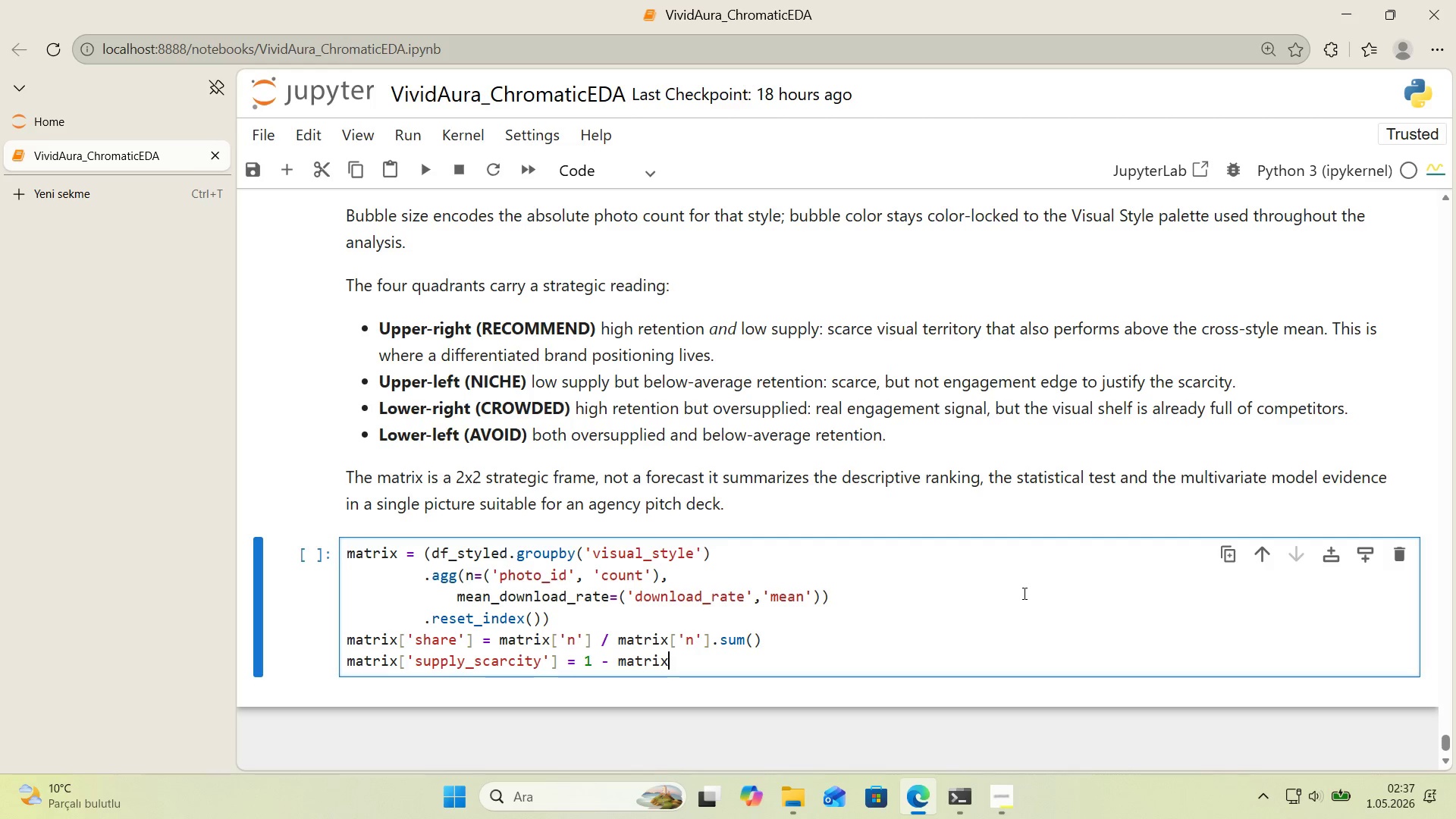 
key(Alt+Control+8)
 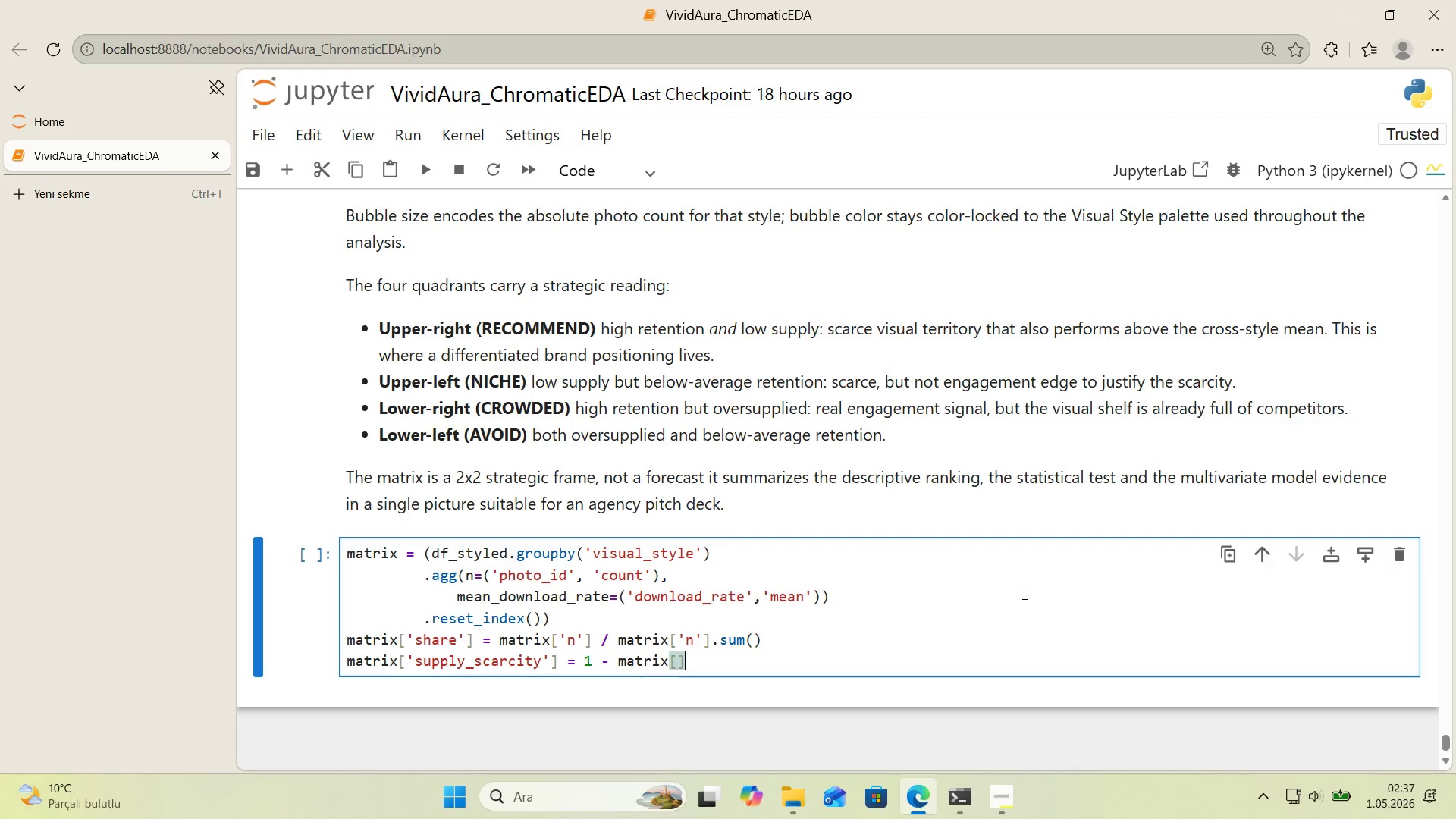 
key(Alt+Control+9)
 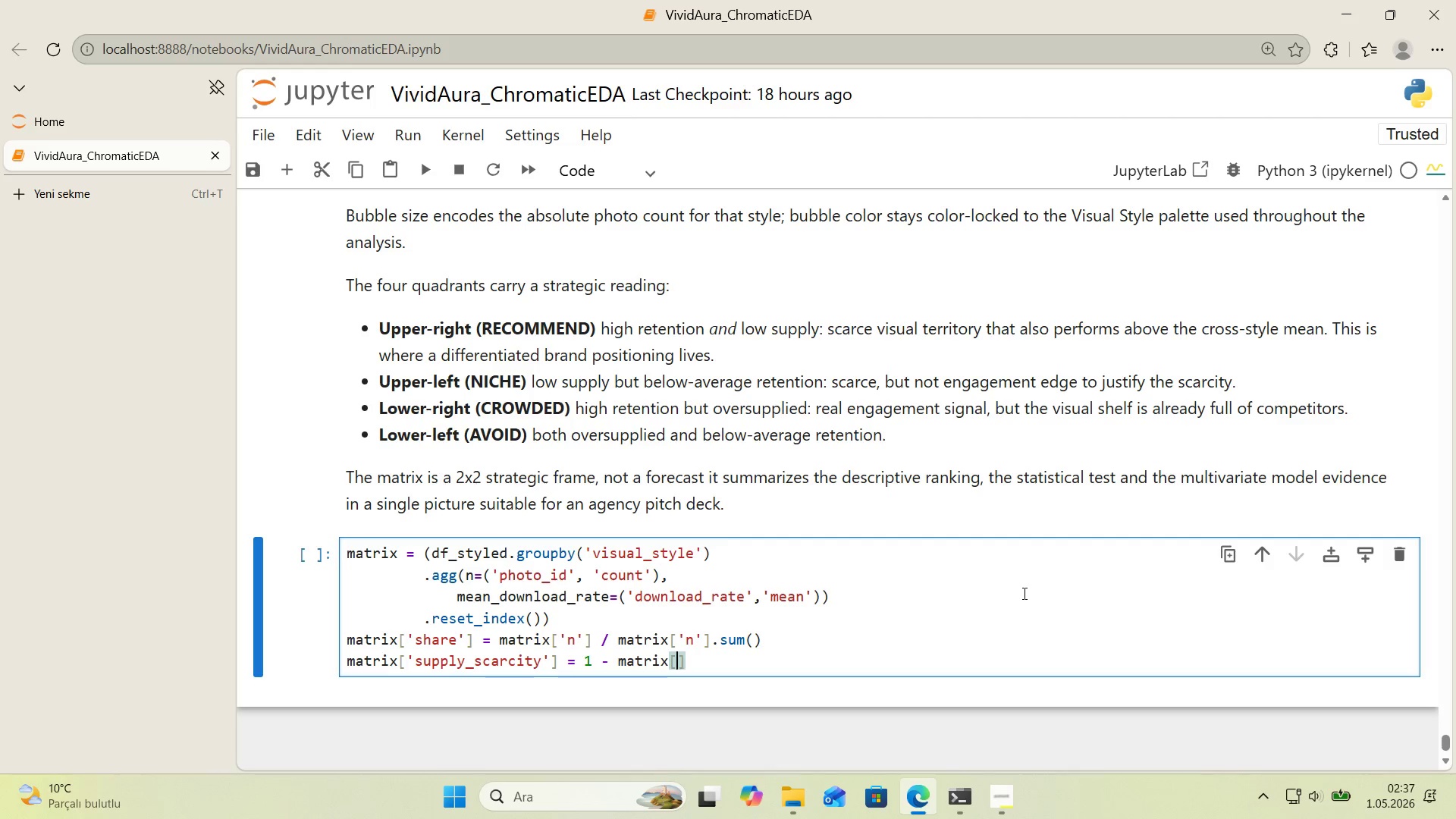 
key(ArrowLeft)
 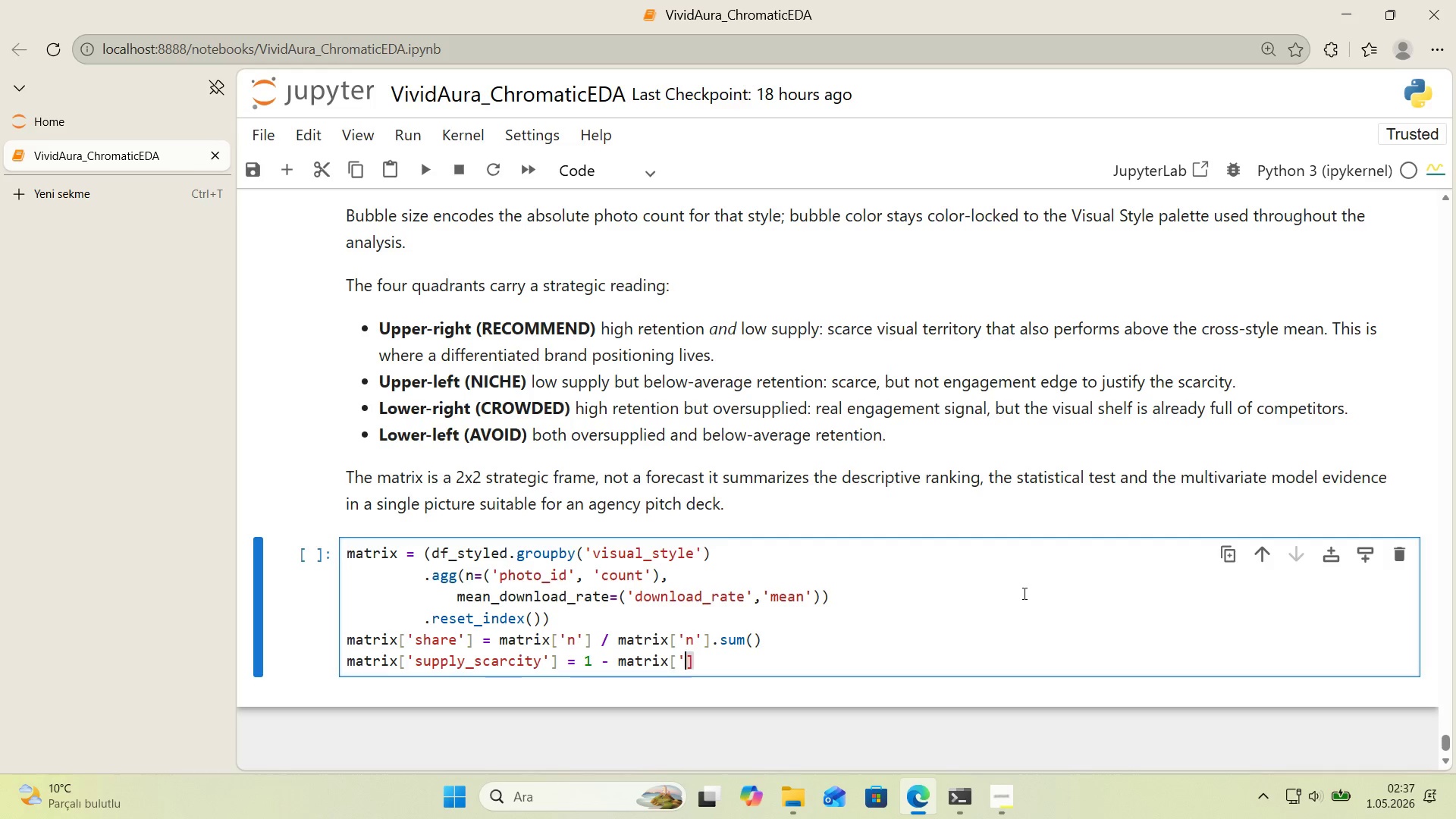 
type(@@)
 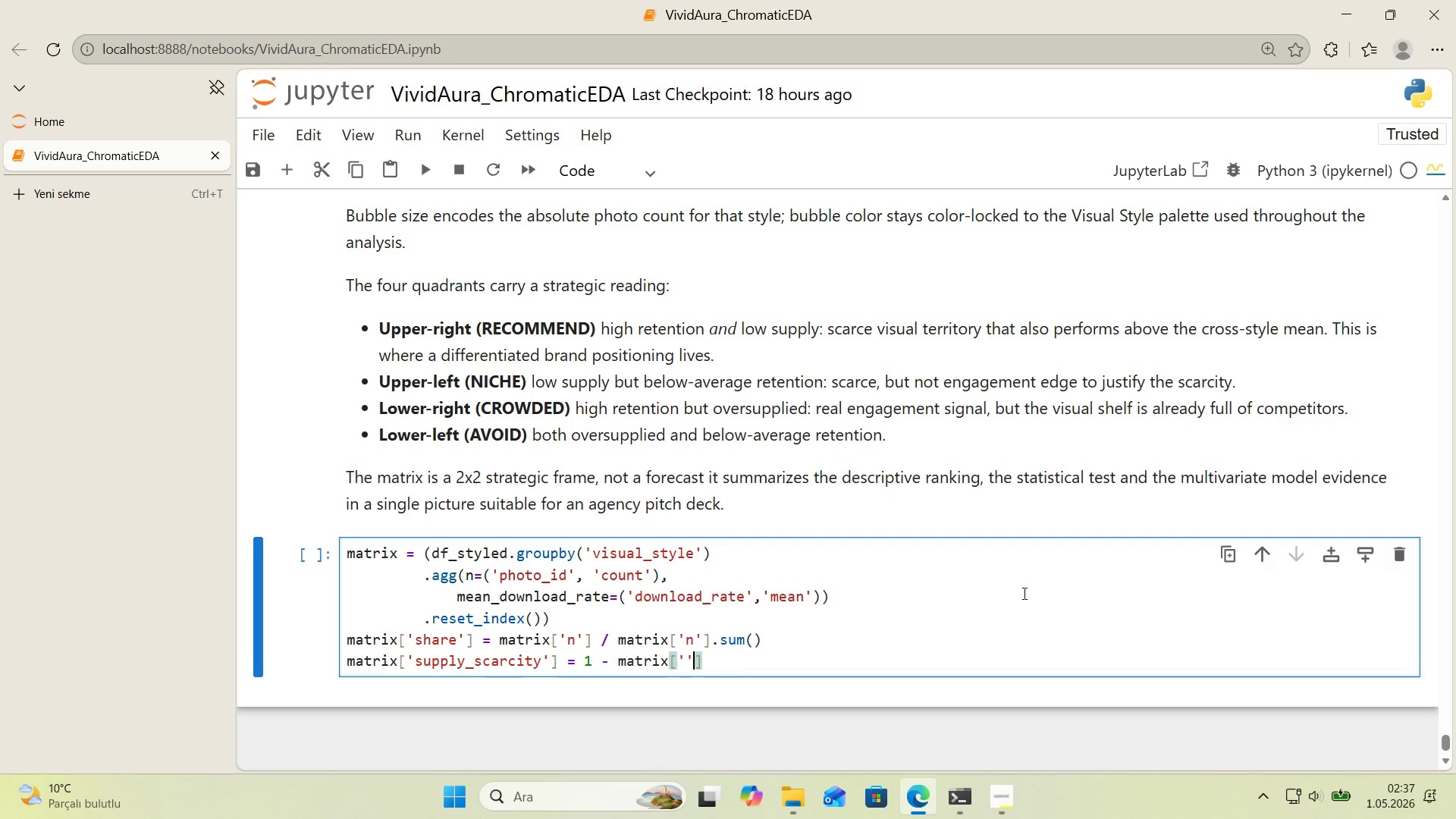 
key(ArrowLeft)
 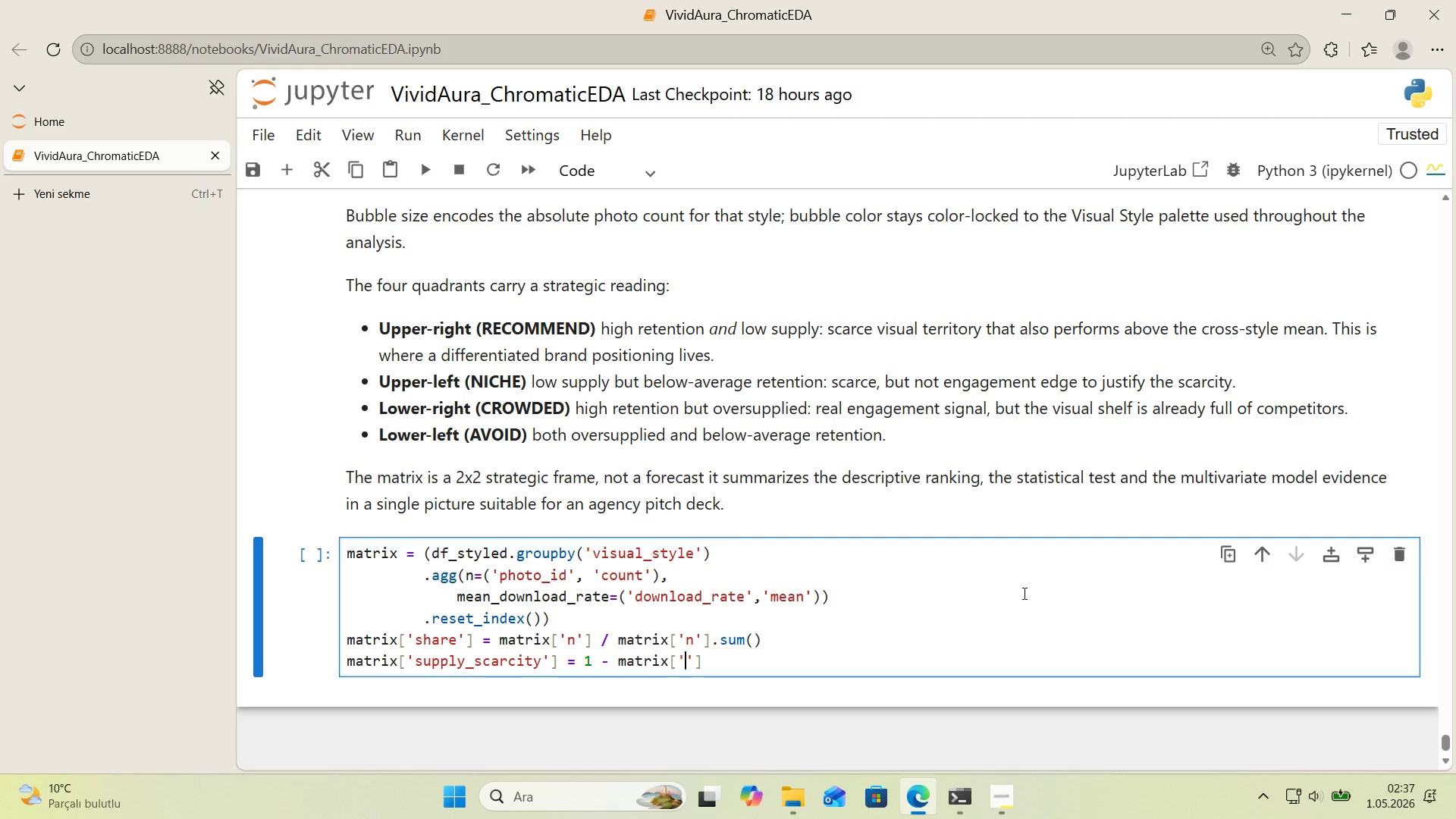 
type(share)
 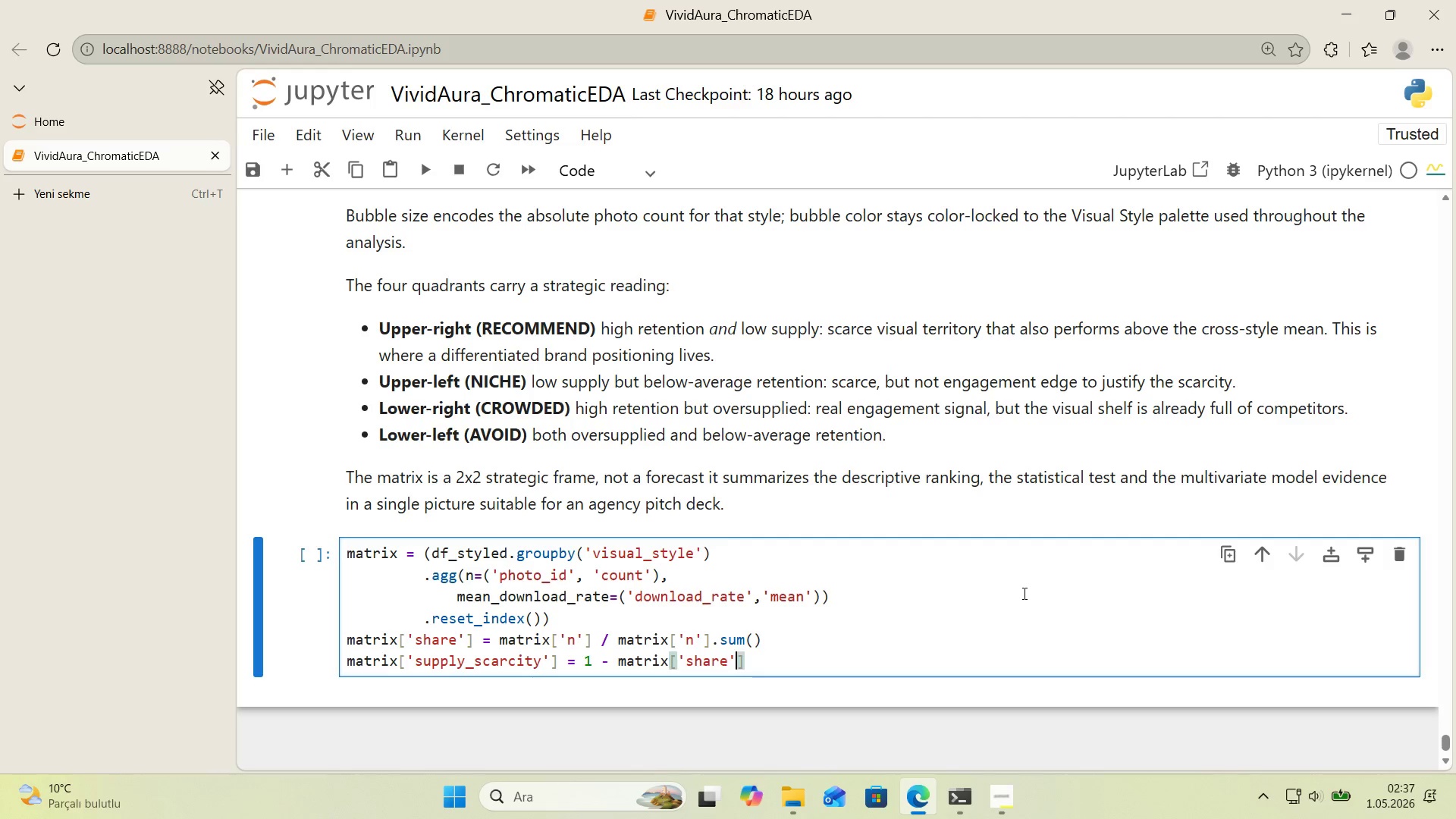 
key(ArrowRight)
 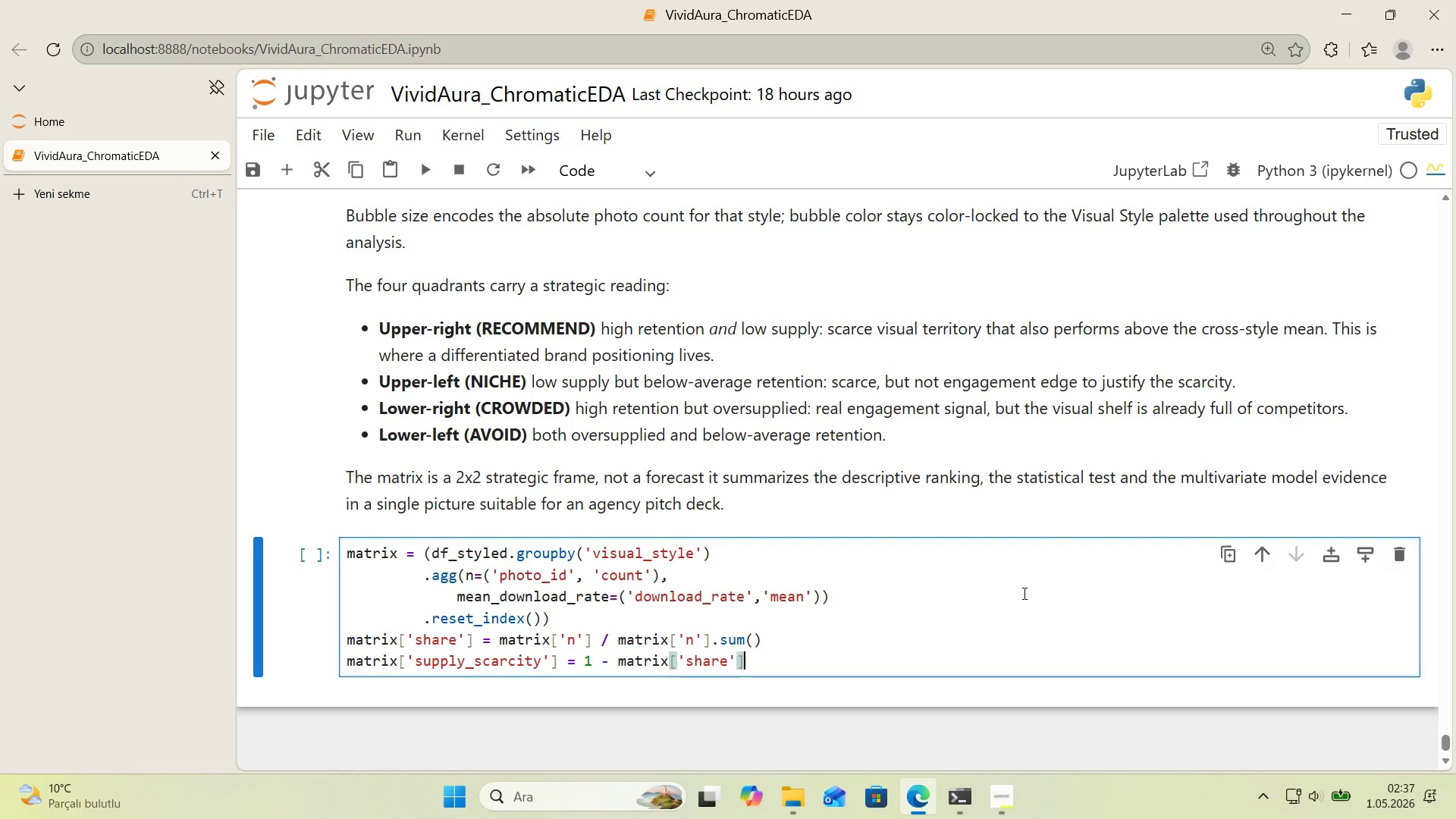 
key(ArrowRight)
 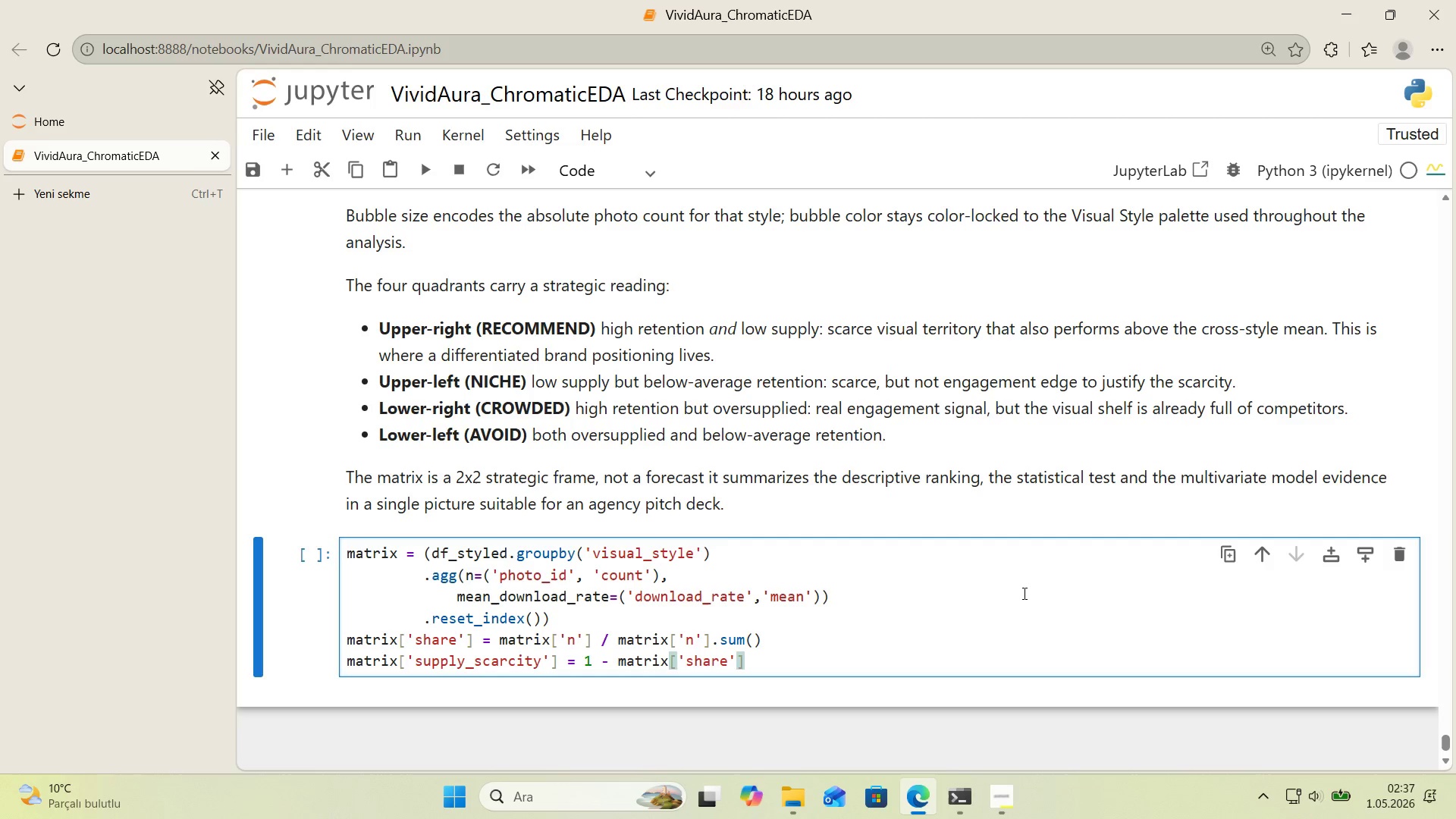 
key(Enter)
 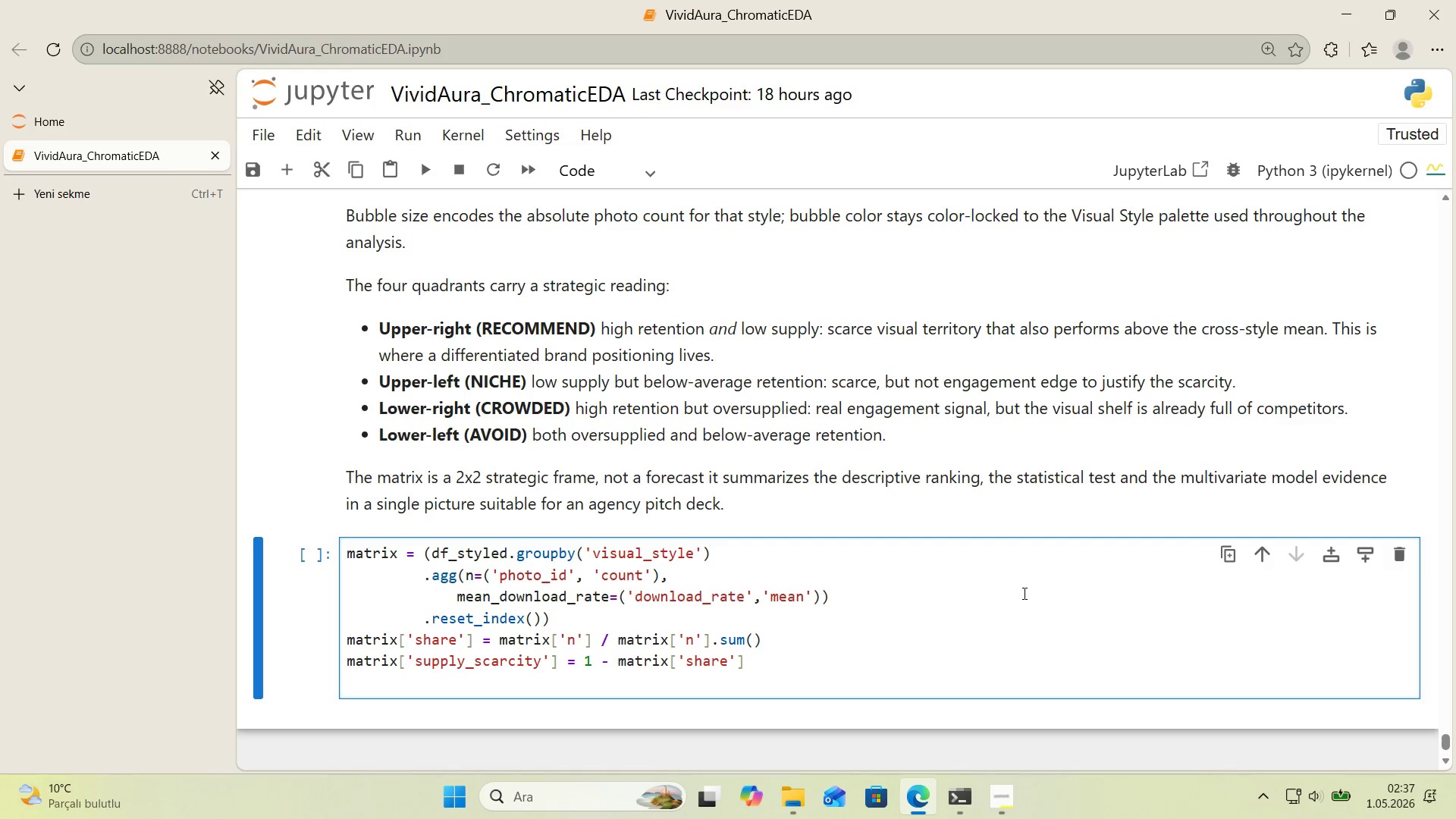 
type(matr'x)
 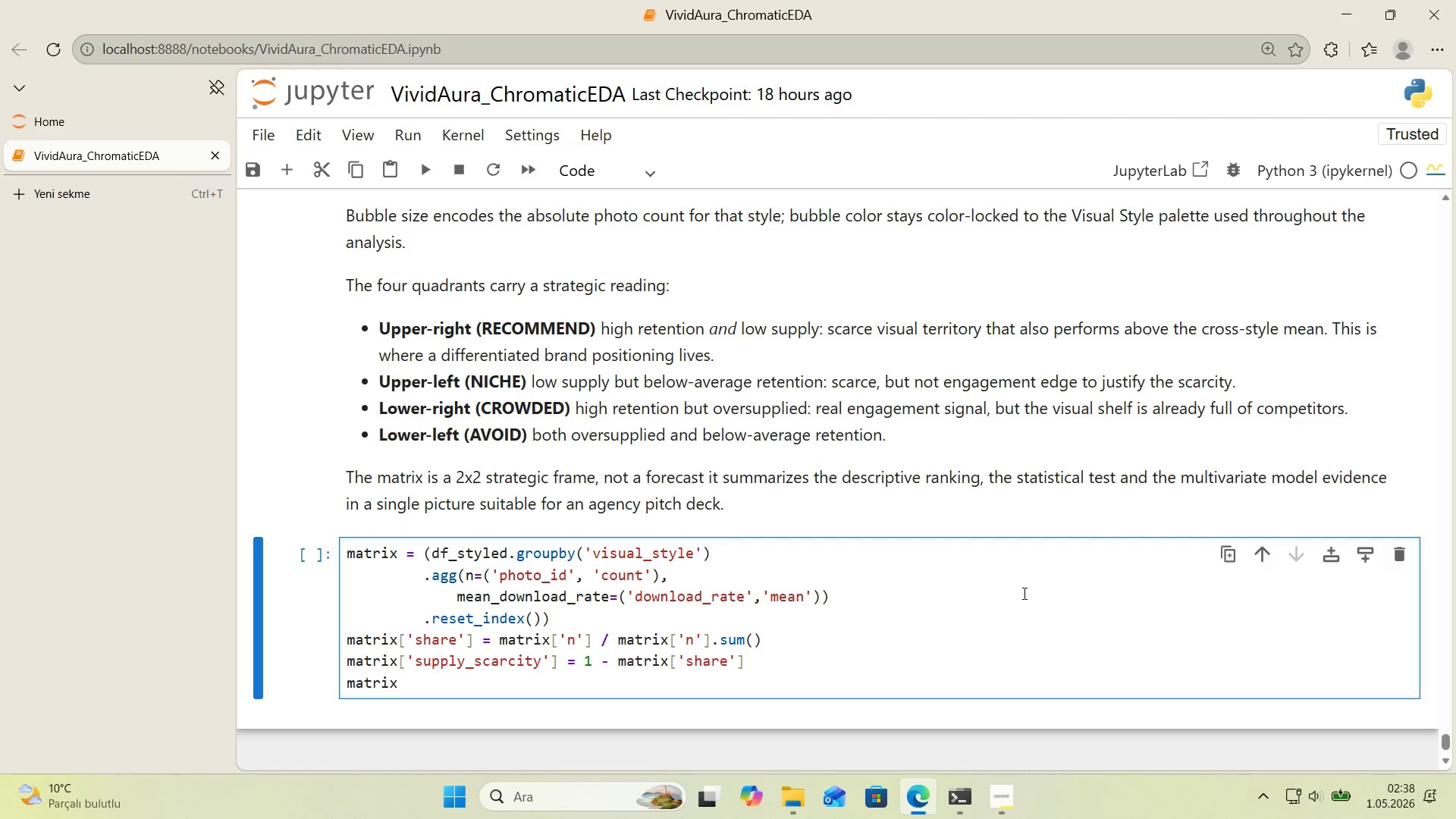 
key(Alt+Control+8)
 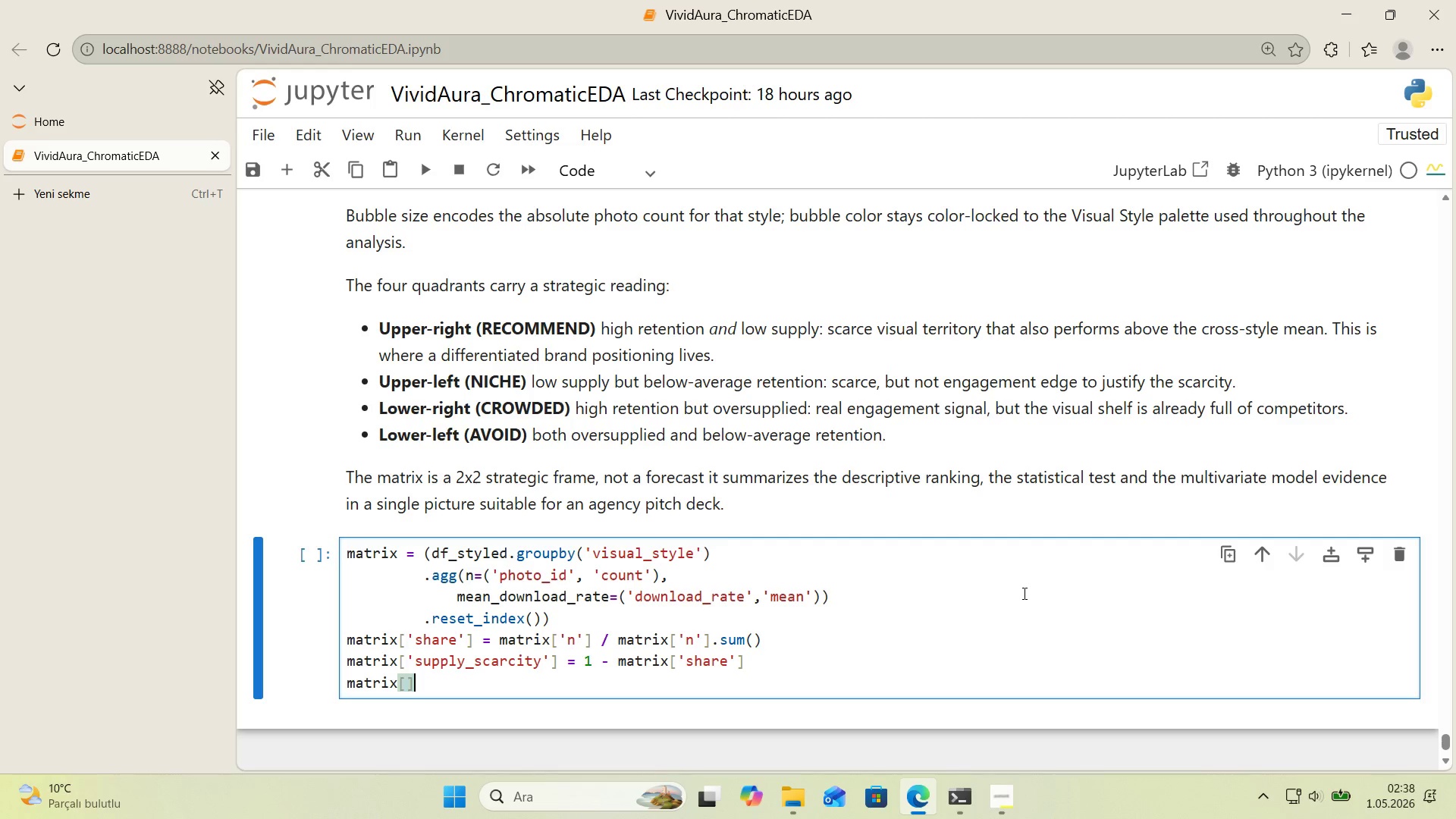 
key(Alt+Control+9)
 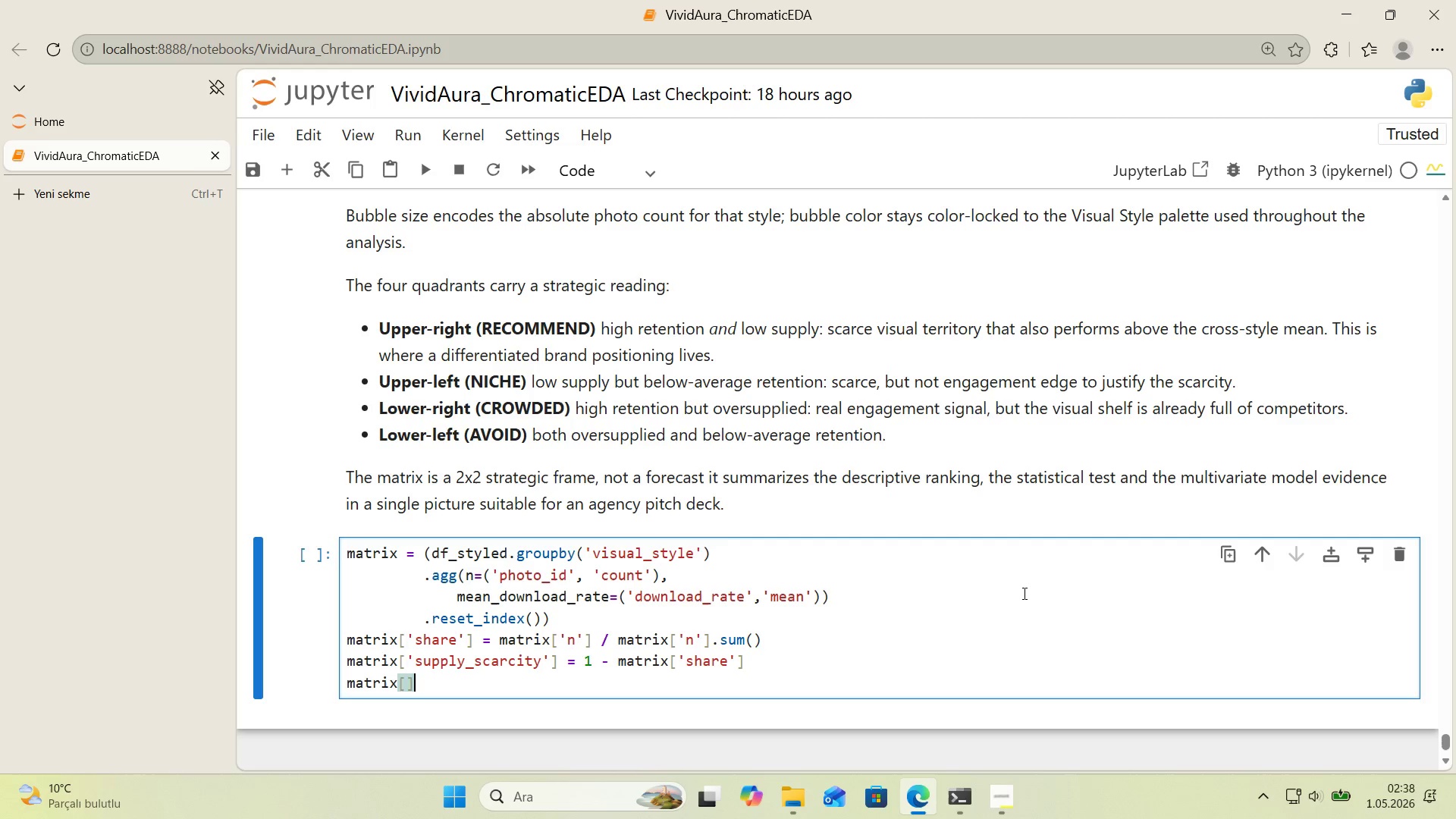 
key(ArrowLeft)
 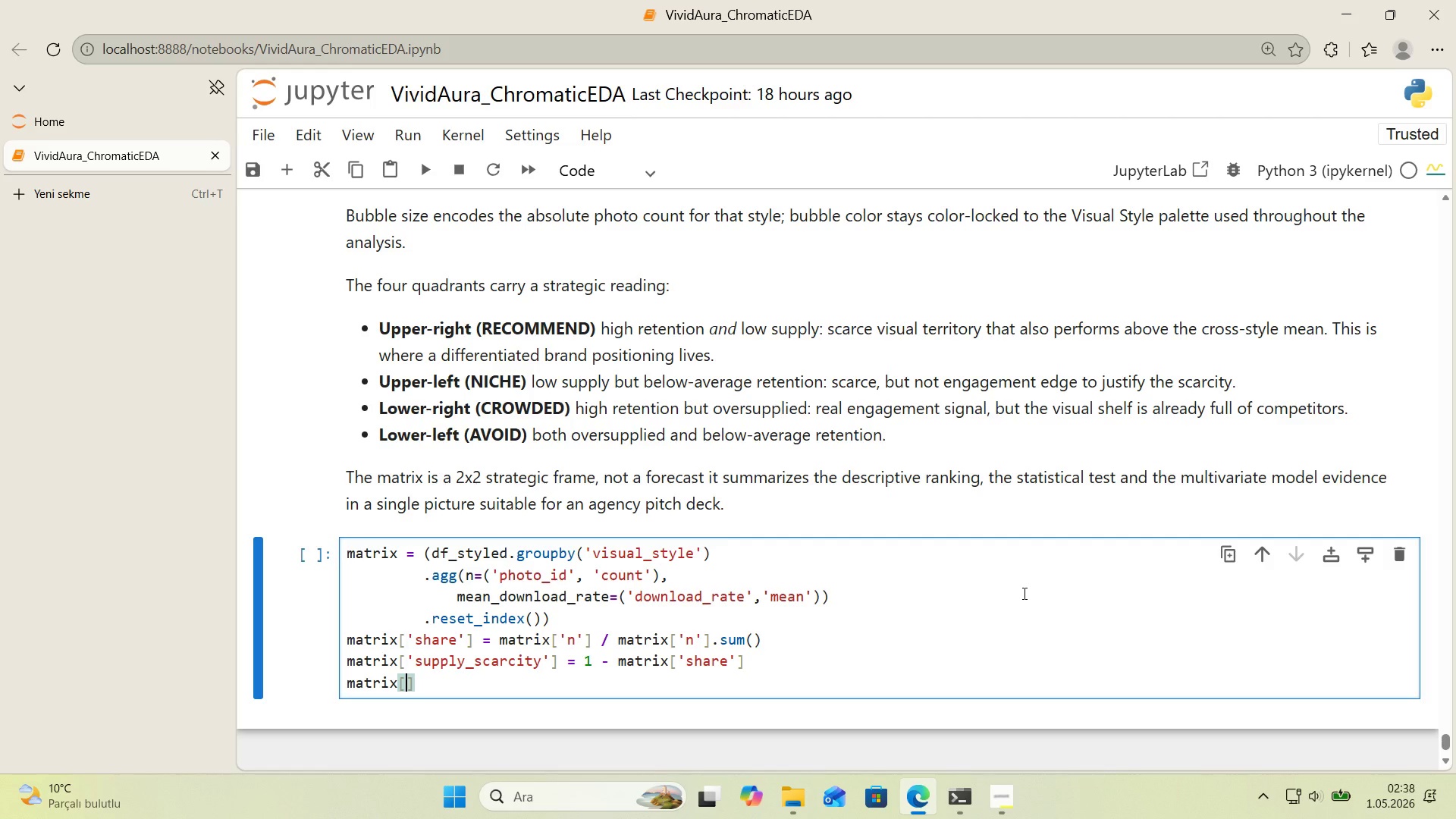 
type(@@)
 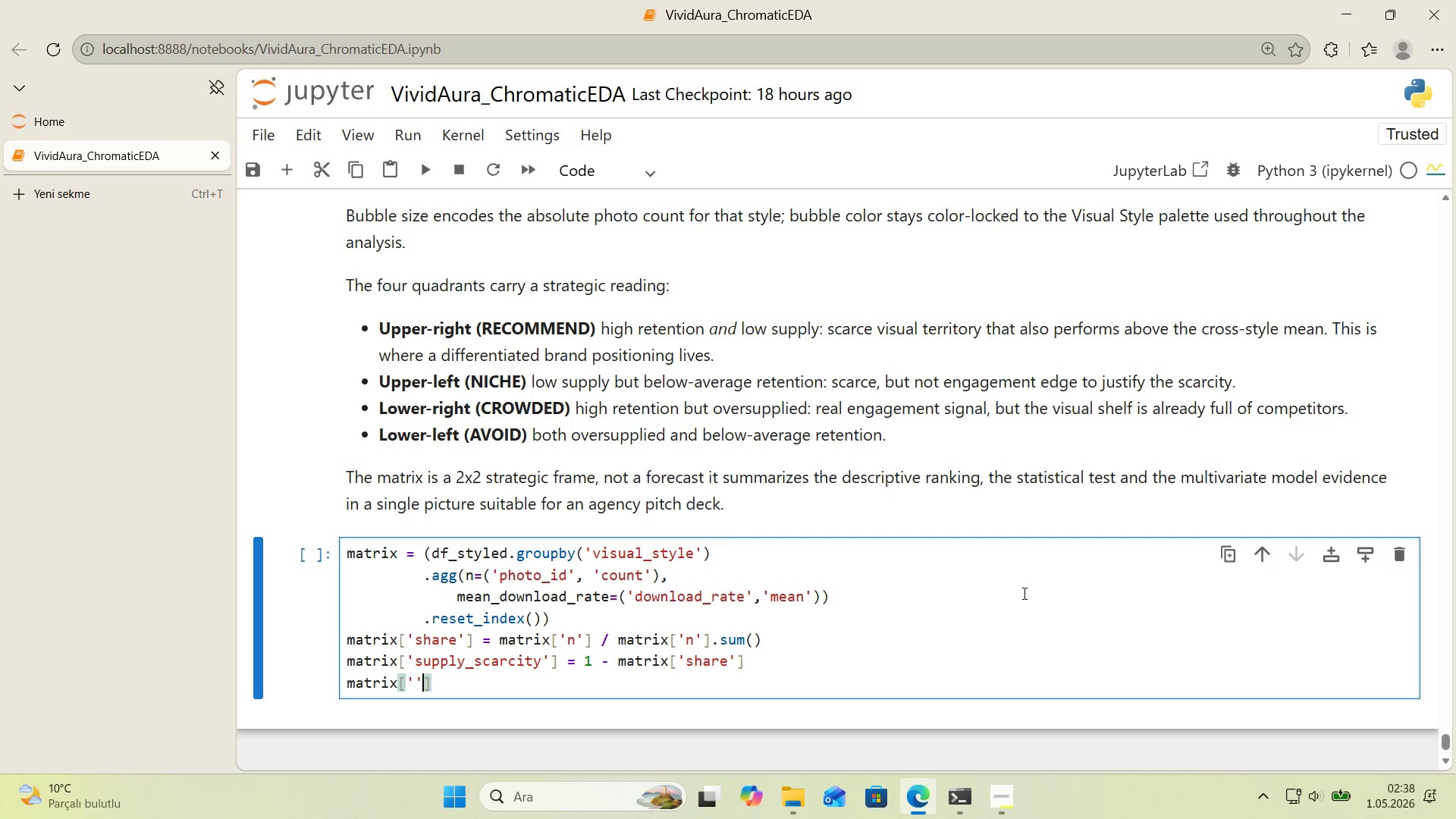 
key(ArrowLeft)
 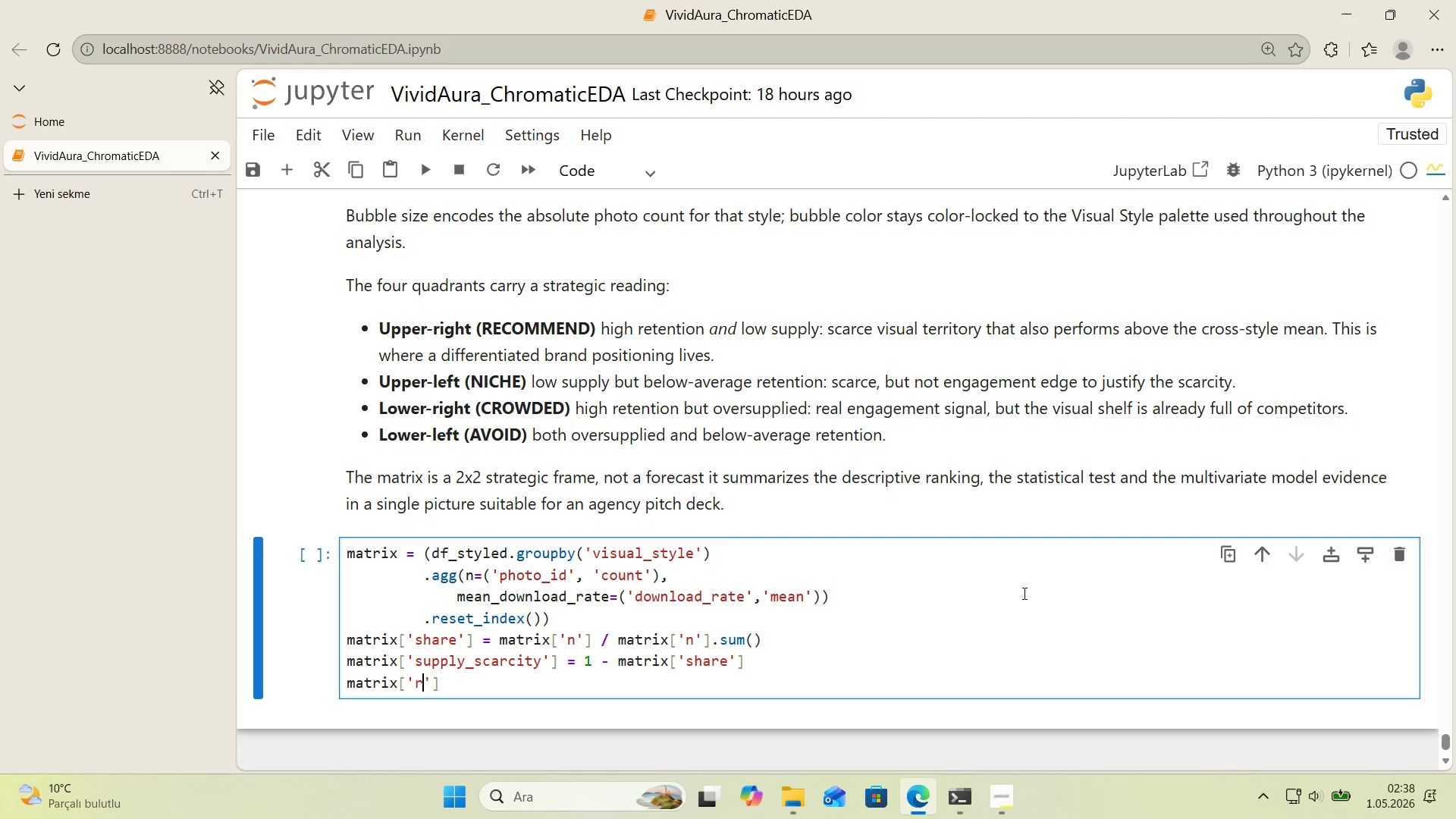 
type(retent'on_l'ft)
 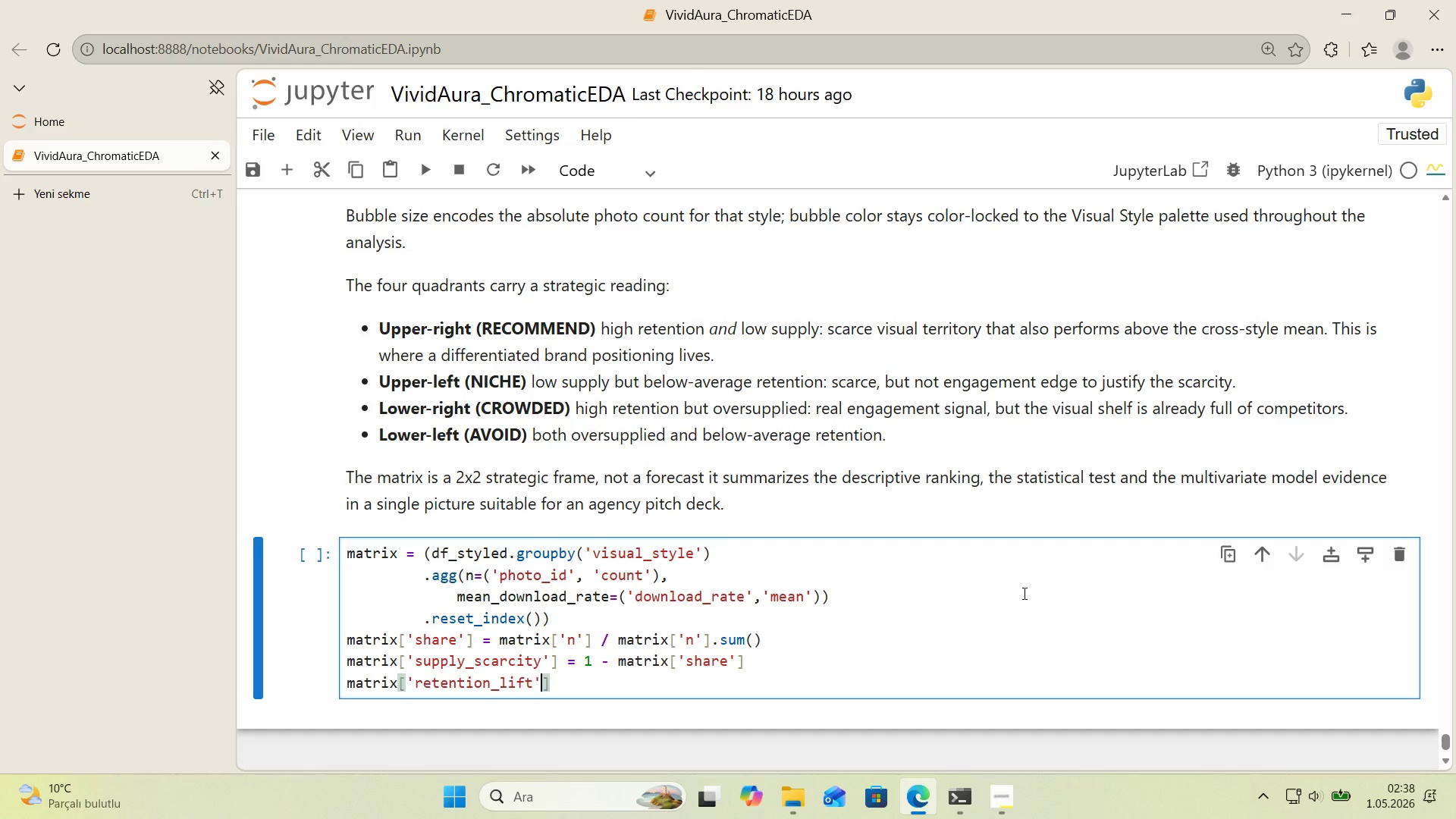 
key(ArrowRight)
 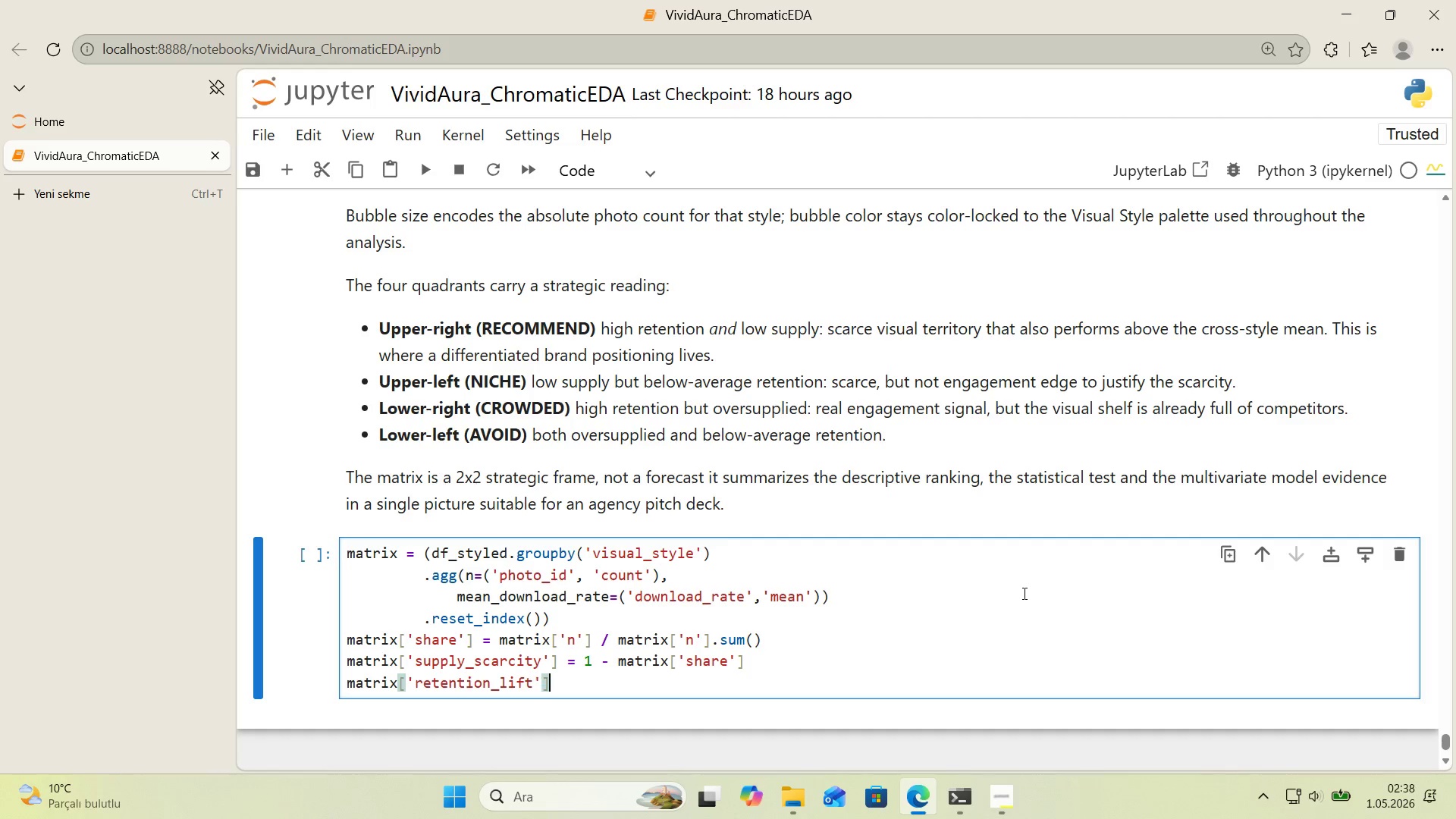 
key(ArrowRight)
 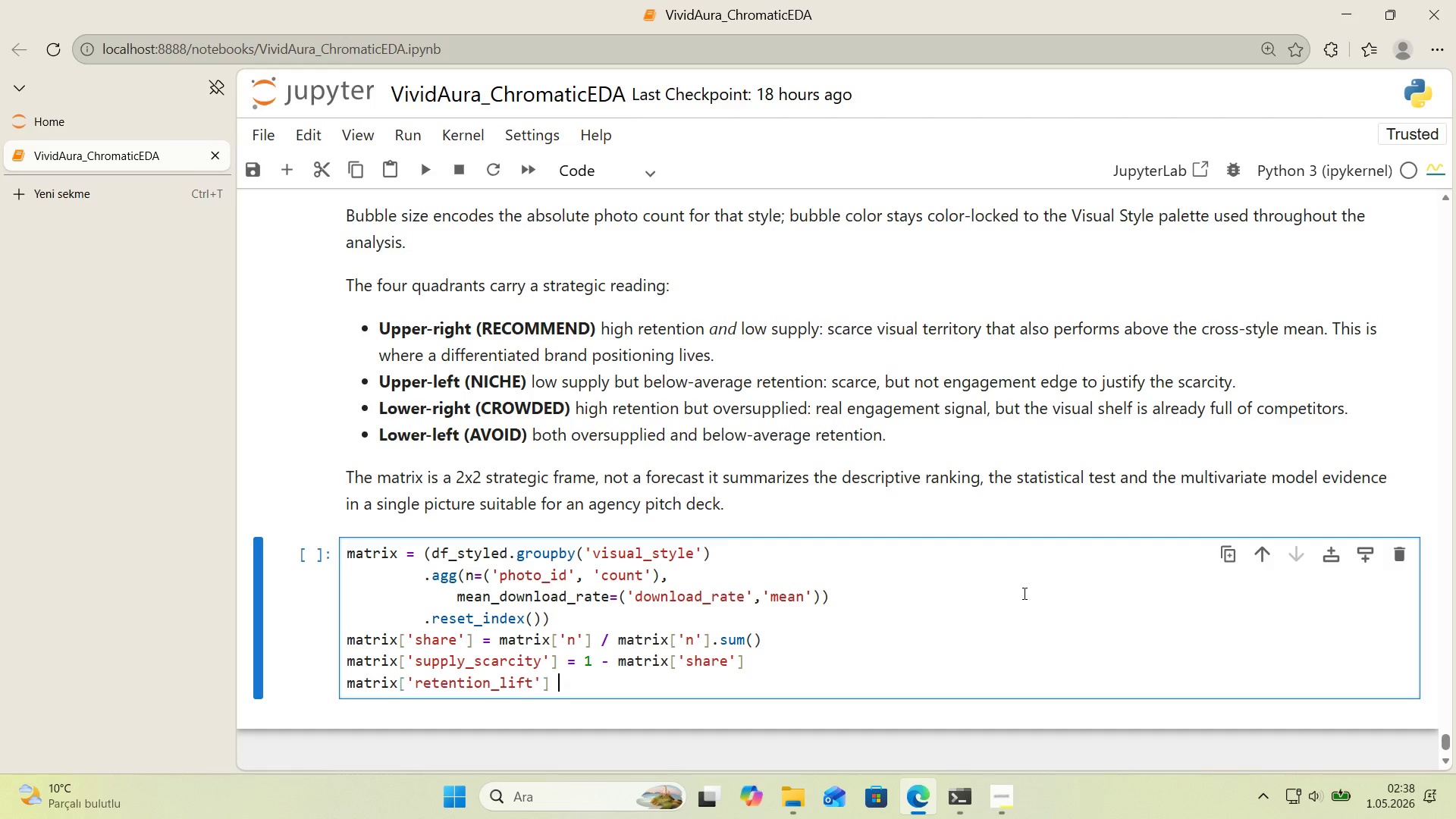 
type( ) matr'x)
 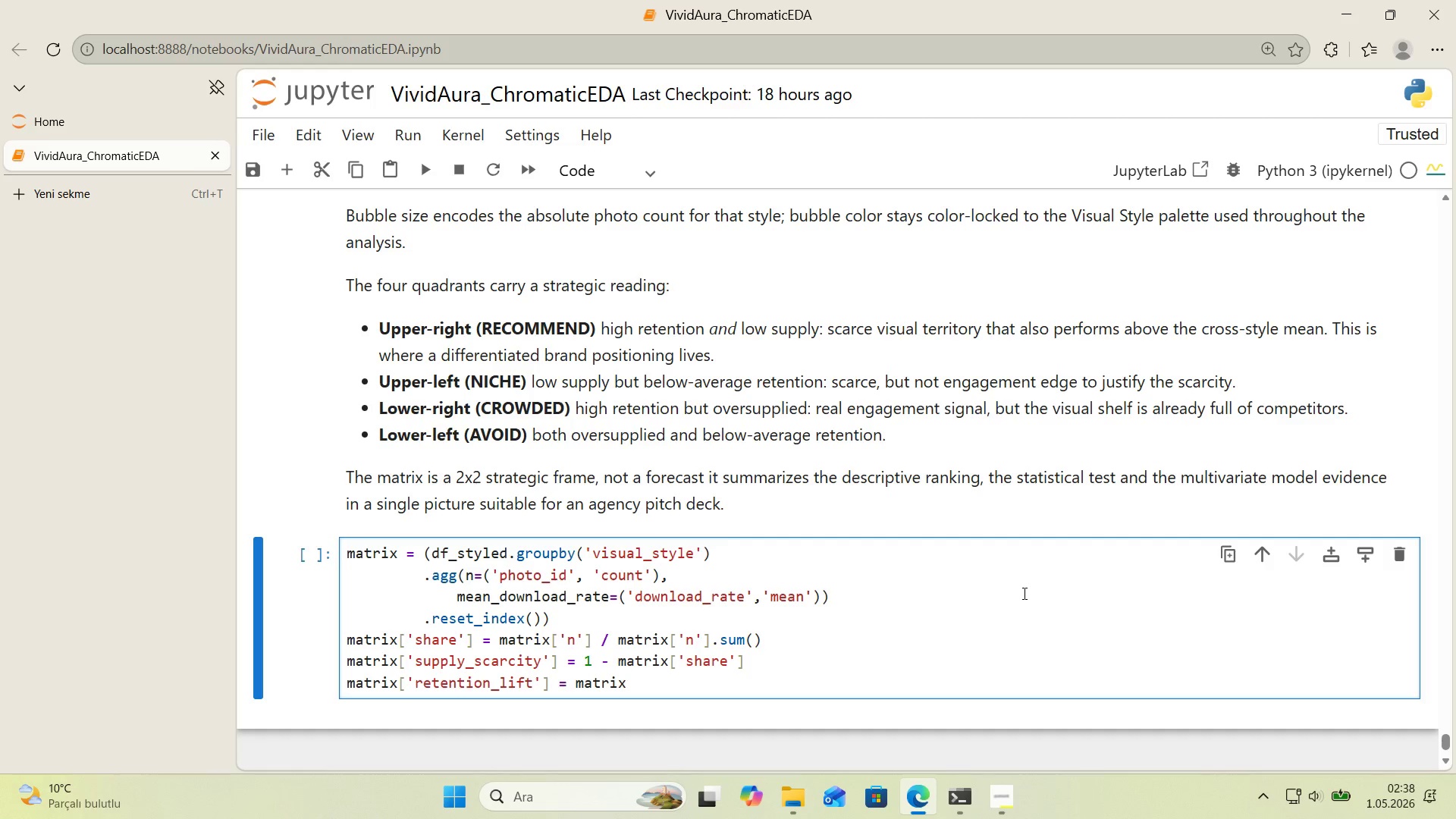 
key(Alt+Control+8)
 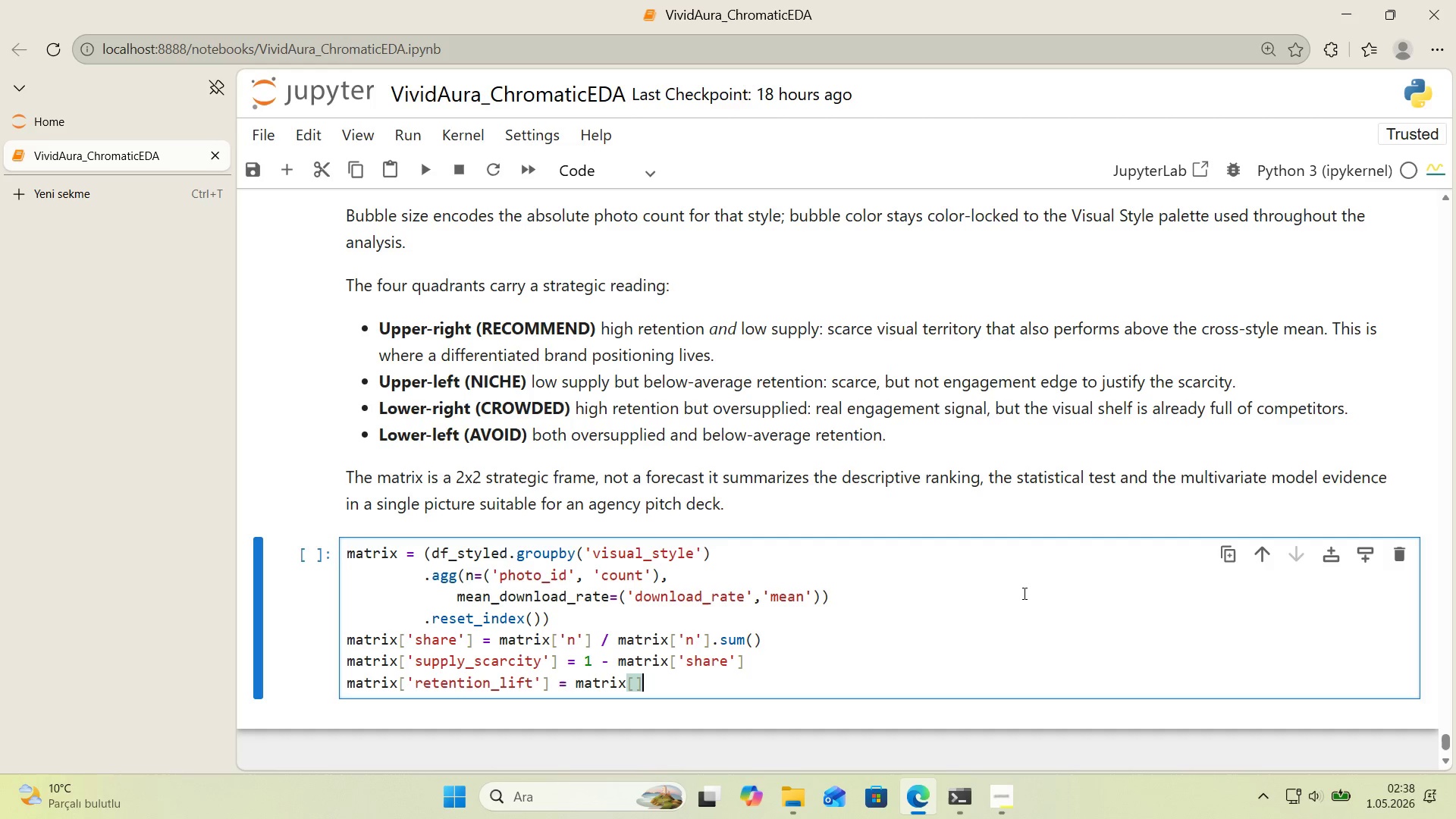 
key(Alt+Control+9)
 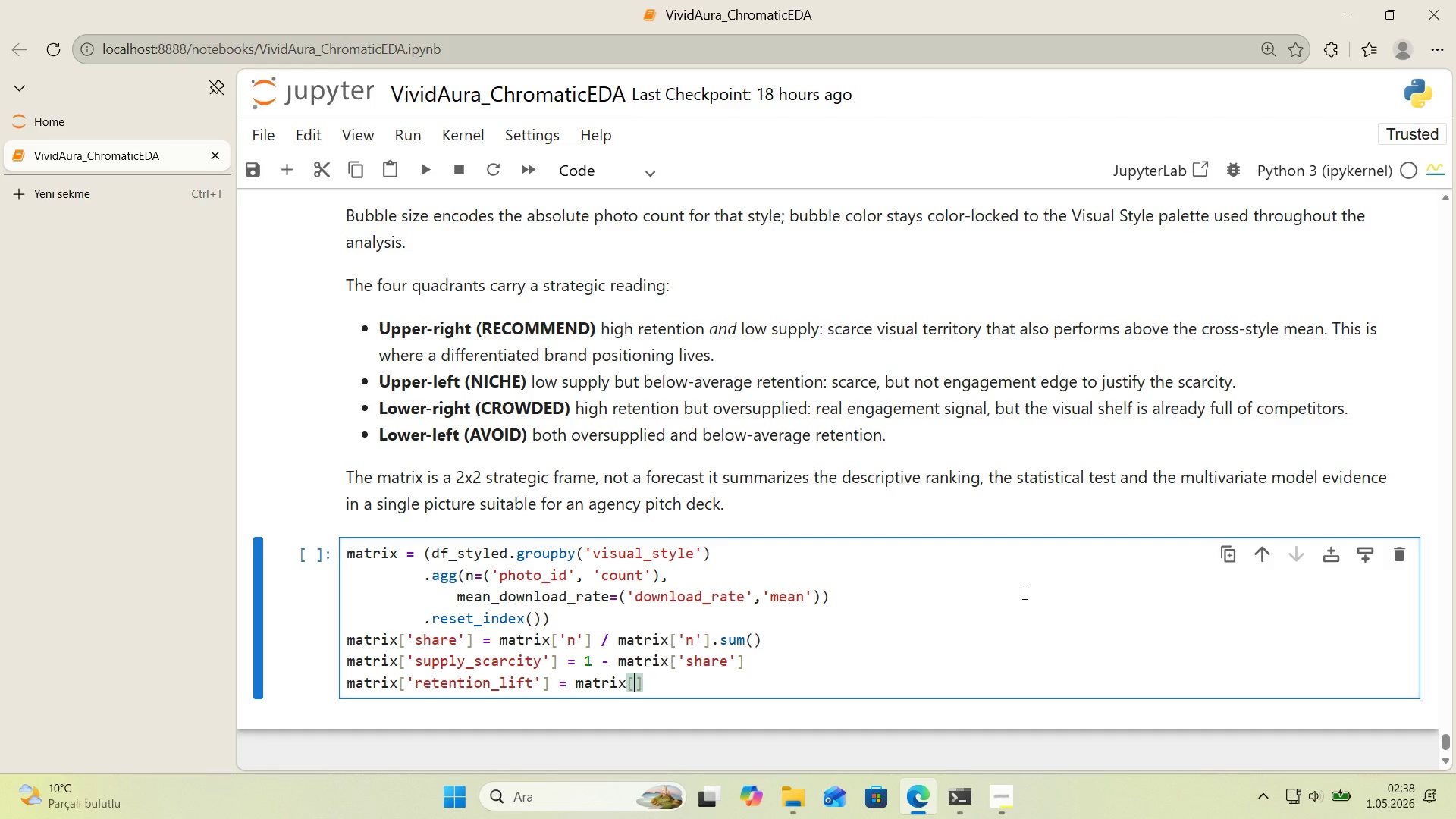 
key(ArrowLeft)
 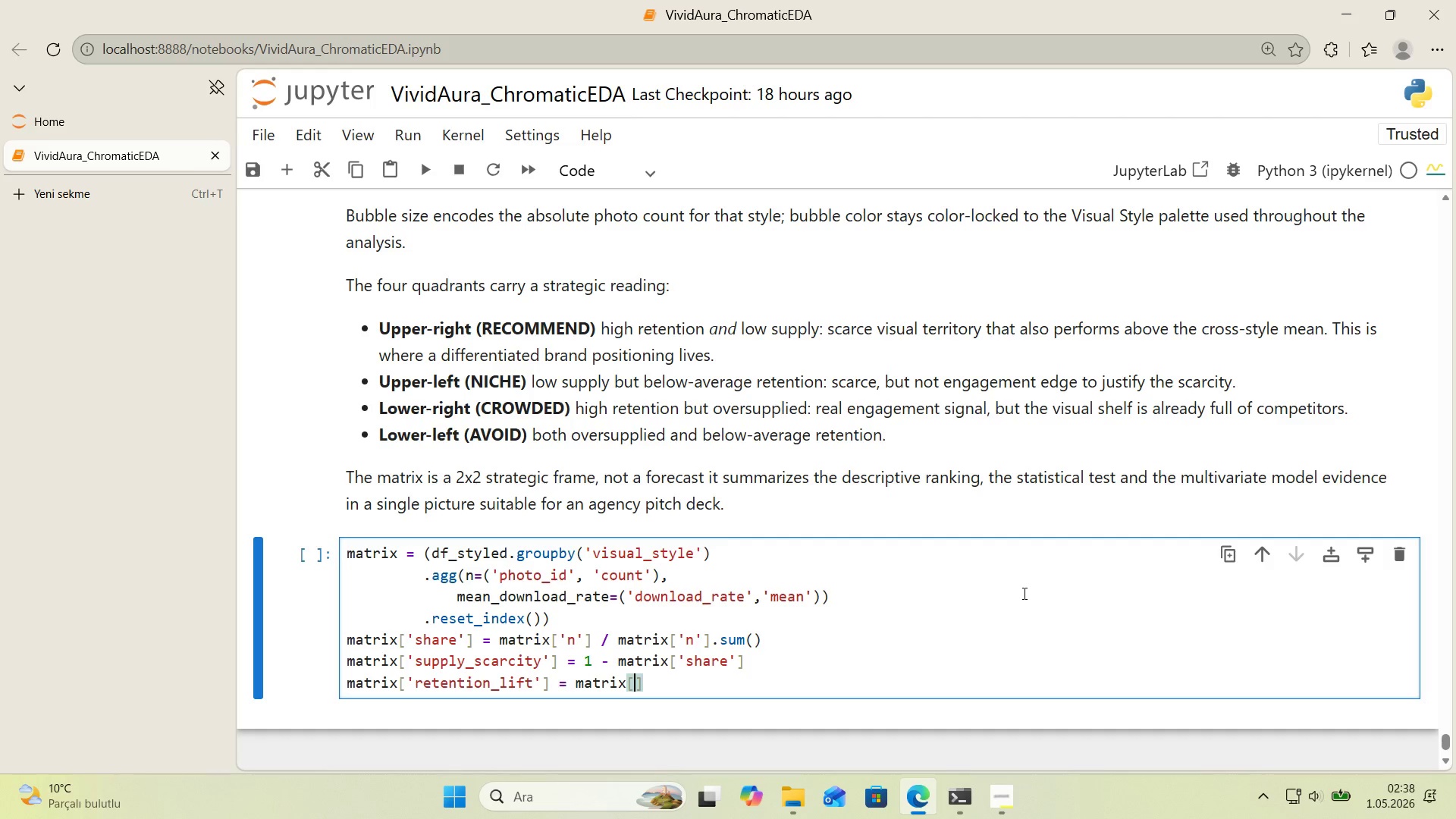 
type(@@)
 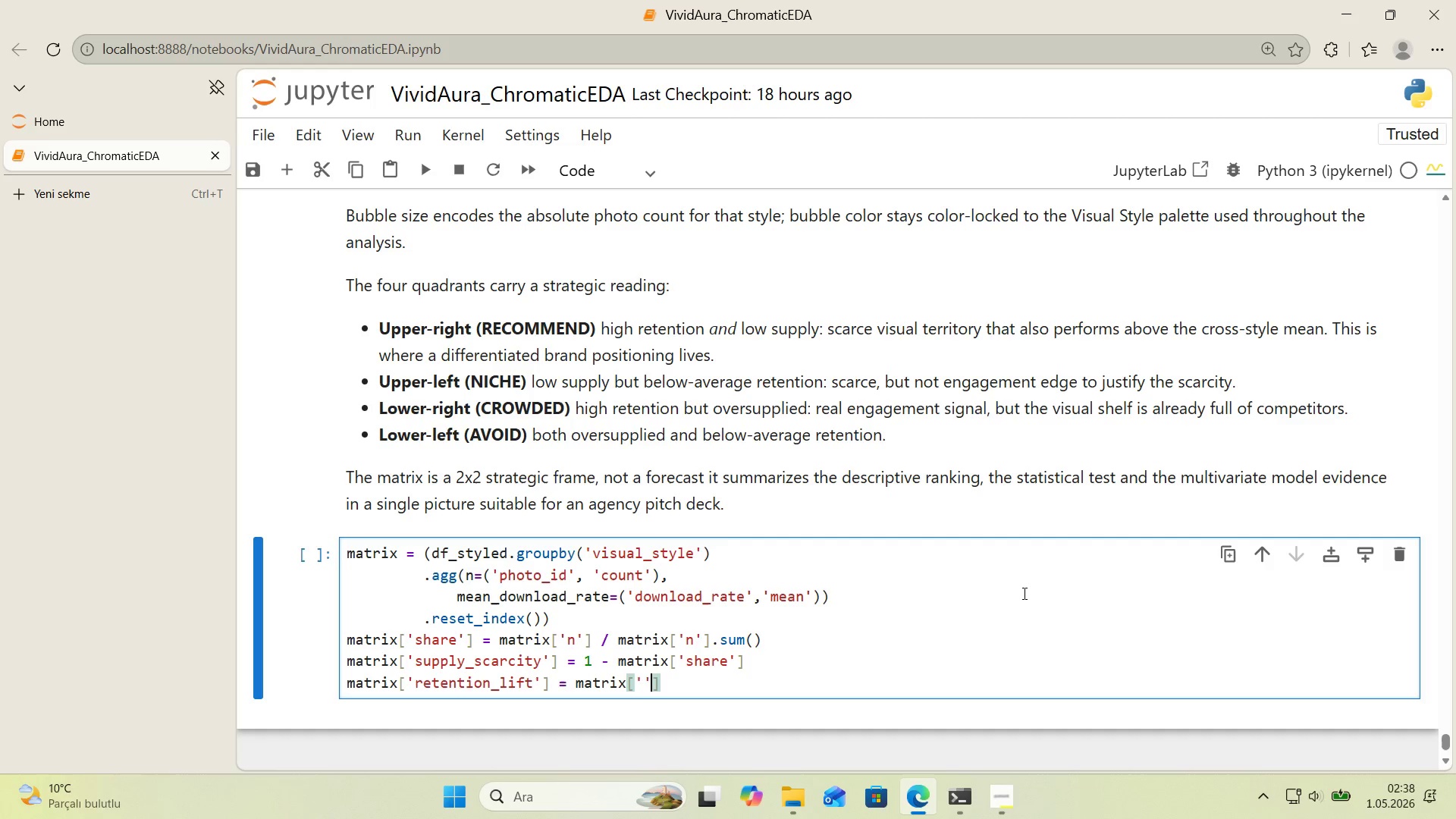 
key(ArrowLeft)
 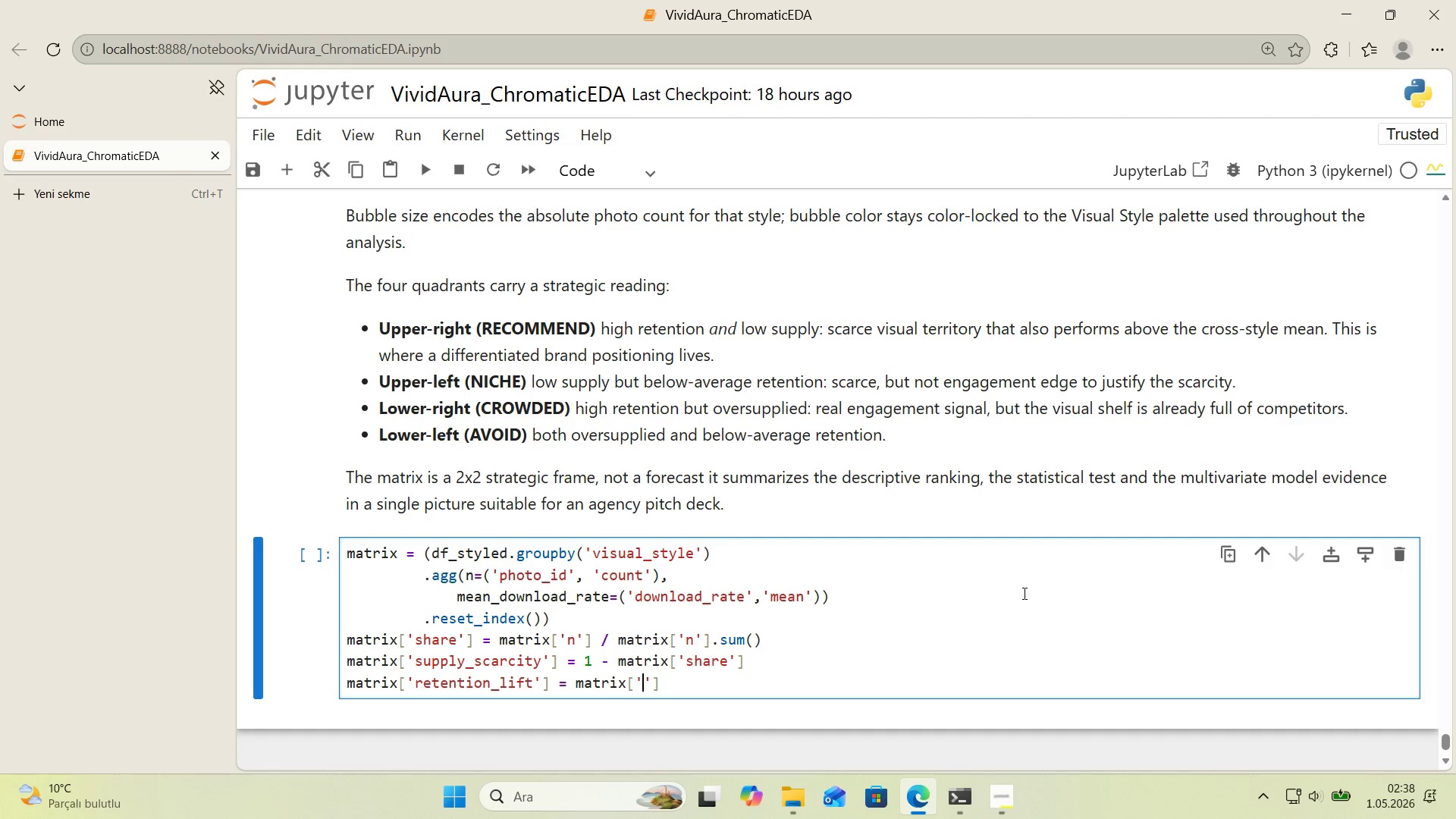 
type(mean_download_rate)
 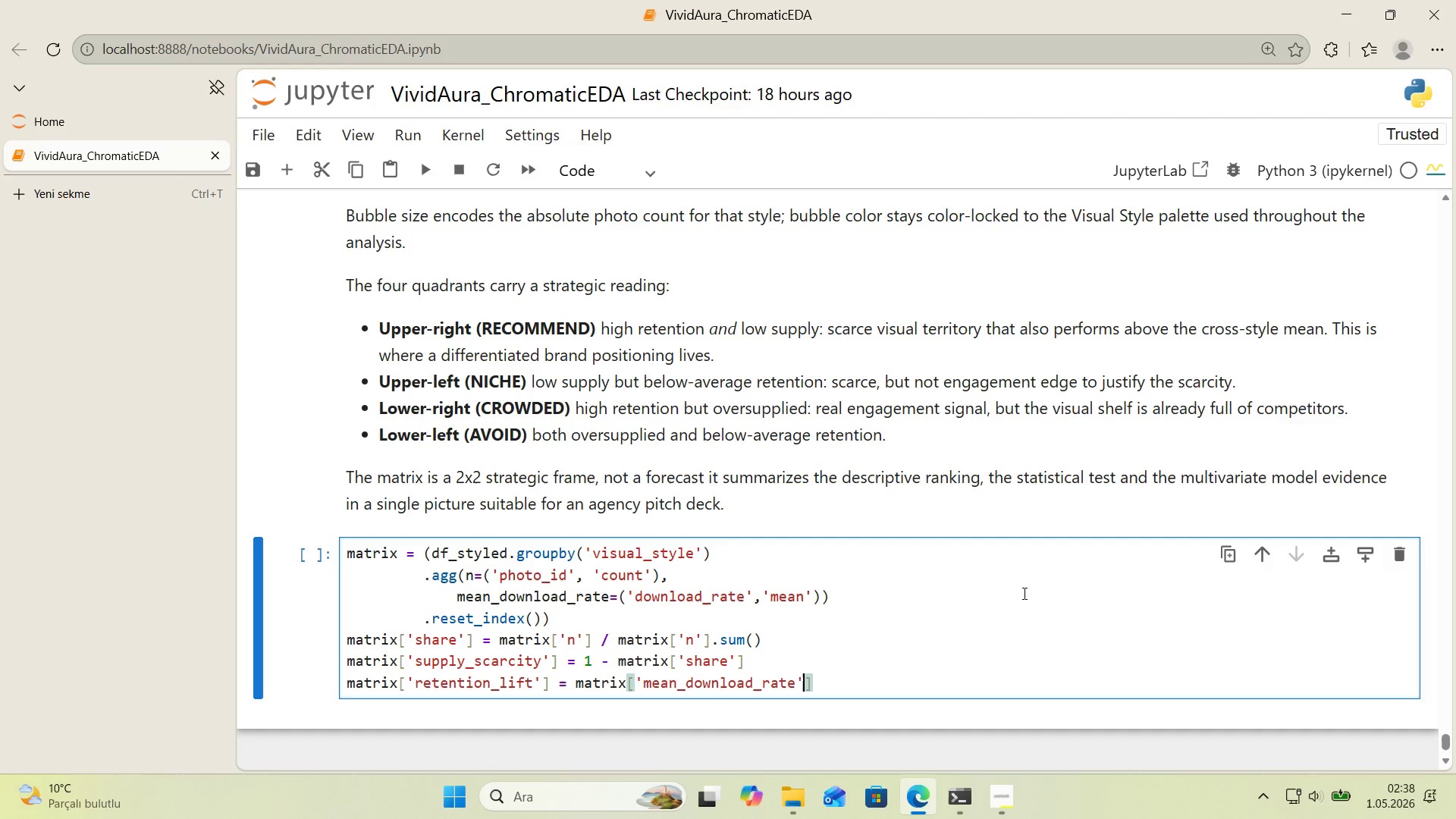 
key(ArrowRight)
 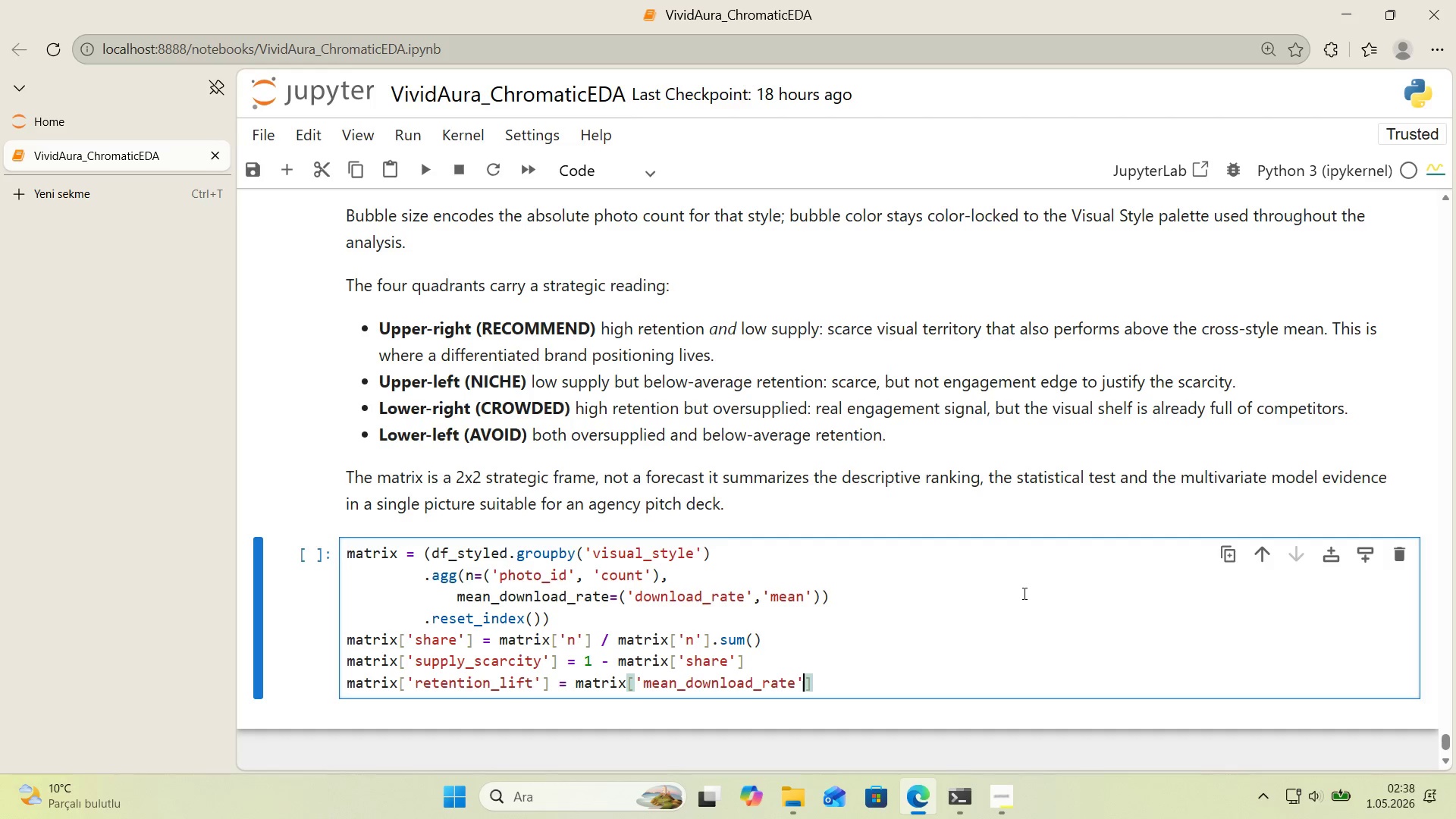 
key(ArrowRight)
 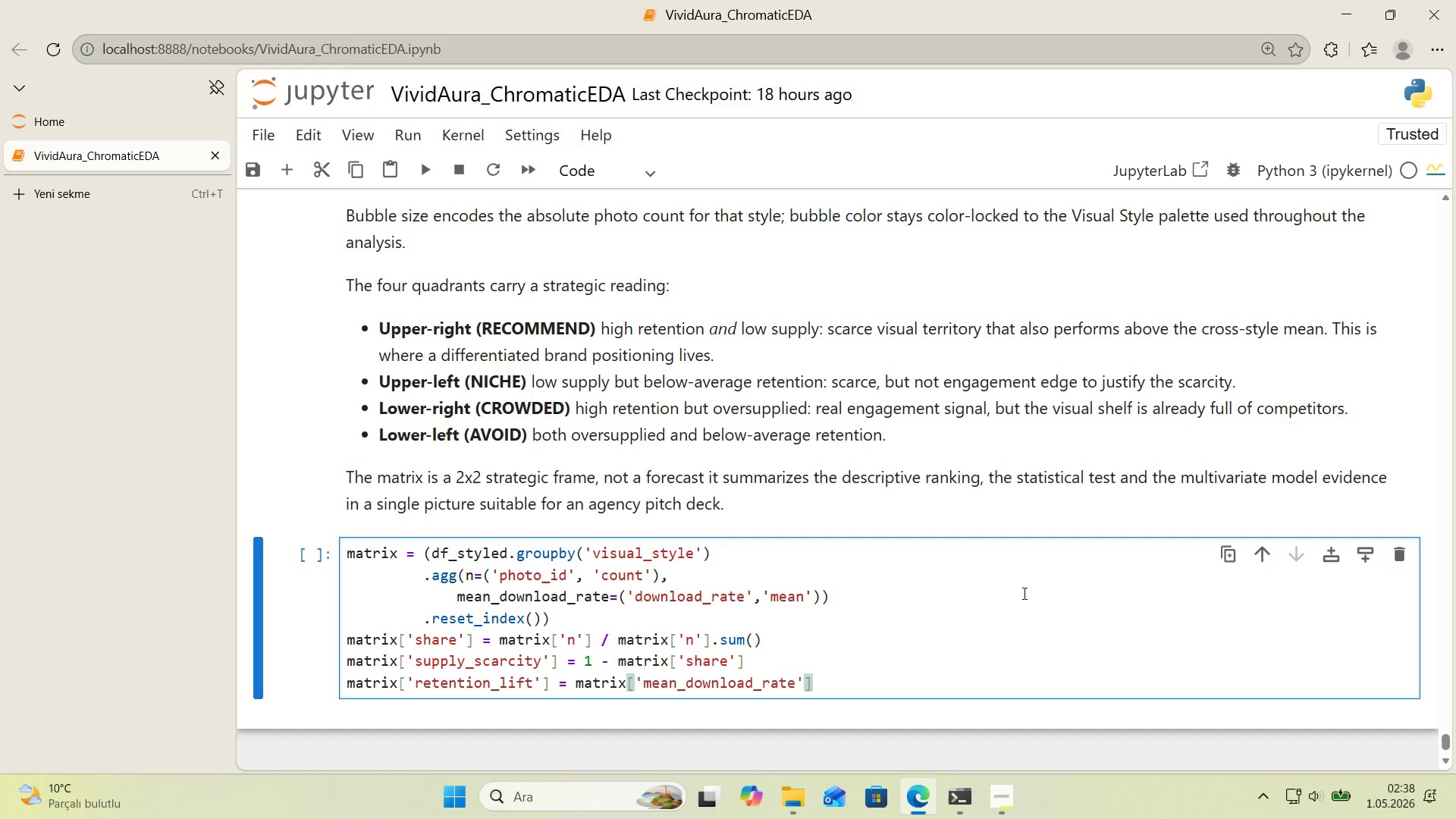 
key(Space)
 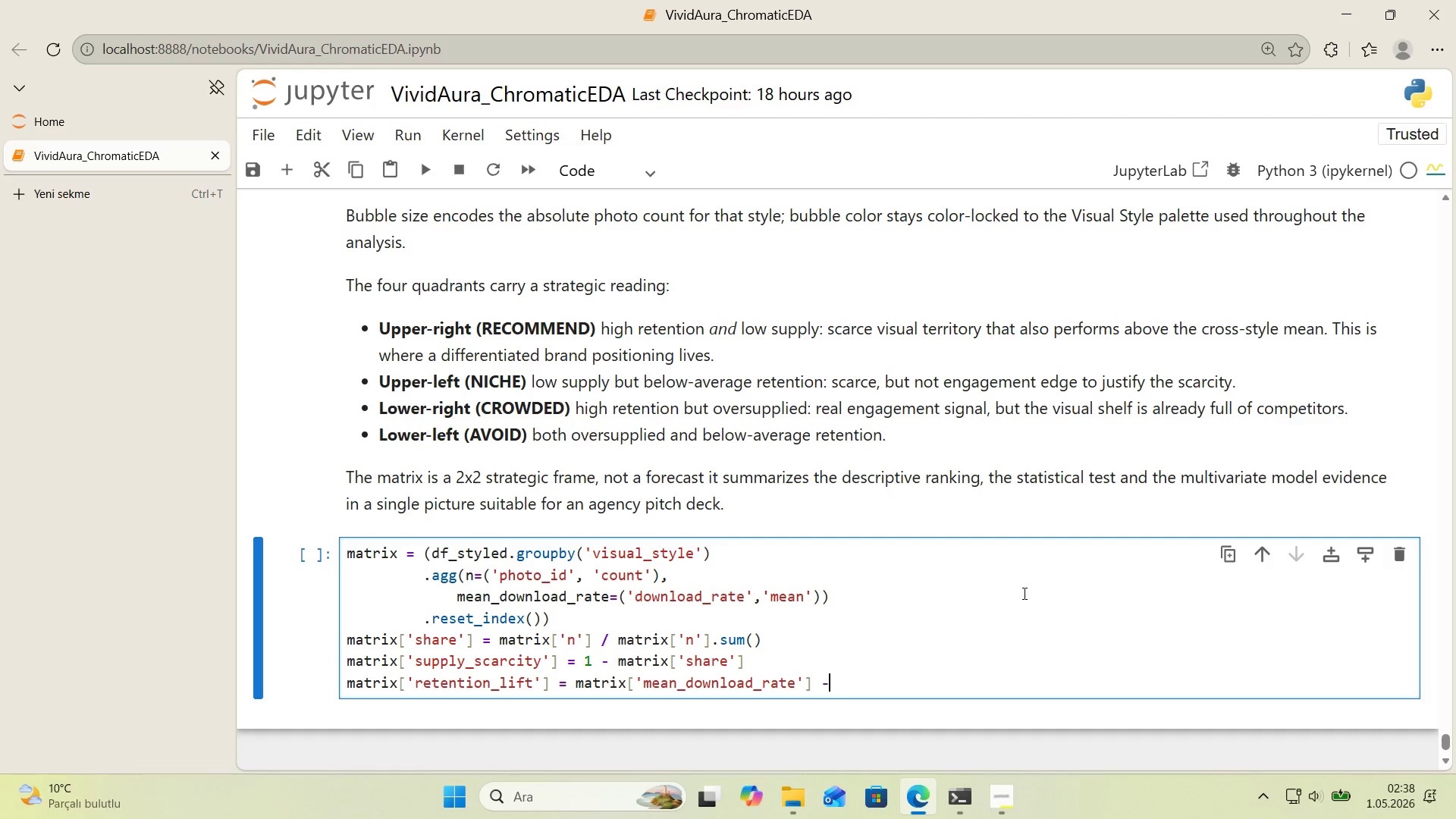 
key(NumpadSubtract)
 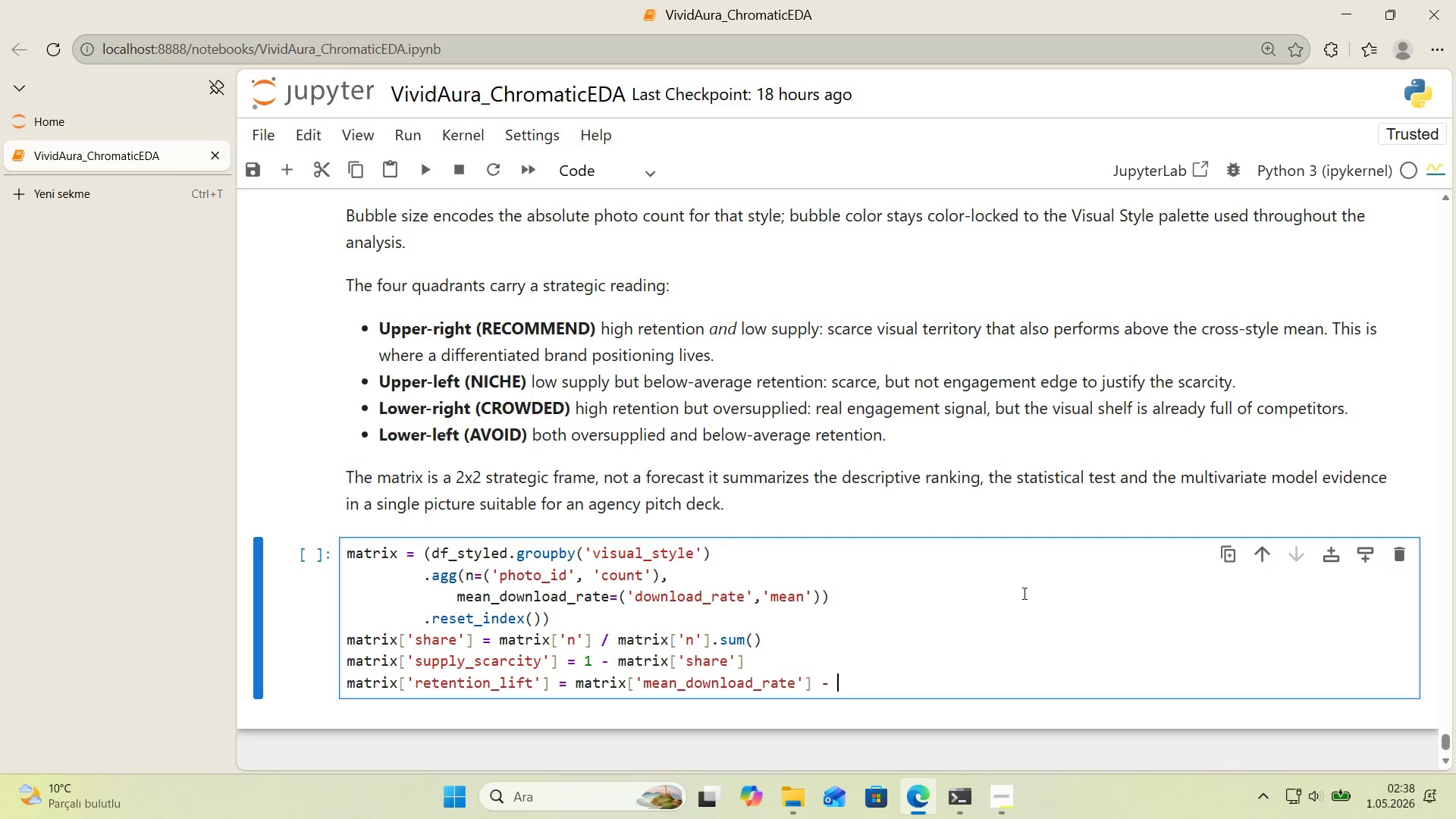 
key(Space)
 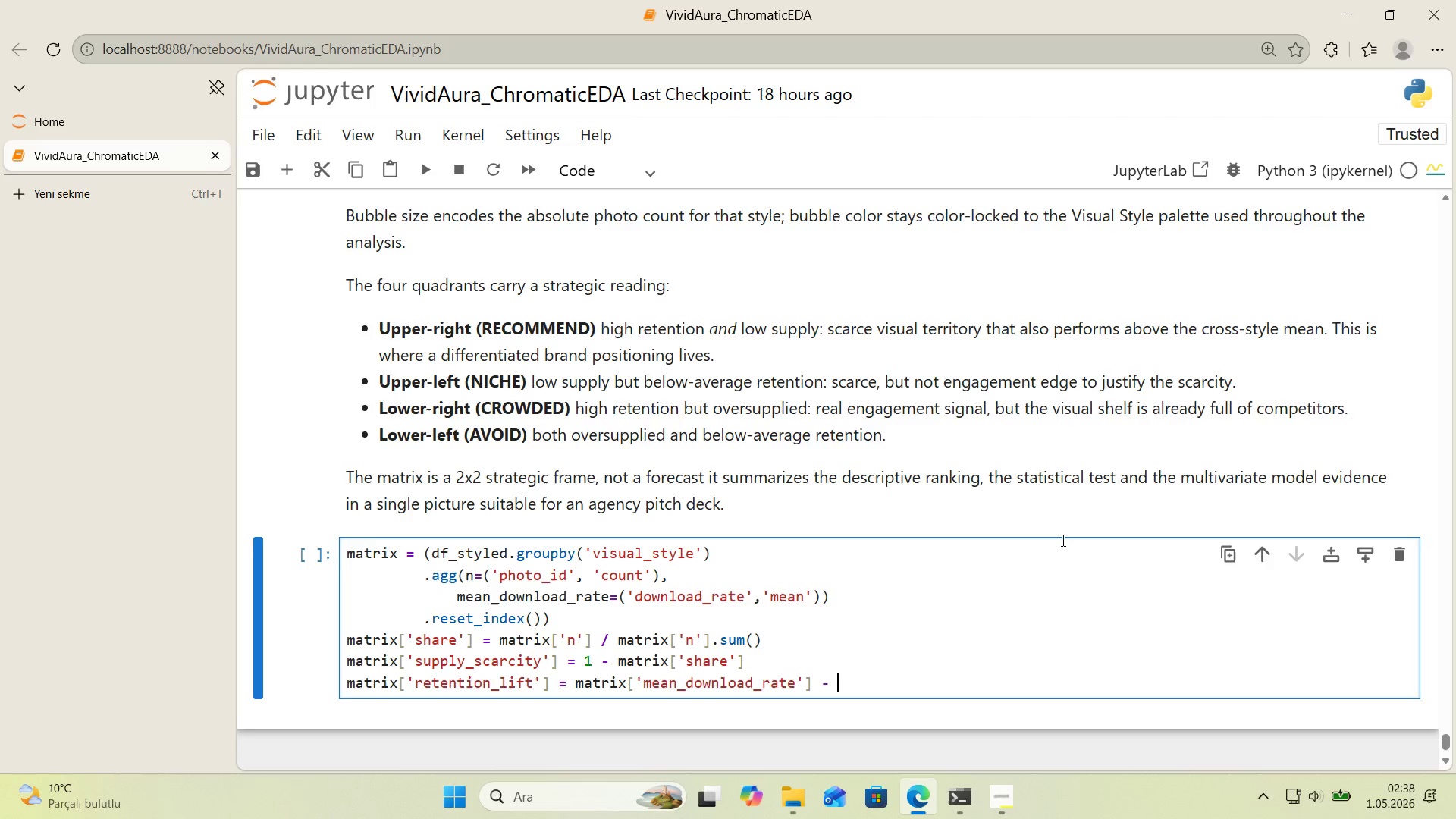 
scroll: coordinate [1065, 532], scroll_direction: down, amount: 1.0
 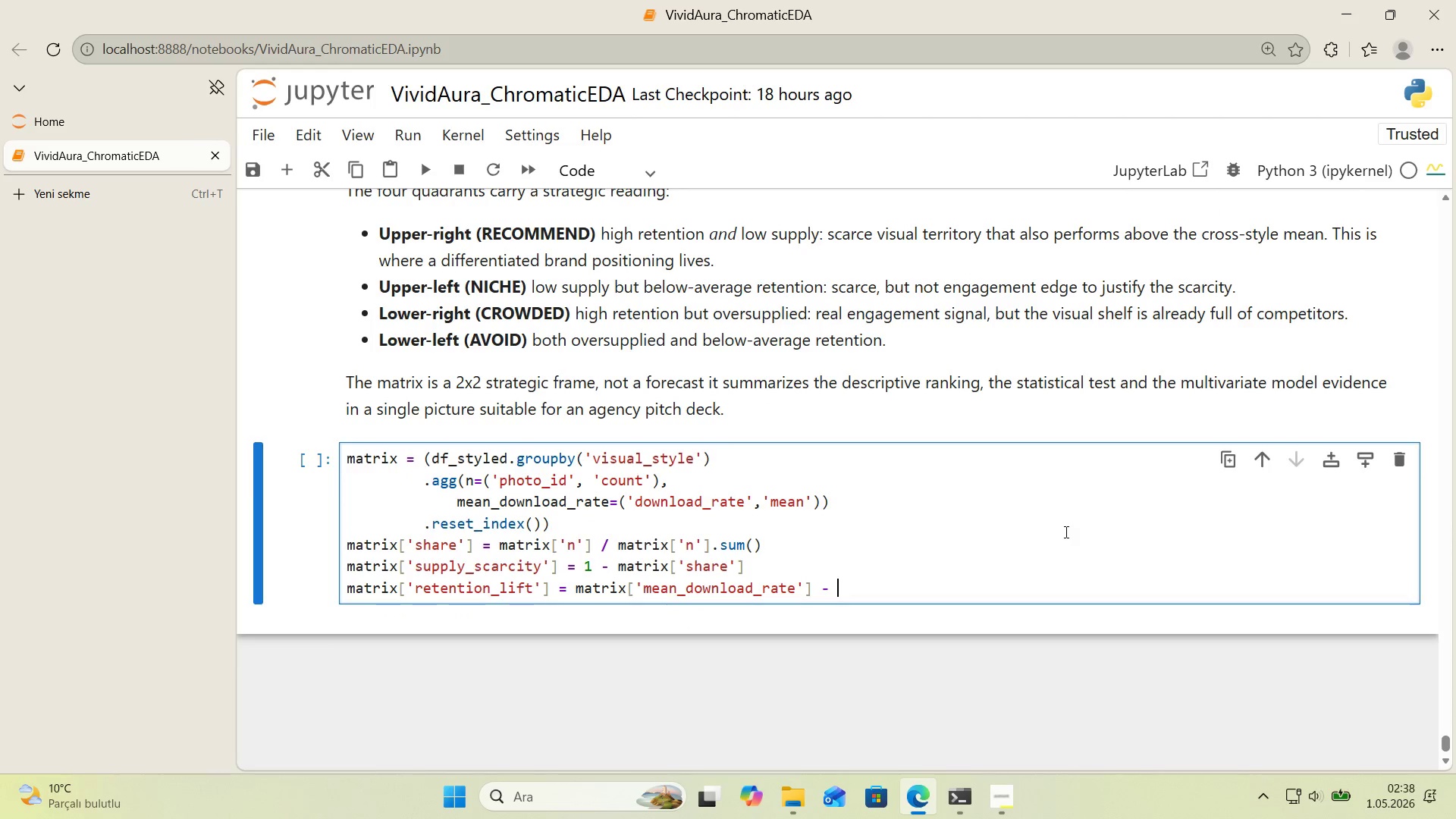 
type(matr'x)
 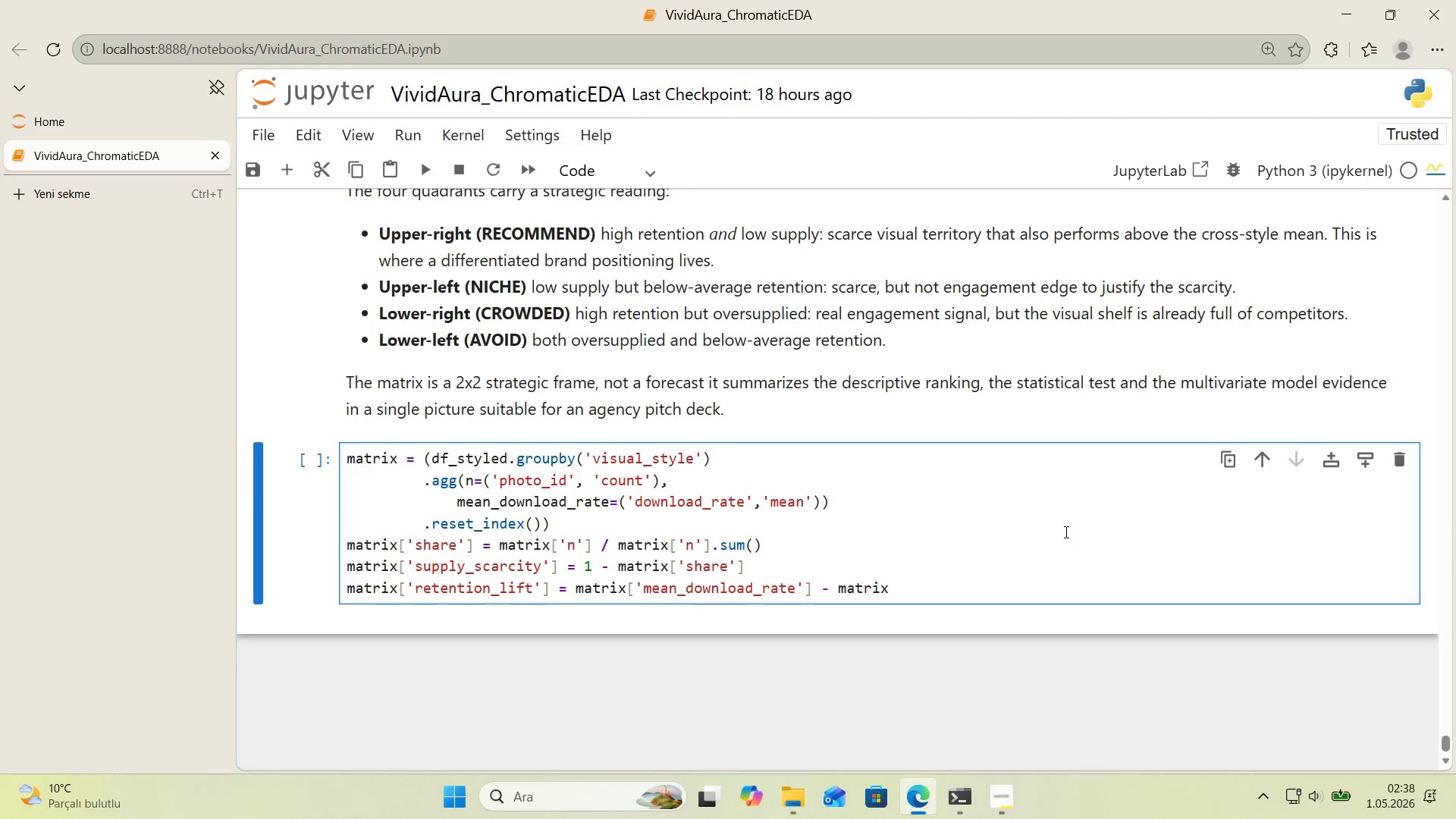 
key(Alt+Control+8)
 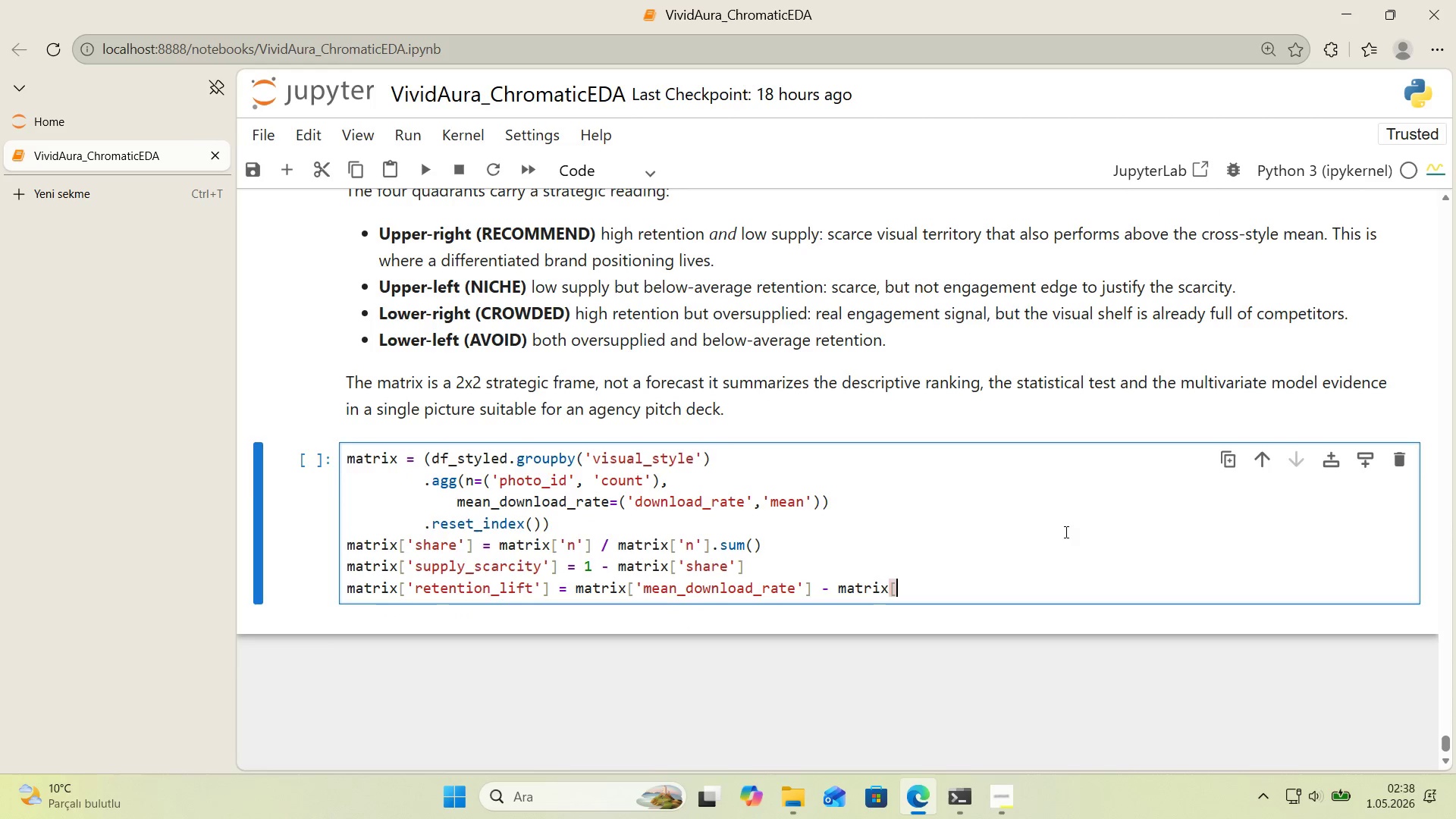 
key(Alt+Control+9)
 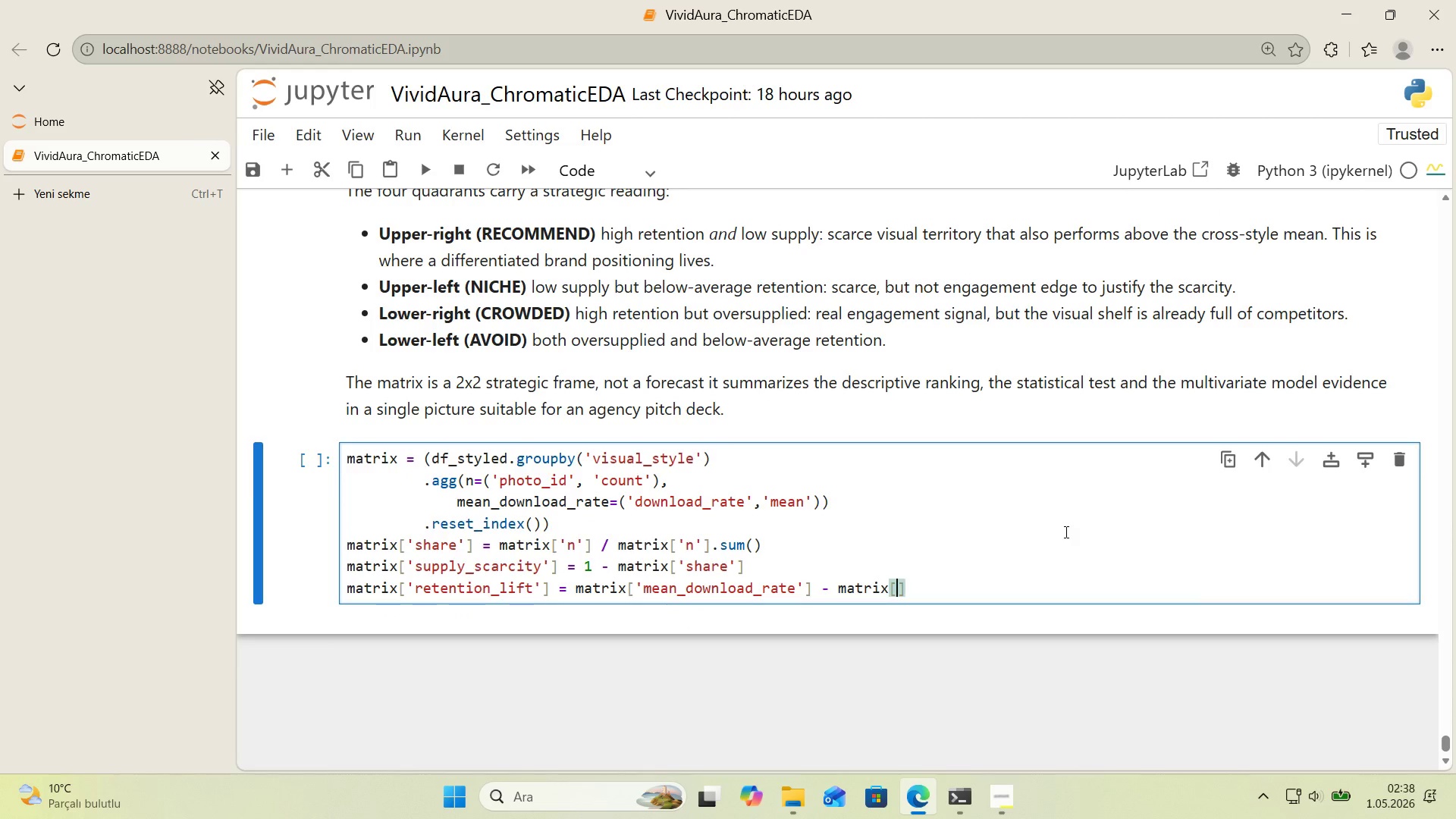 
key(ArrowLeft)
 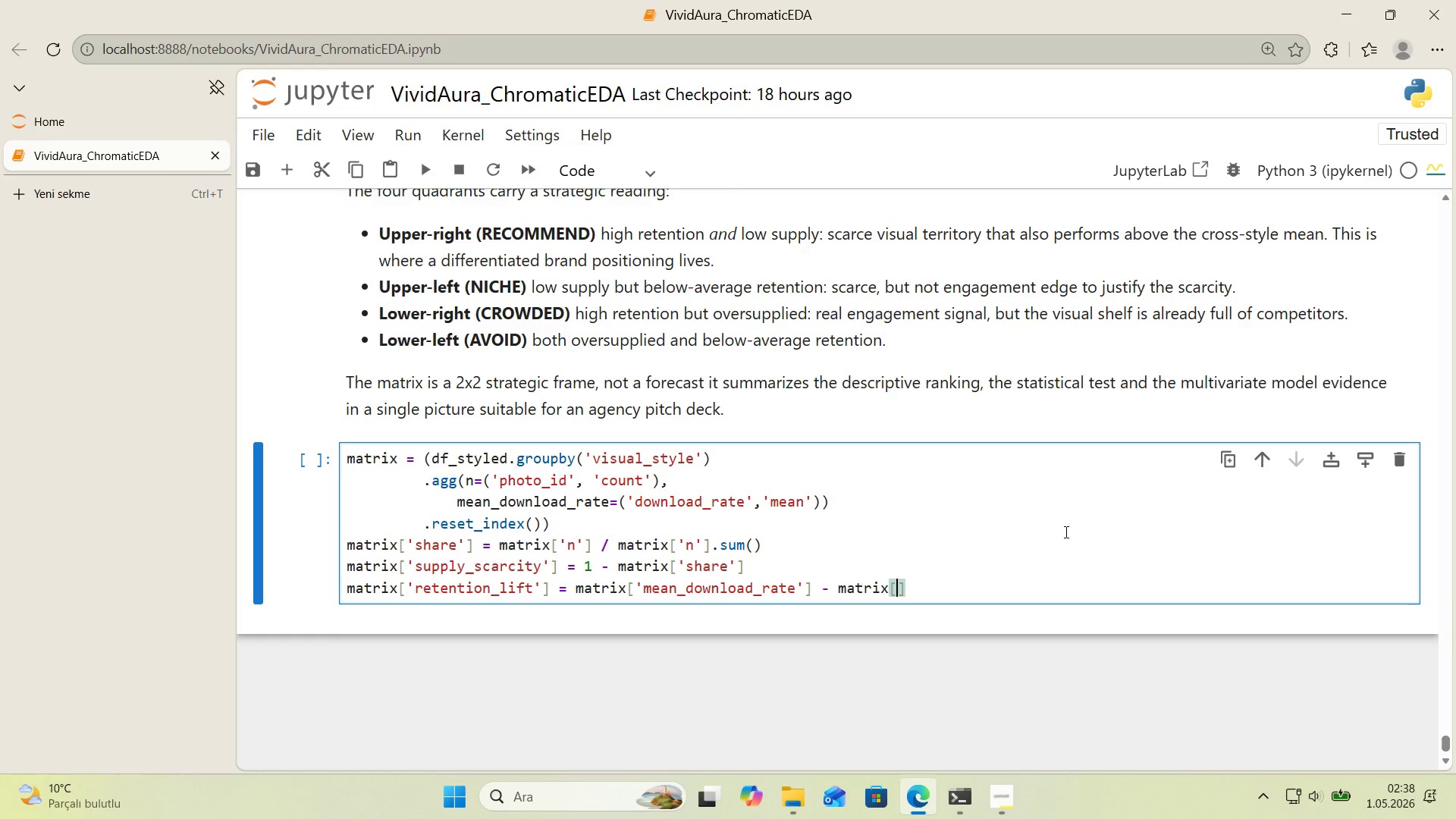 
type(@@)
 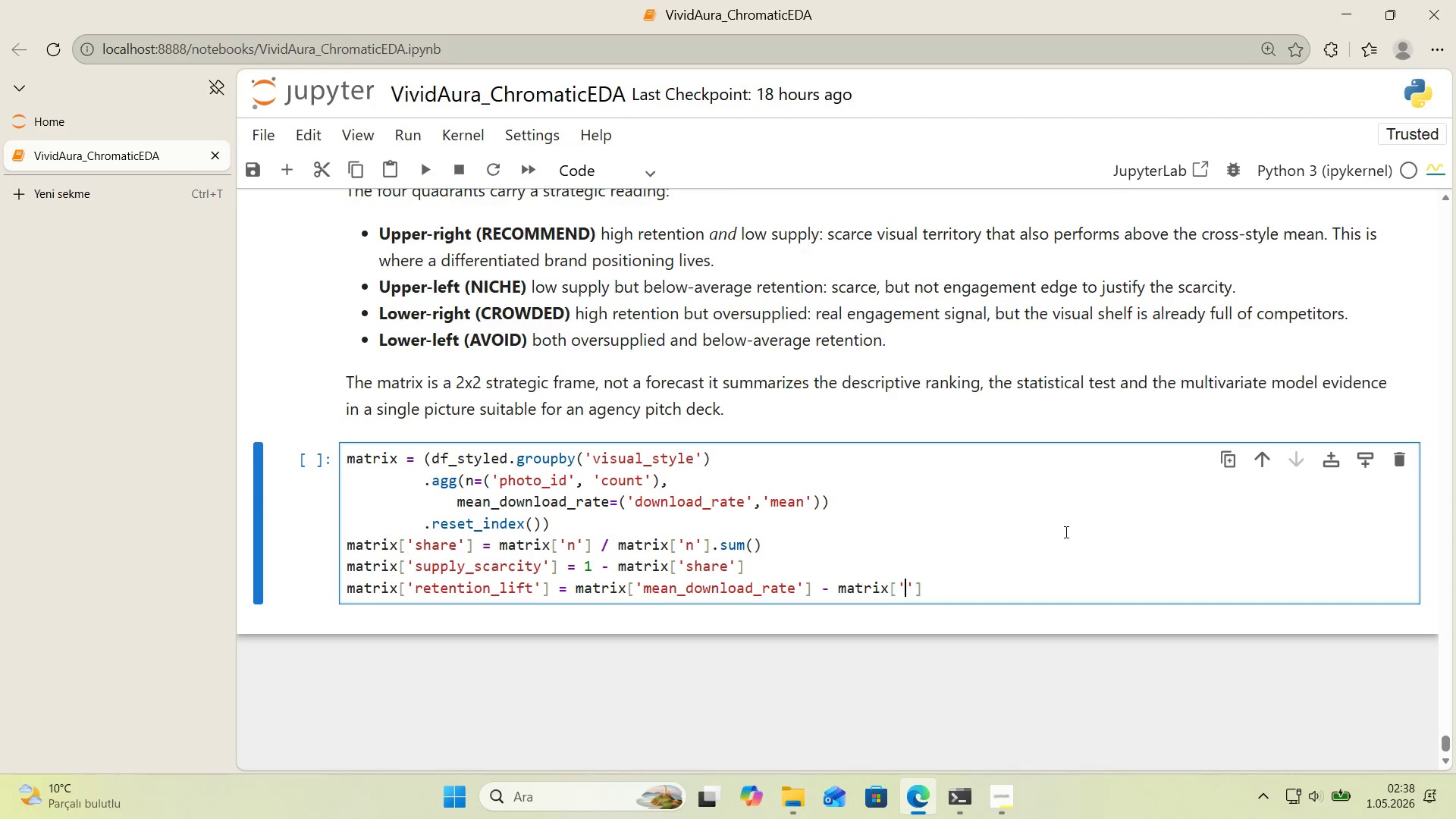 
key(ArrowLeft)
 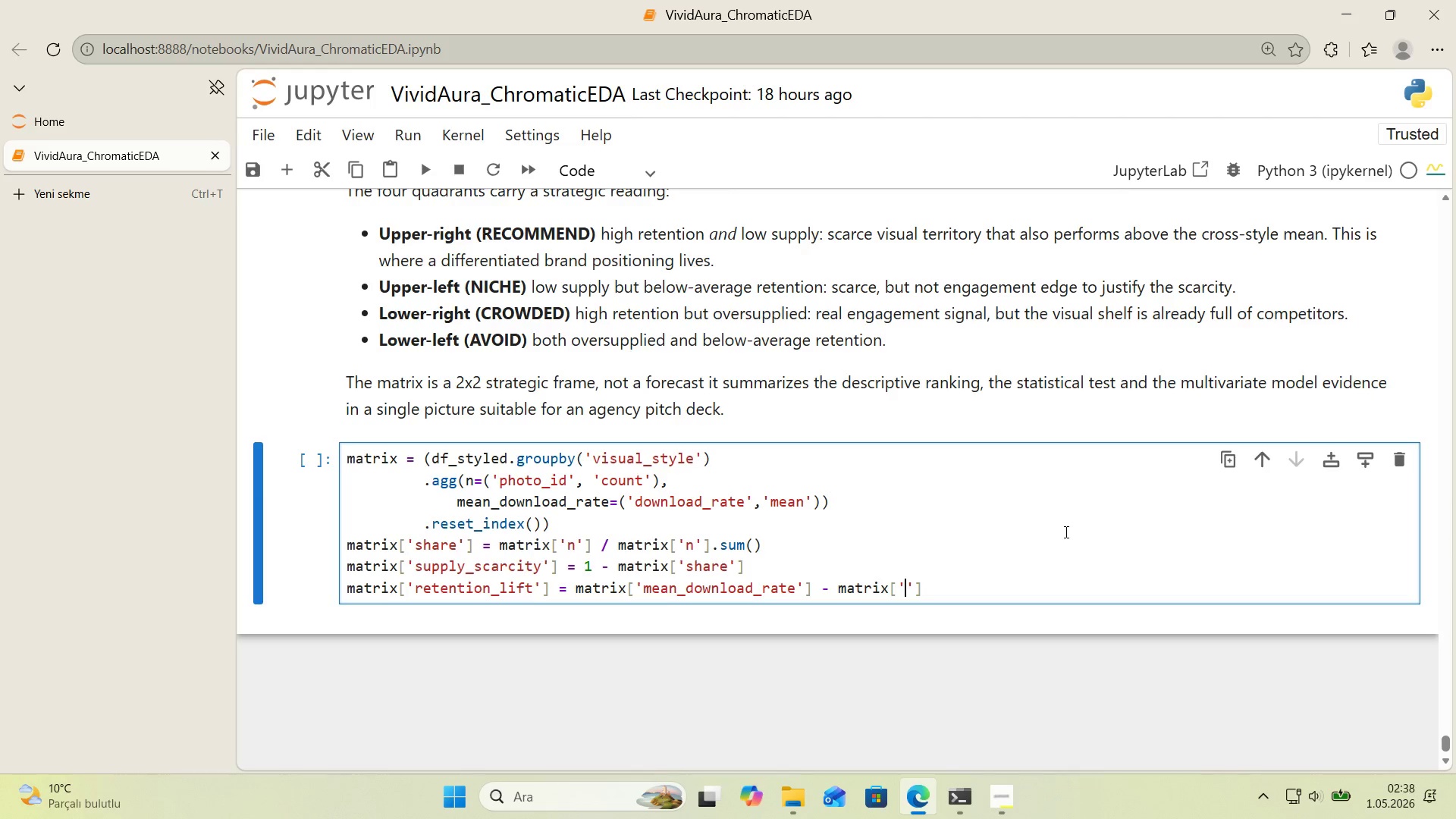 
type(mean_download_ratee)
key(Backspace)
 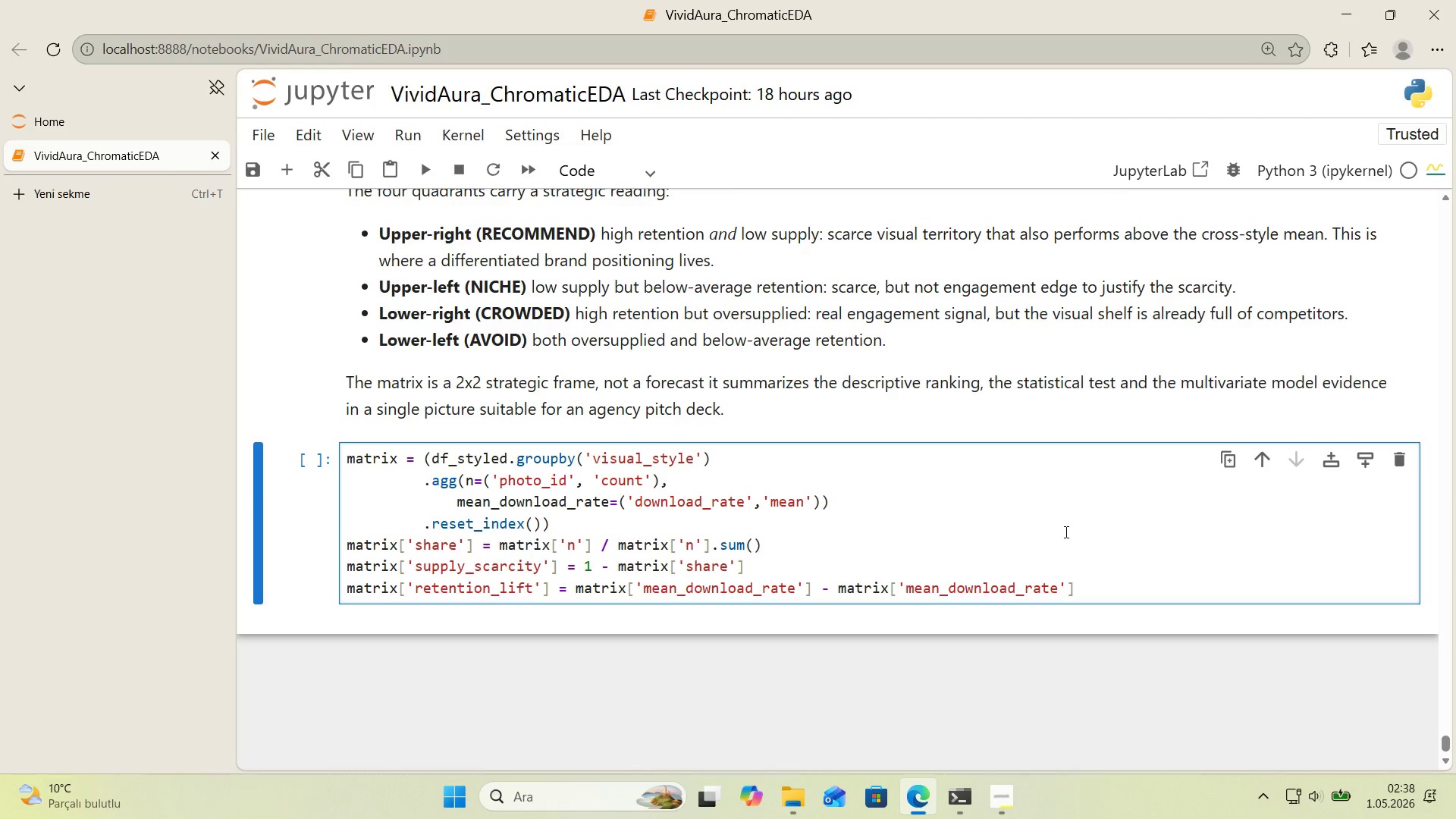 
key(ArrowRight)
 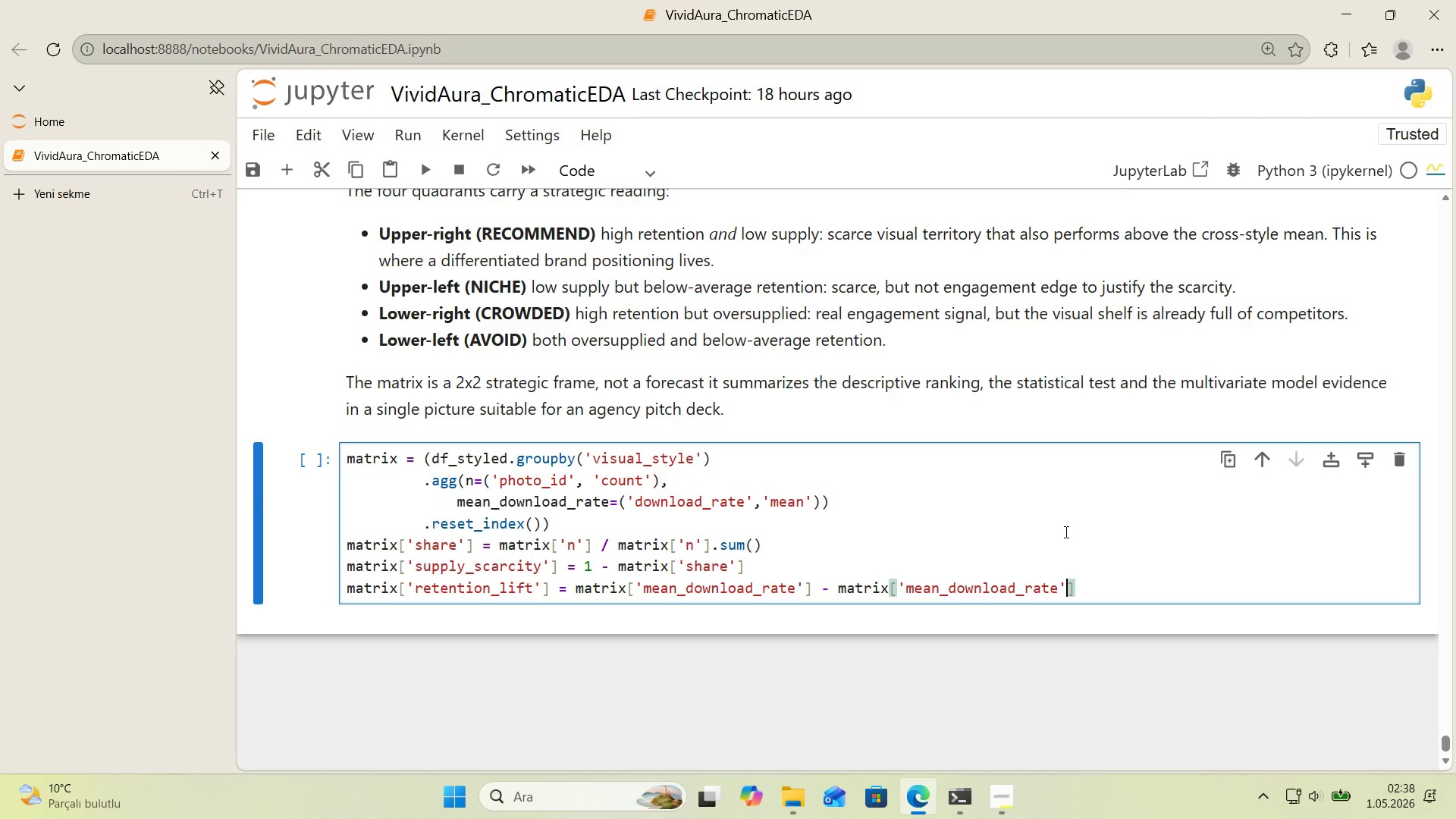 
key(ArrowRight)
 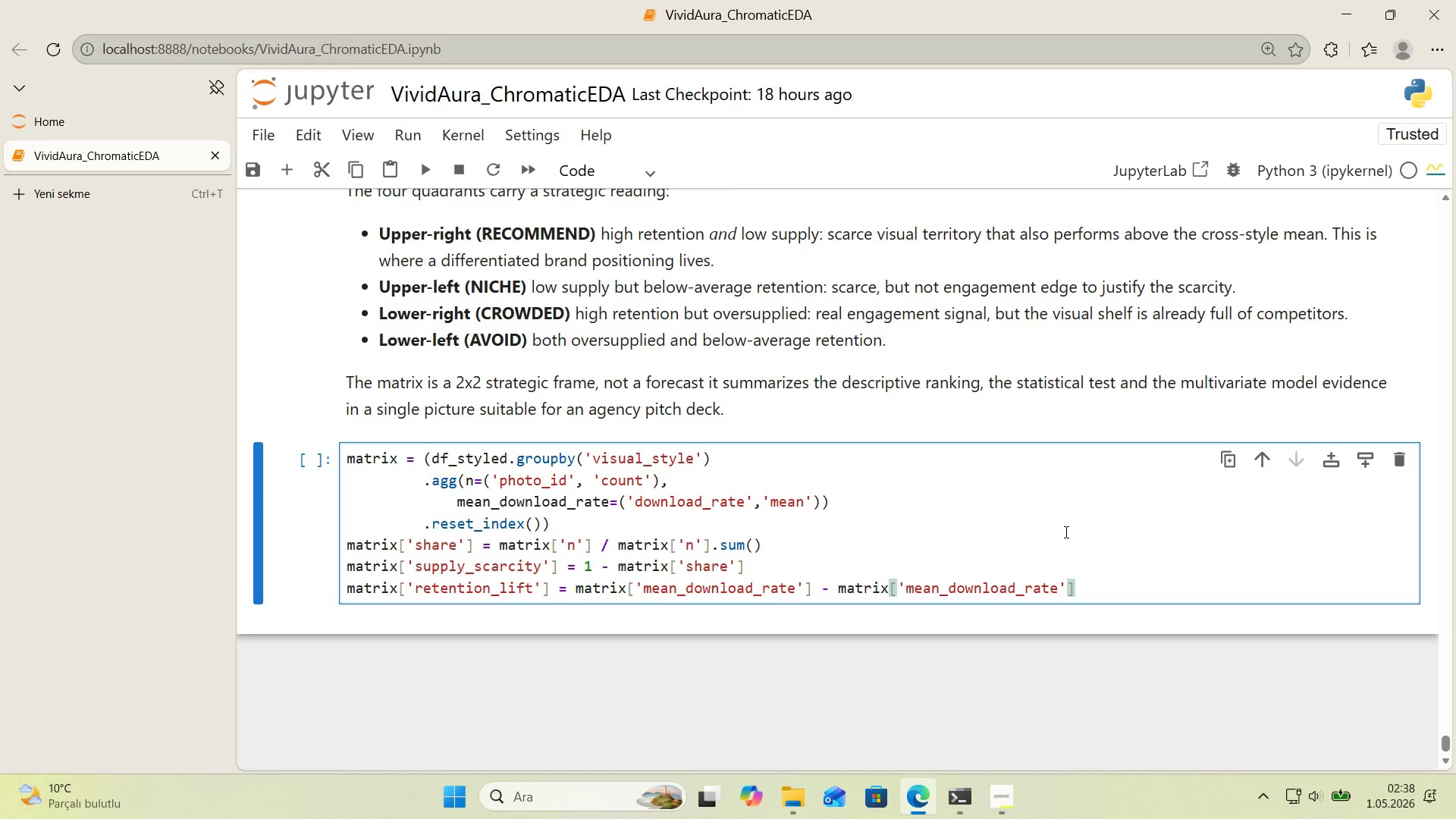 
type(.mean*()
 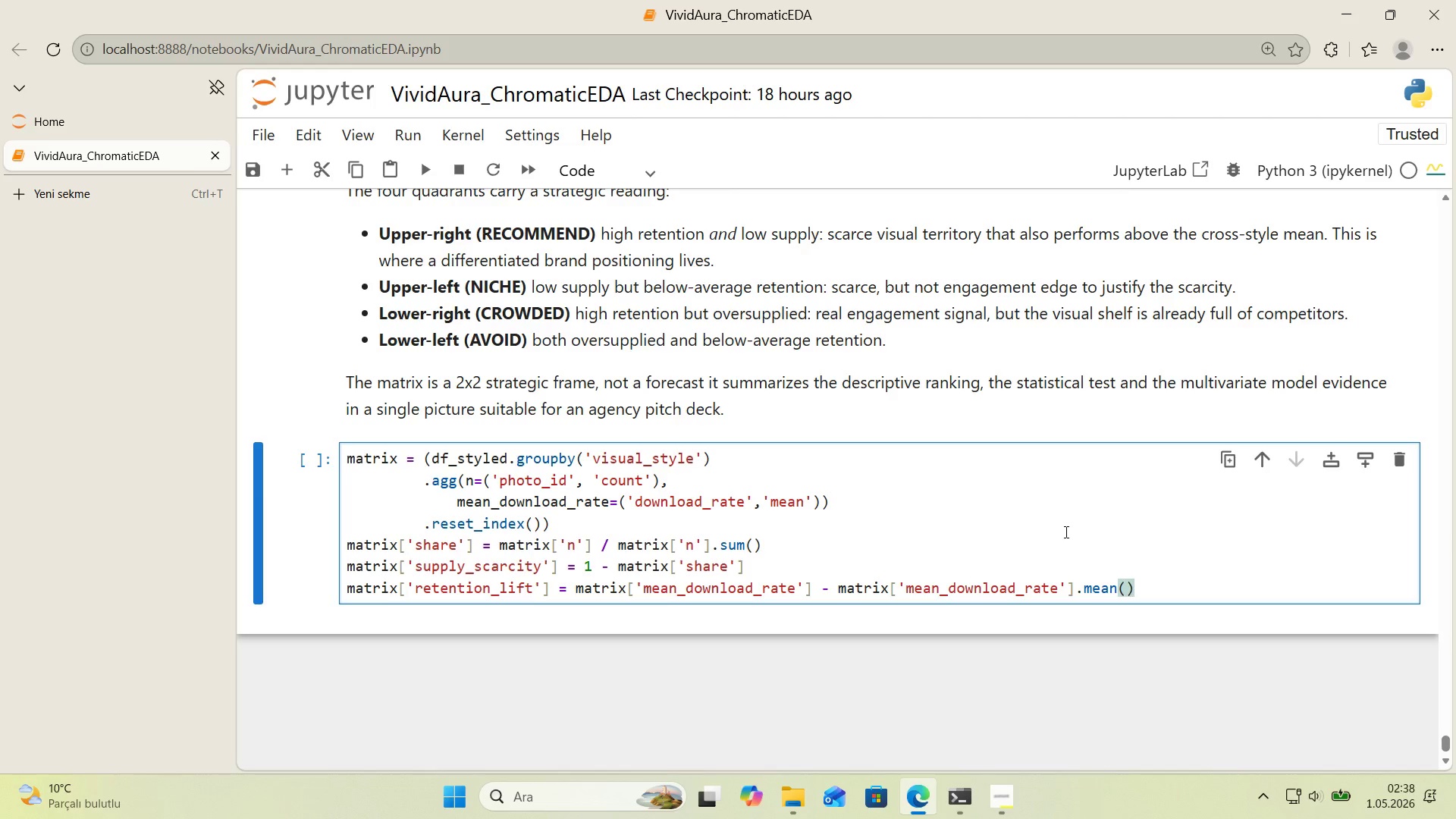 
key(Enter)
 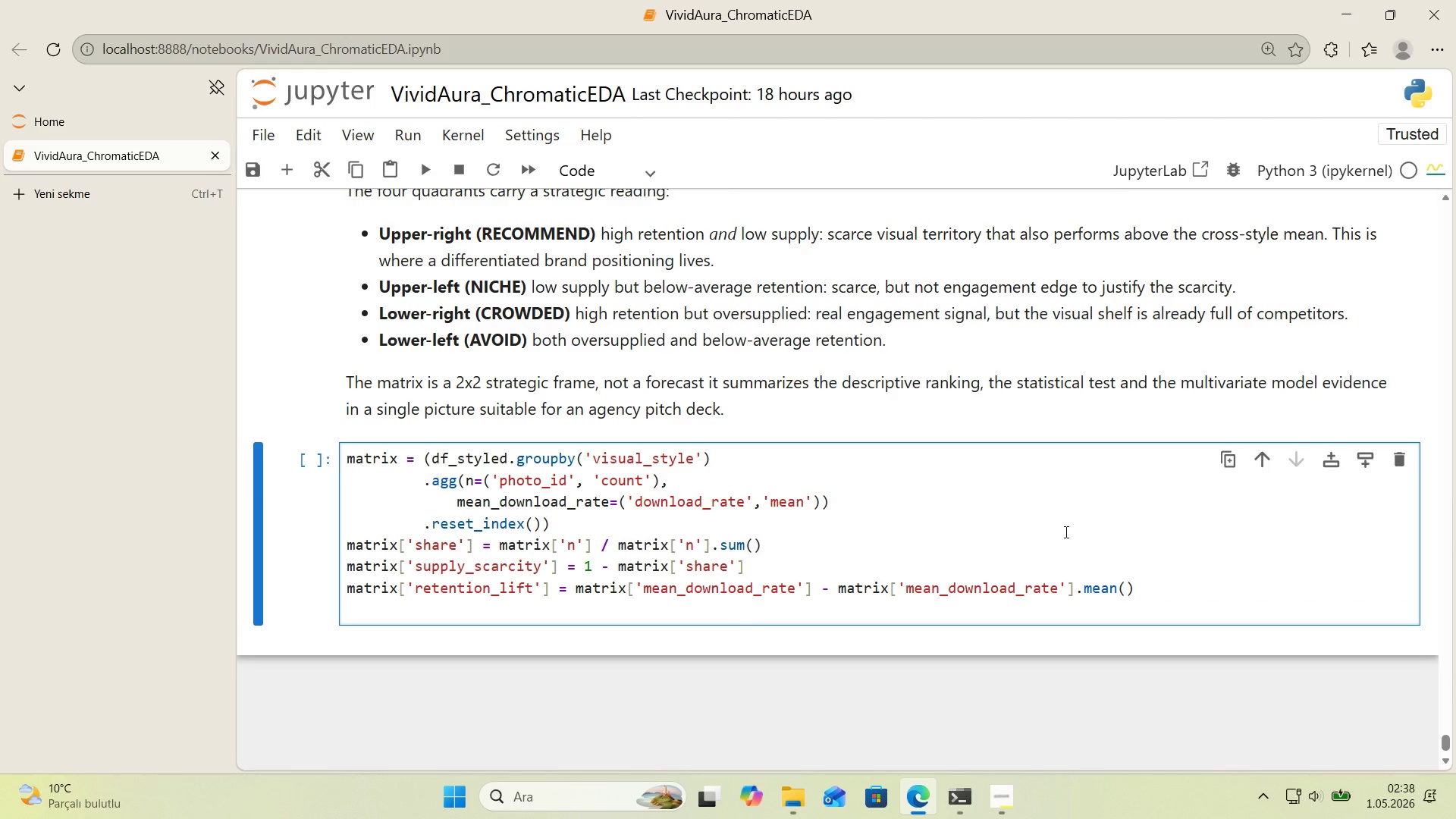 
type(matr;)
key(Backspace)
type('x ) matr'x.sort_values*()
 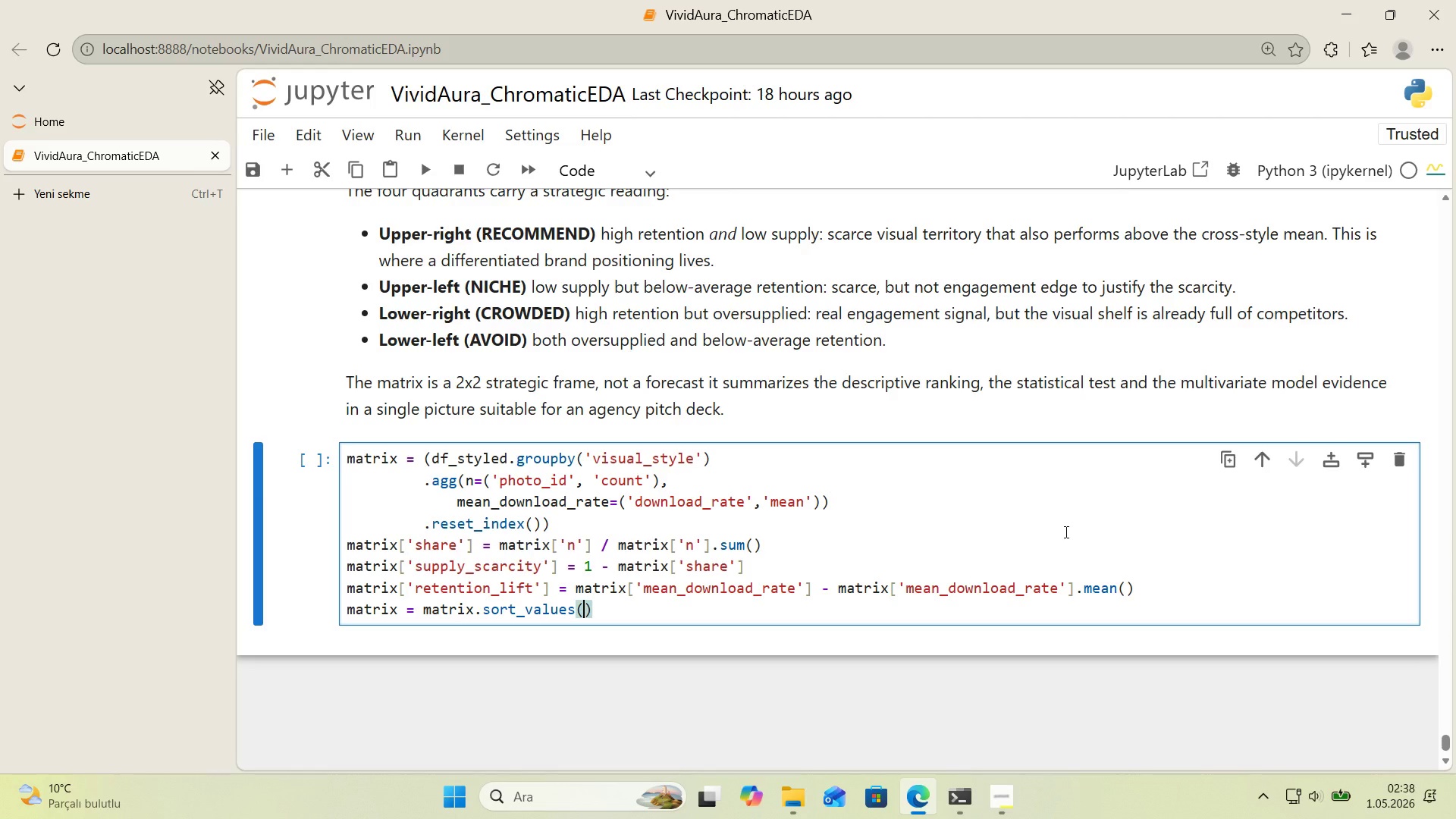 
 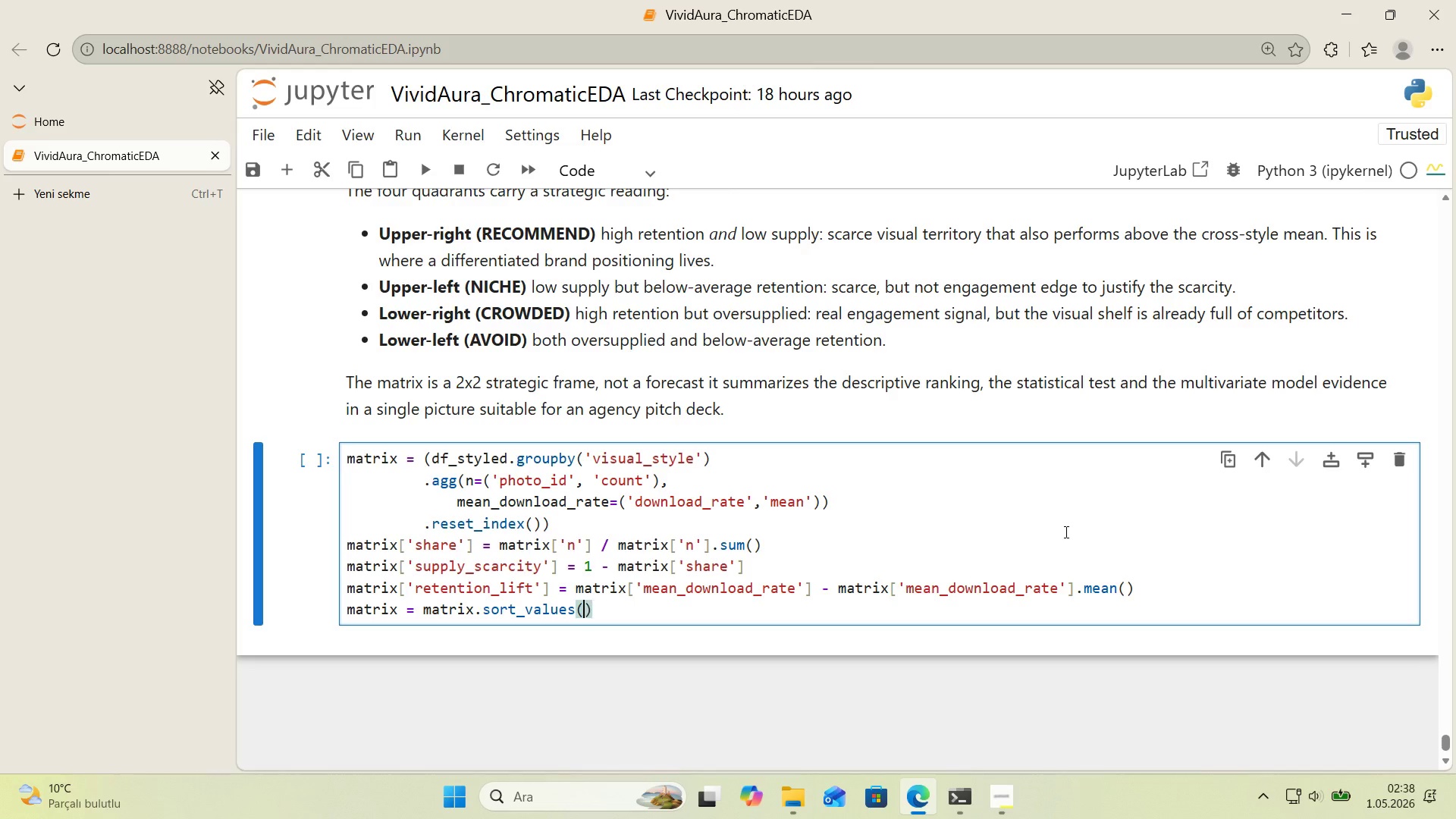 
key(ArrowLeft)
 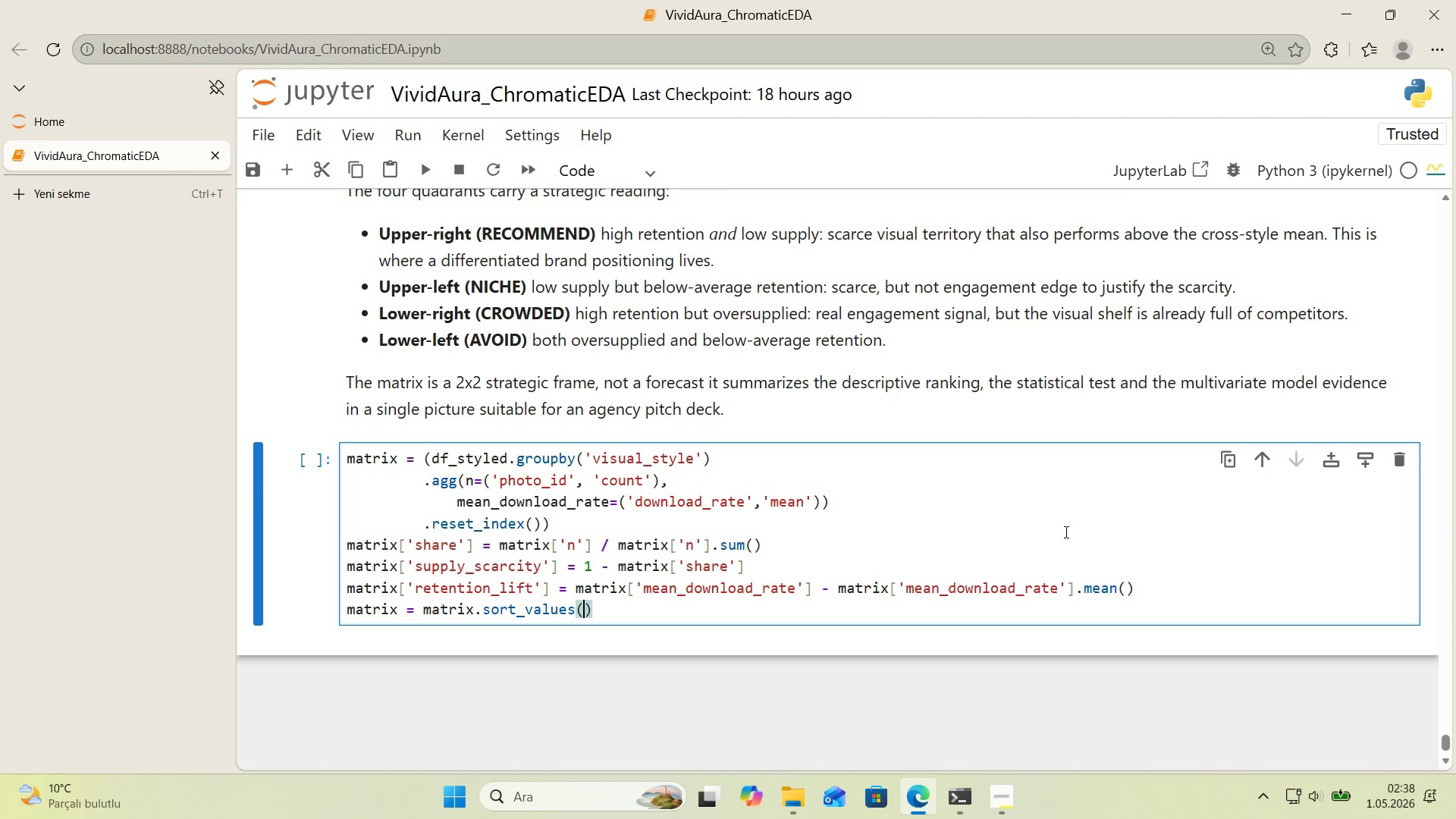 
type(@@)
 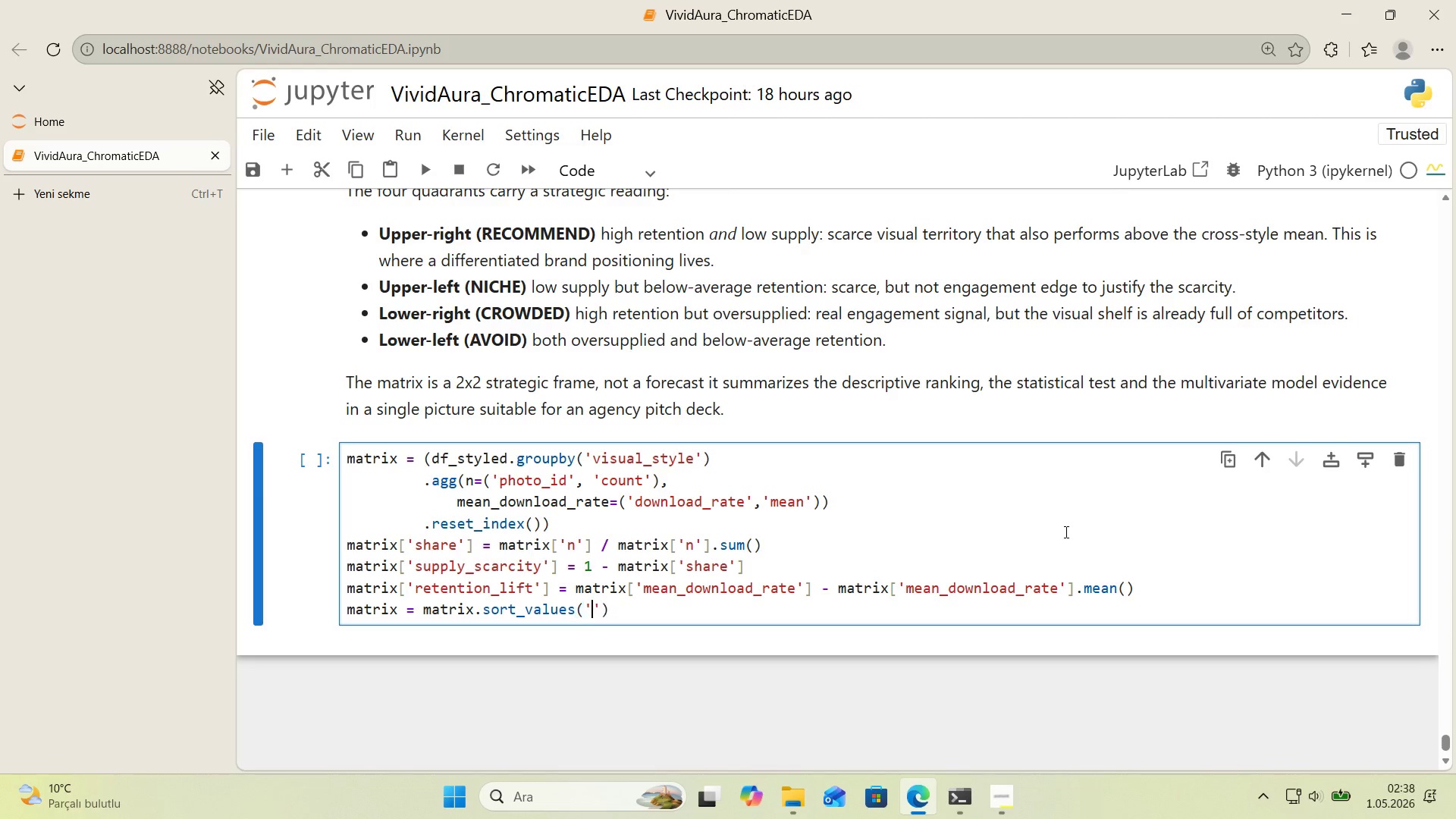 
key(ArrowLeft)
 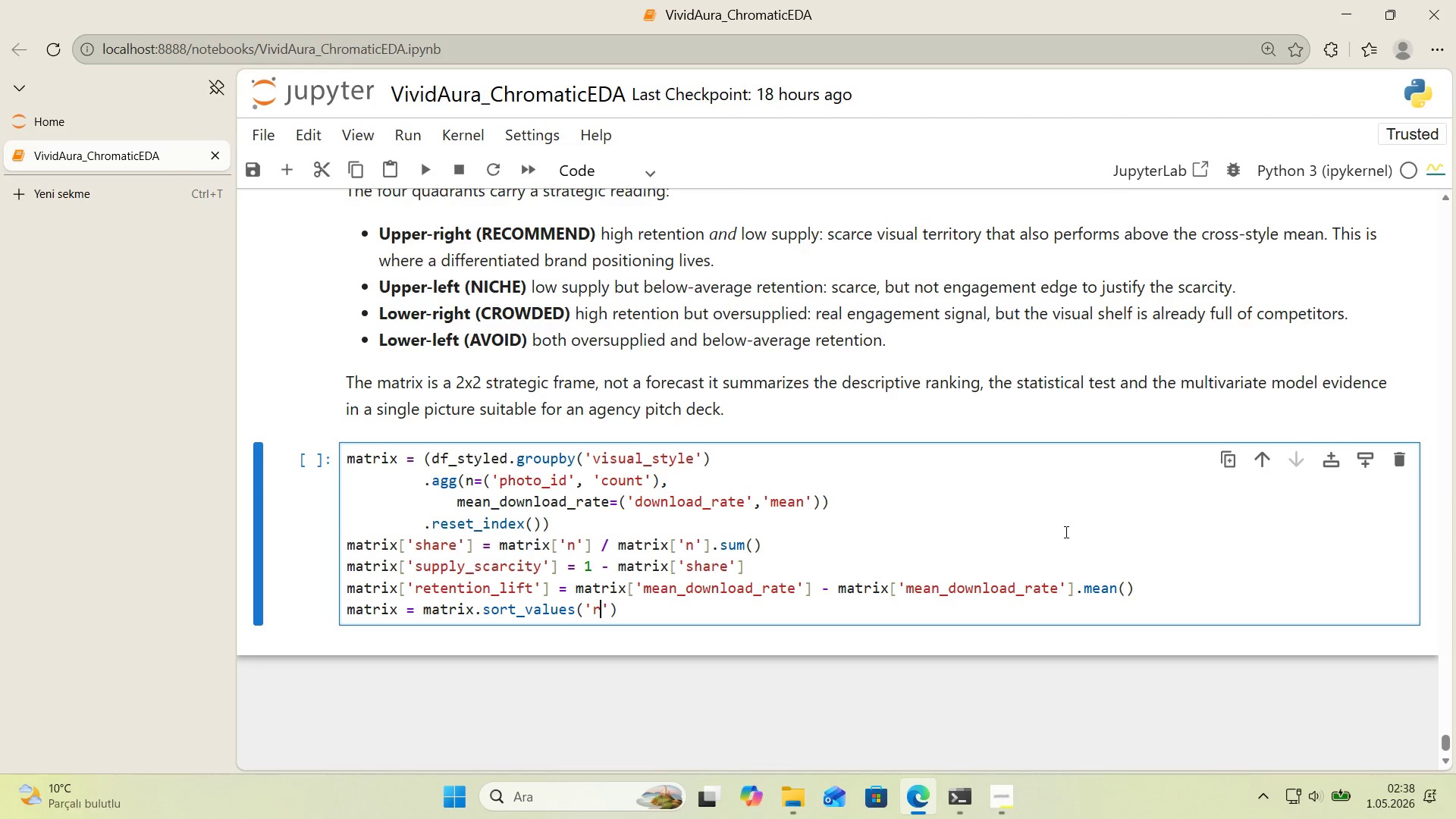 
type(retent'on_l'ft)
 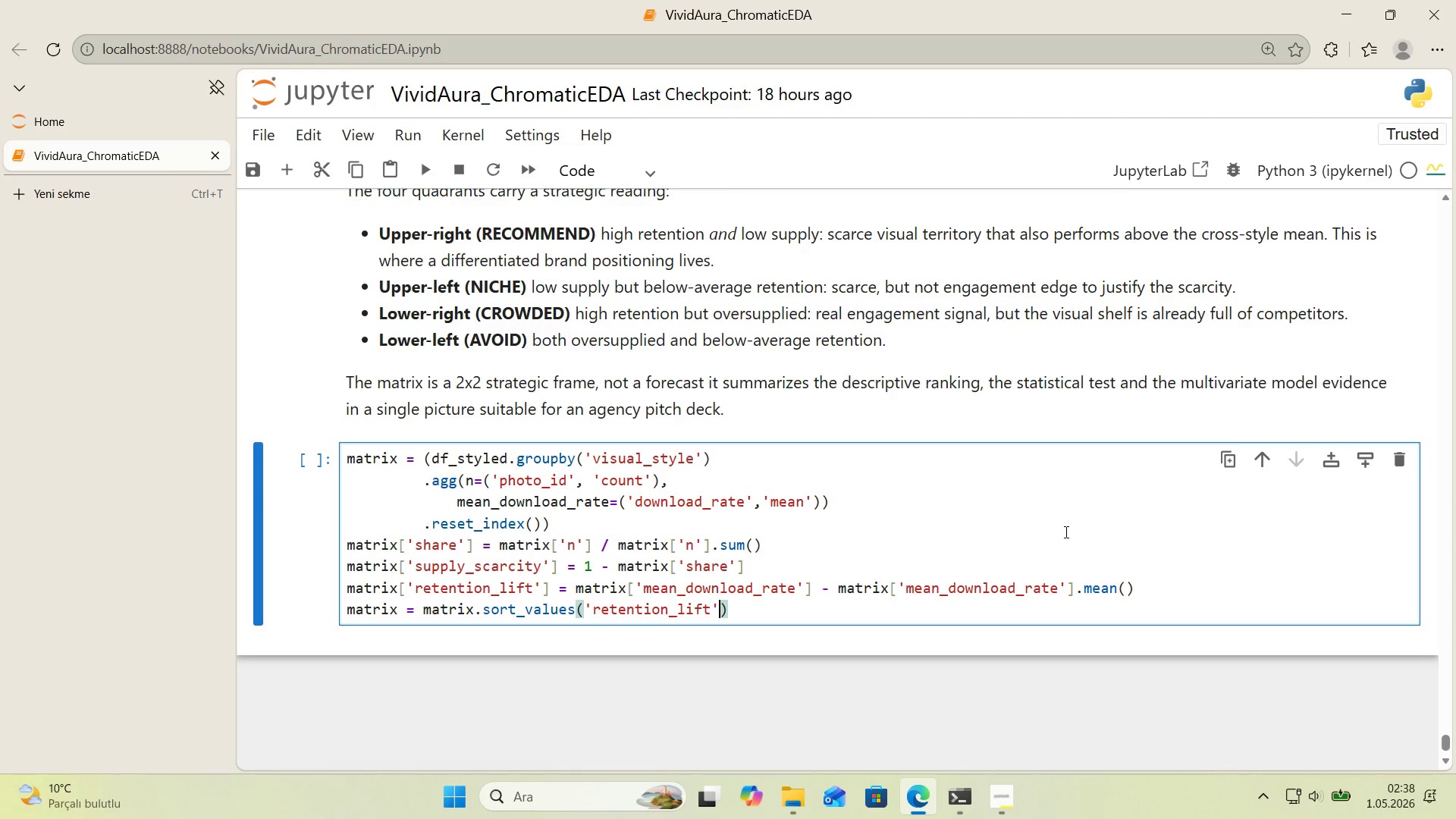 
key(ArrowRight)
 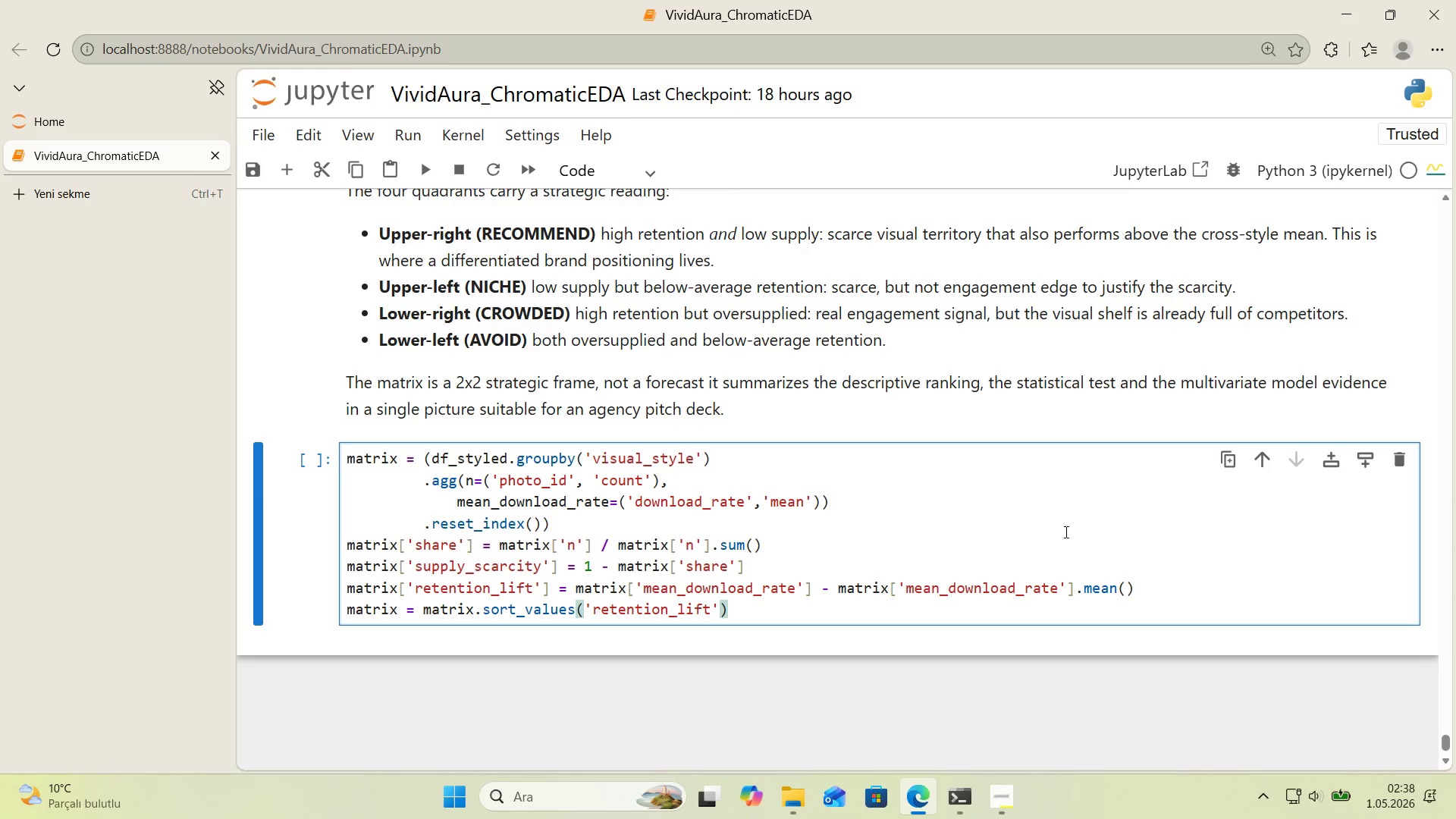 
type(, ascend'ng)False)
 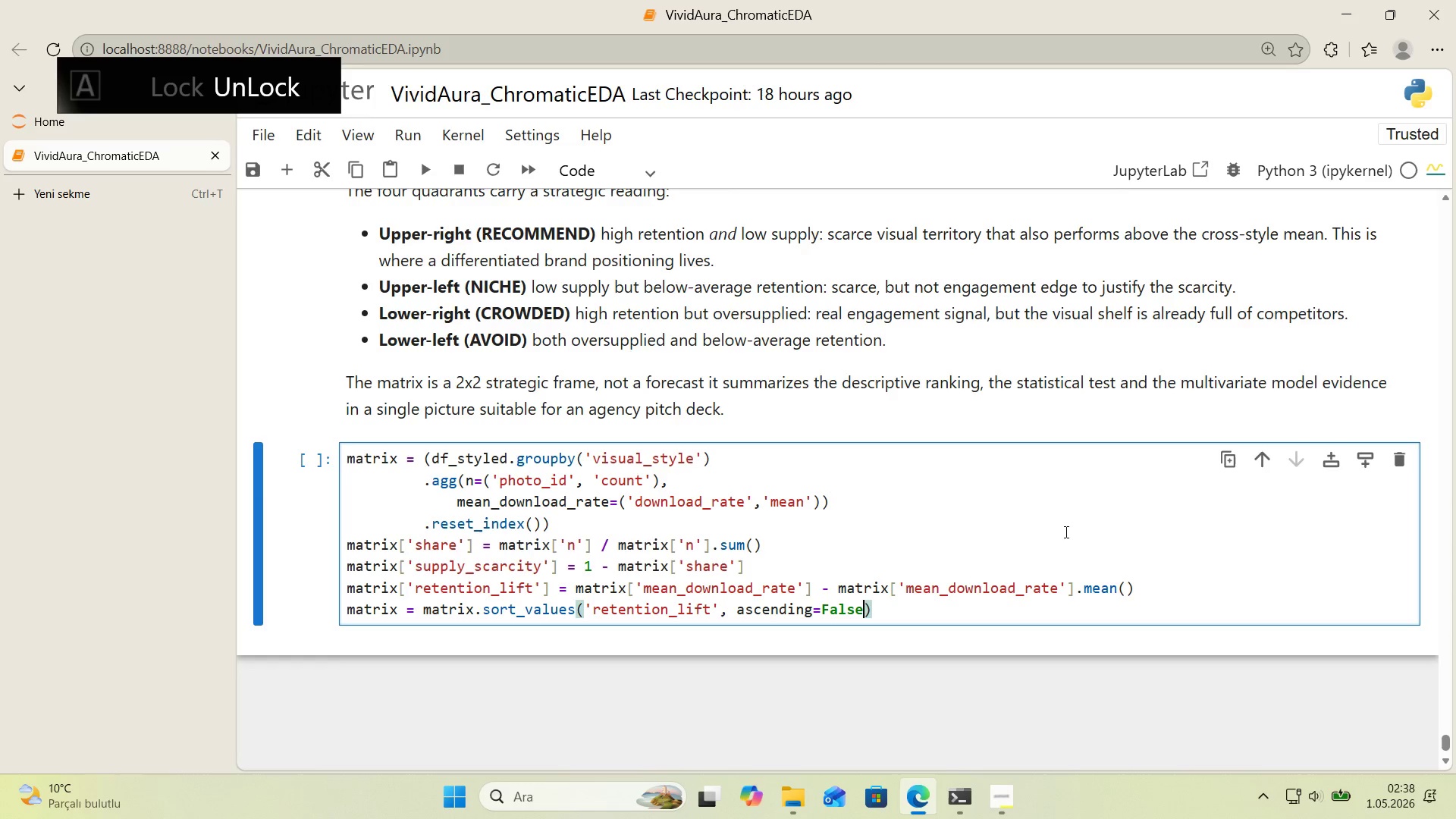 
key(ArrowRight)
 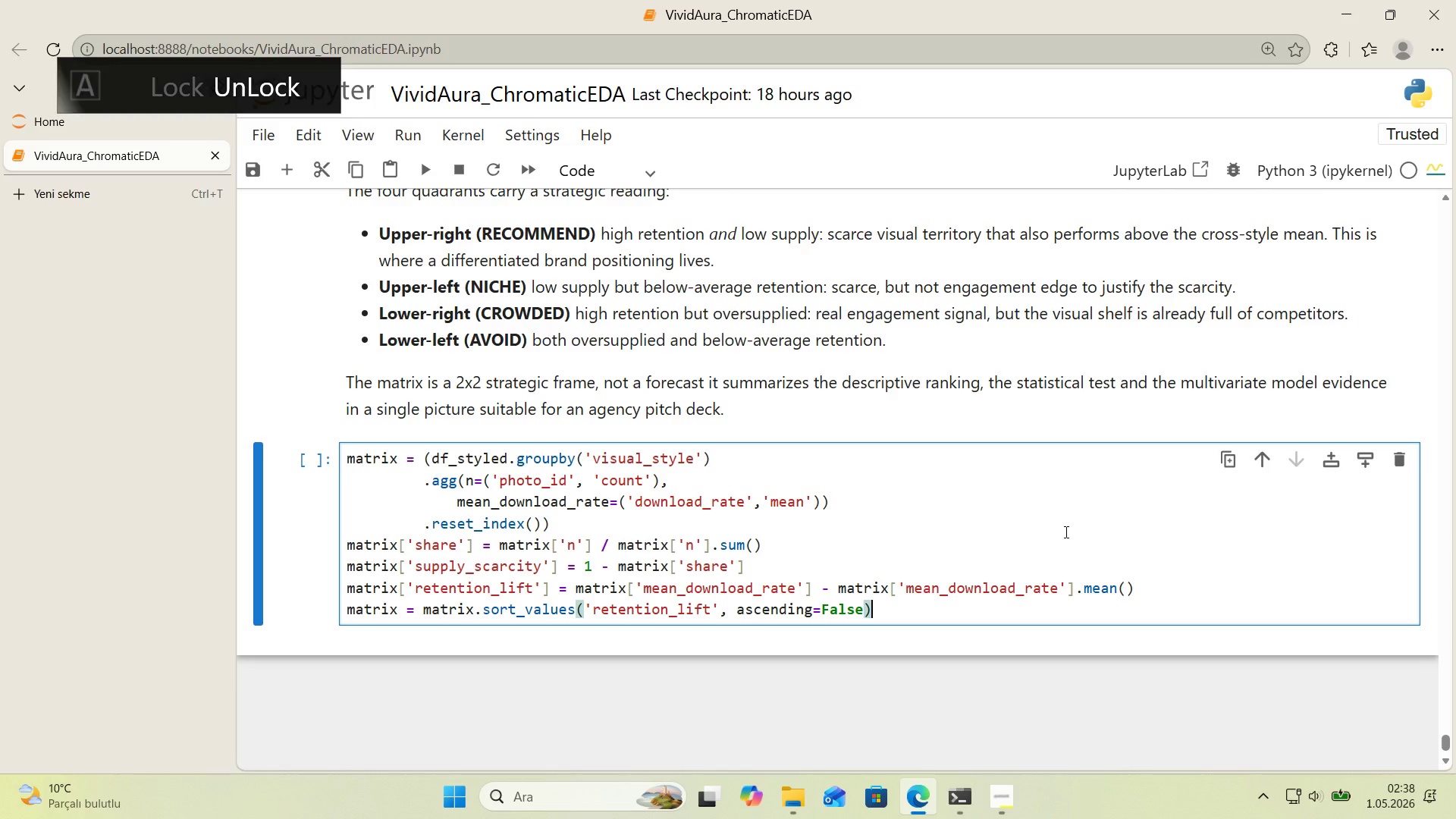 
type(.reset_'ndex*()
 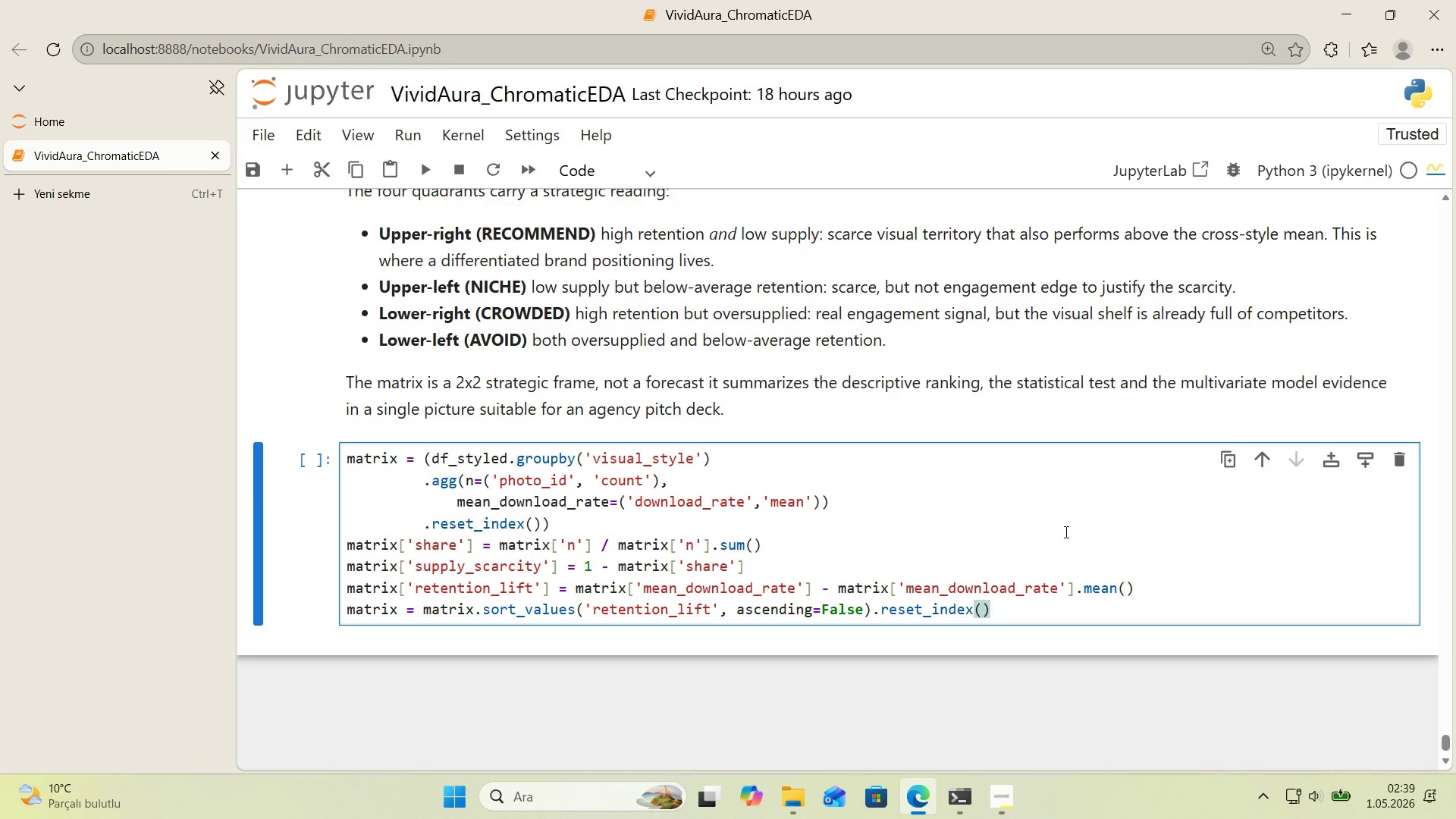 
key(ArrowLeft)
 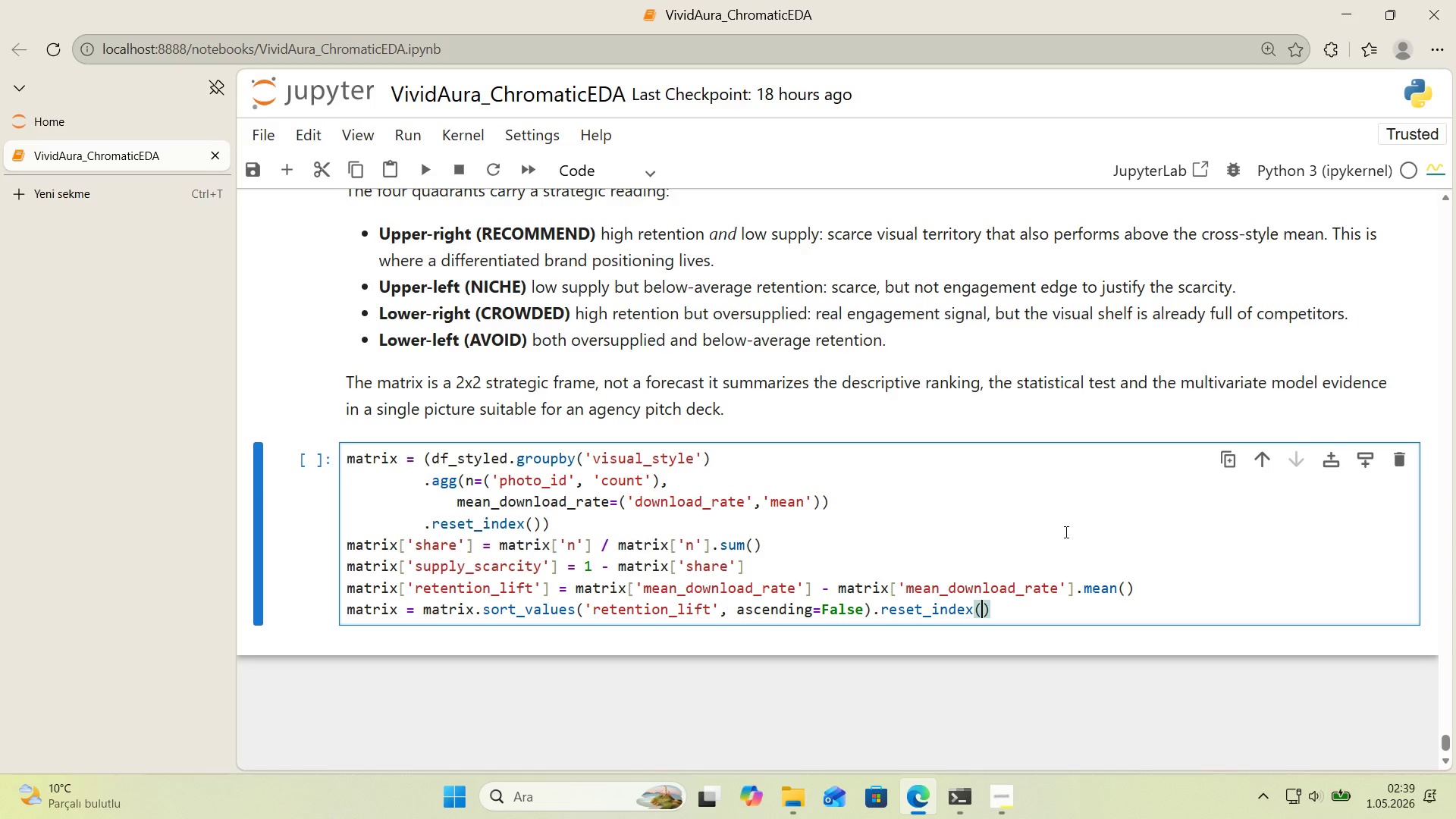 
type(drop)True)
 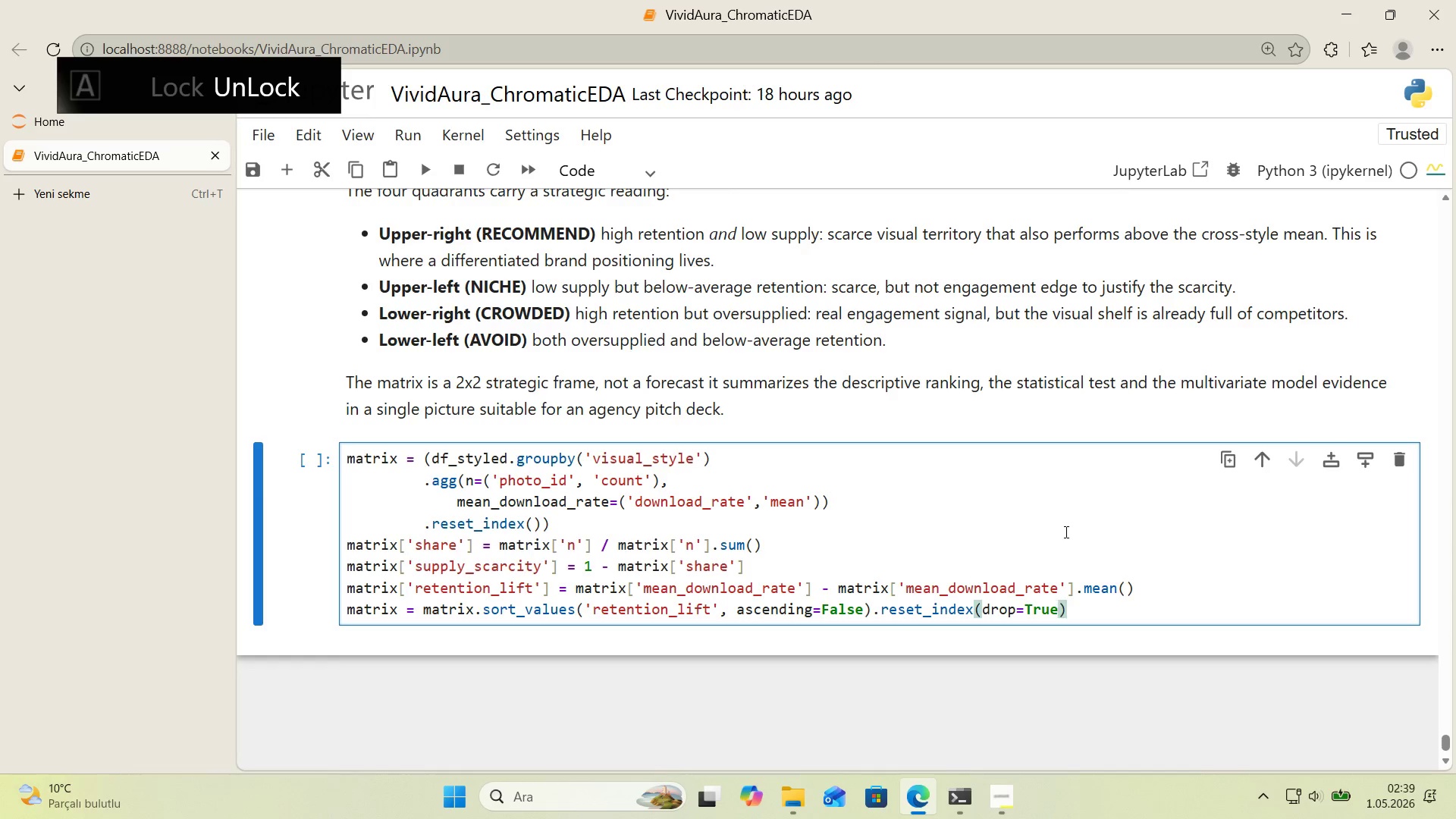 
key(ArrowRight)
 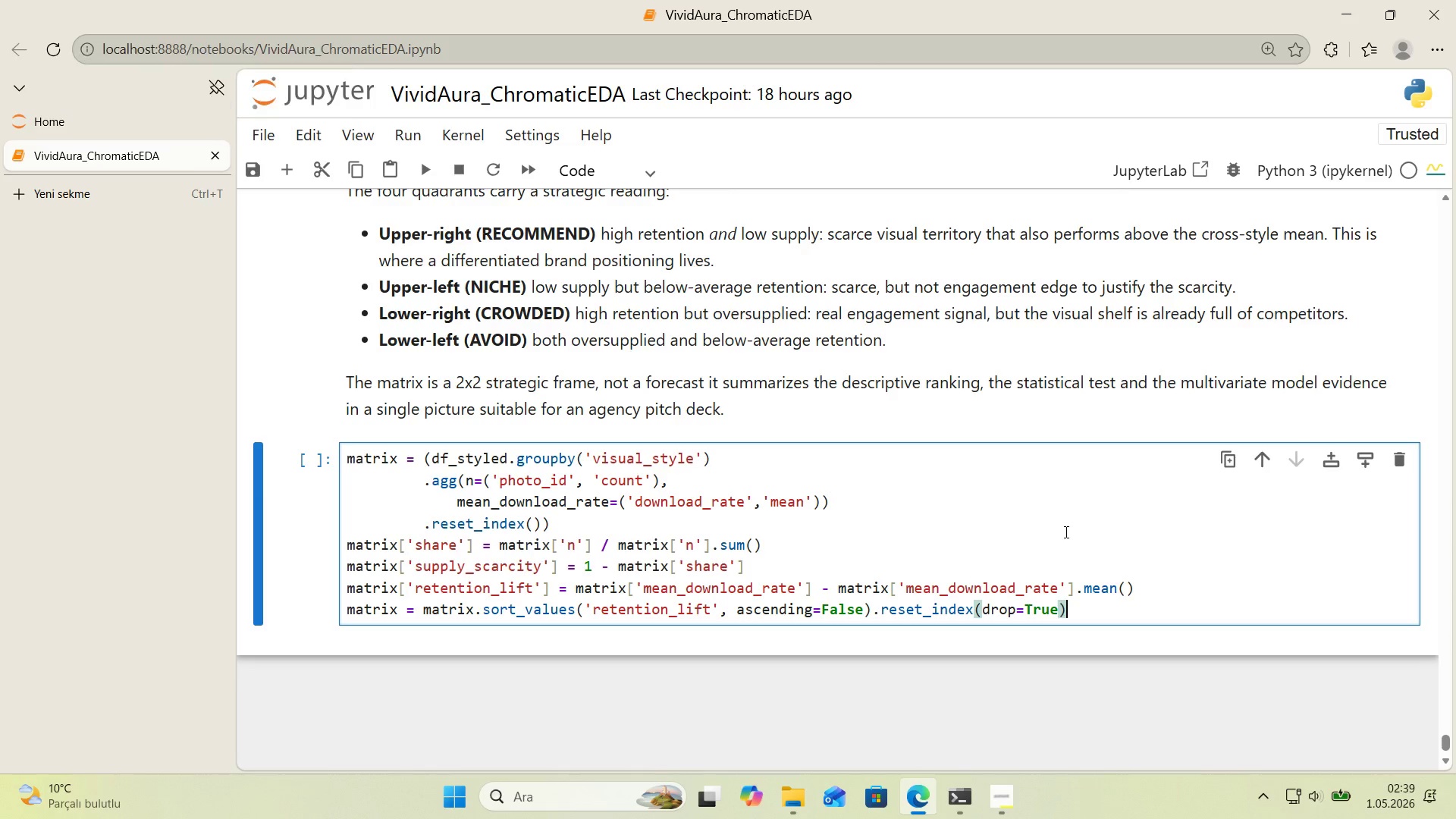 
key(Enter)
 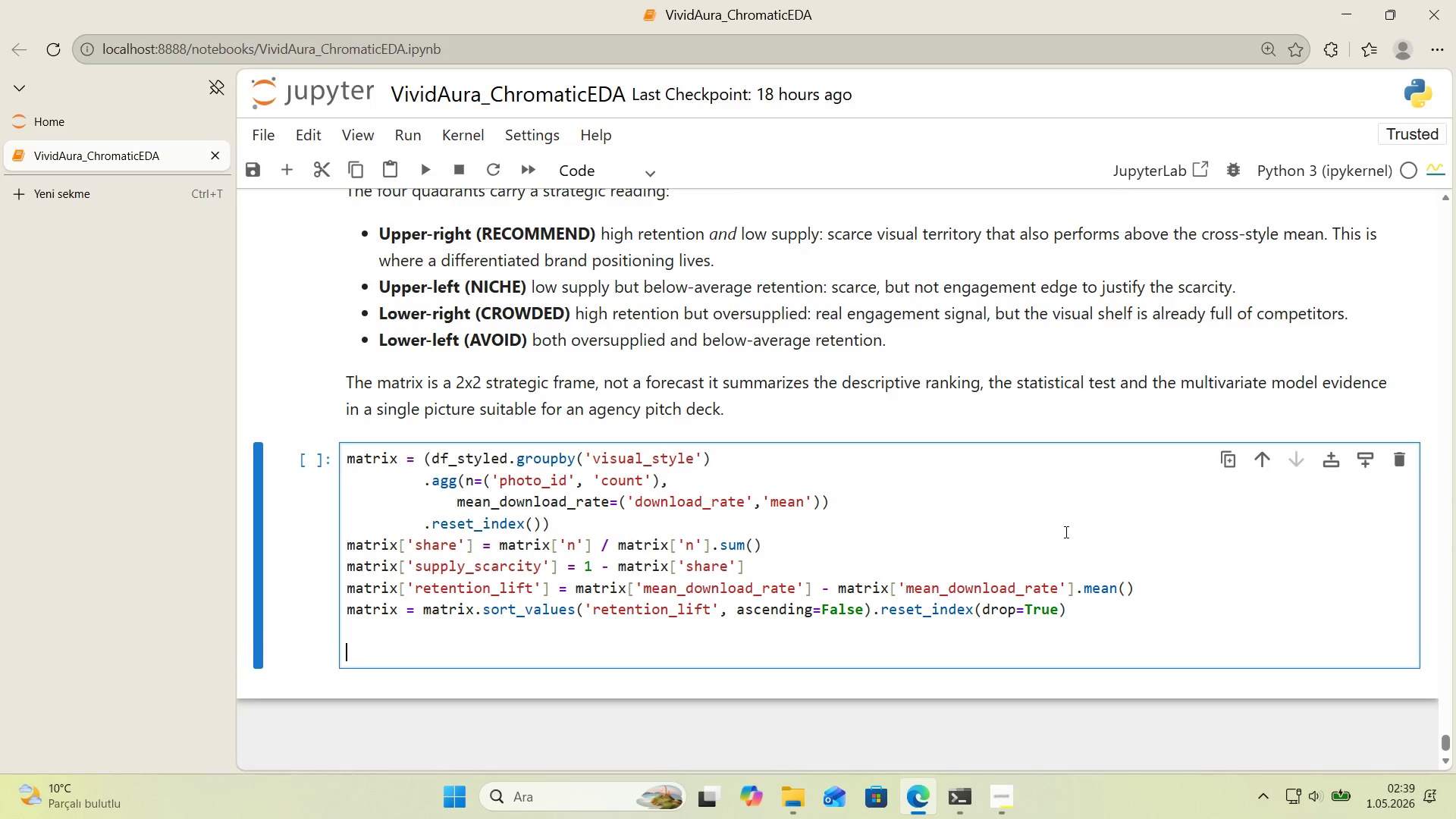 
key(Enter)
 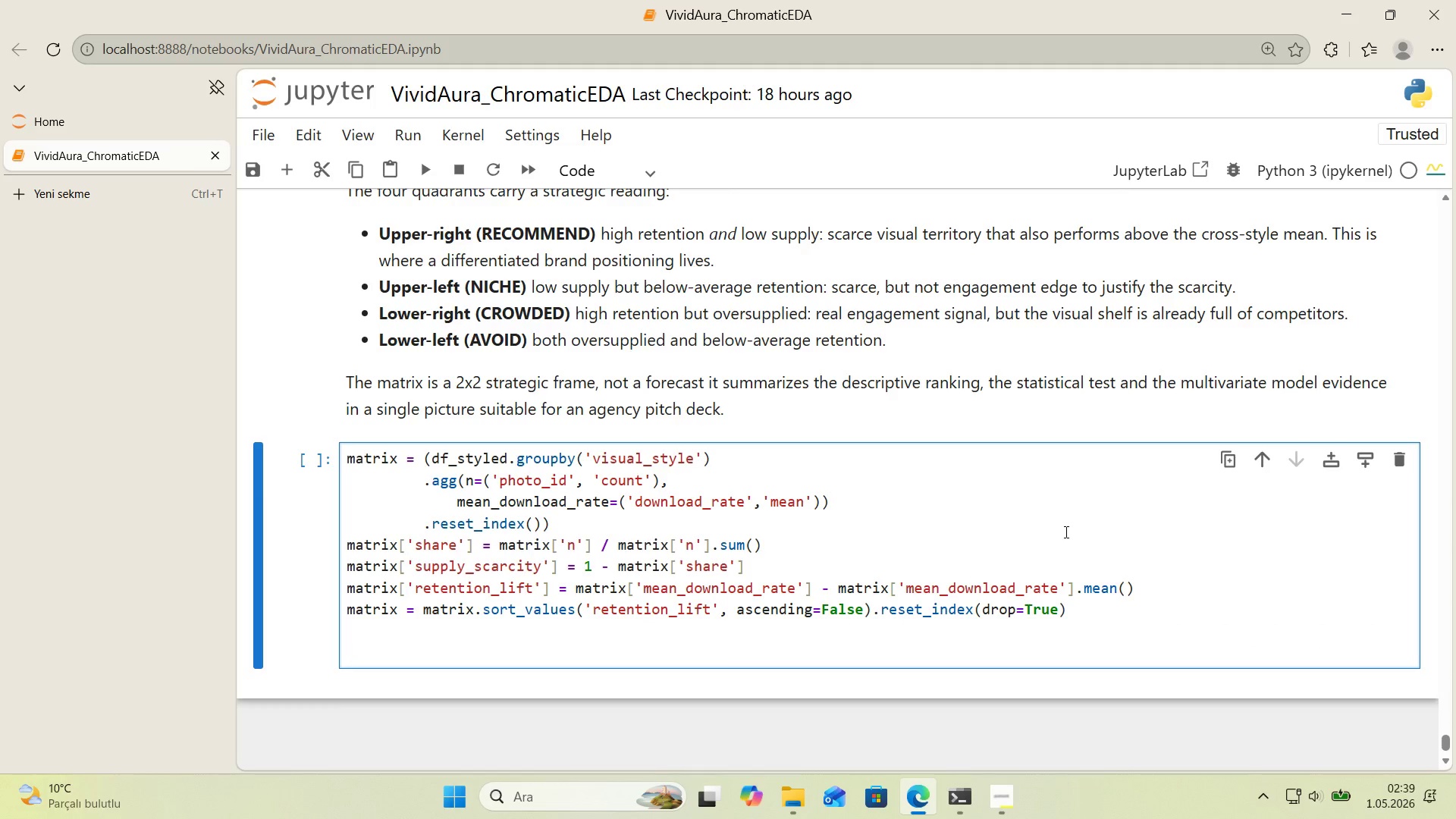 
type(prn')
key(Backspace)
key(Backspace)
type('nt*()
 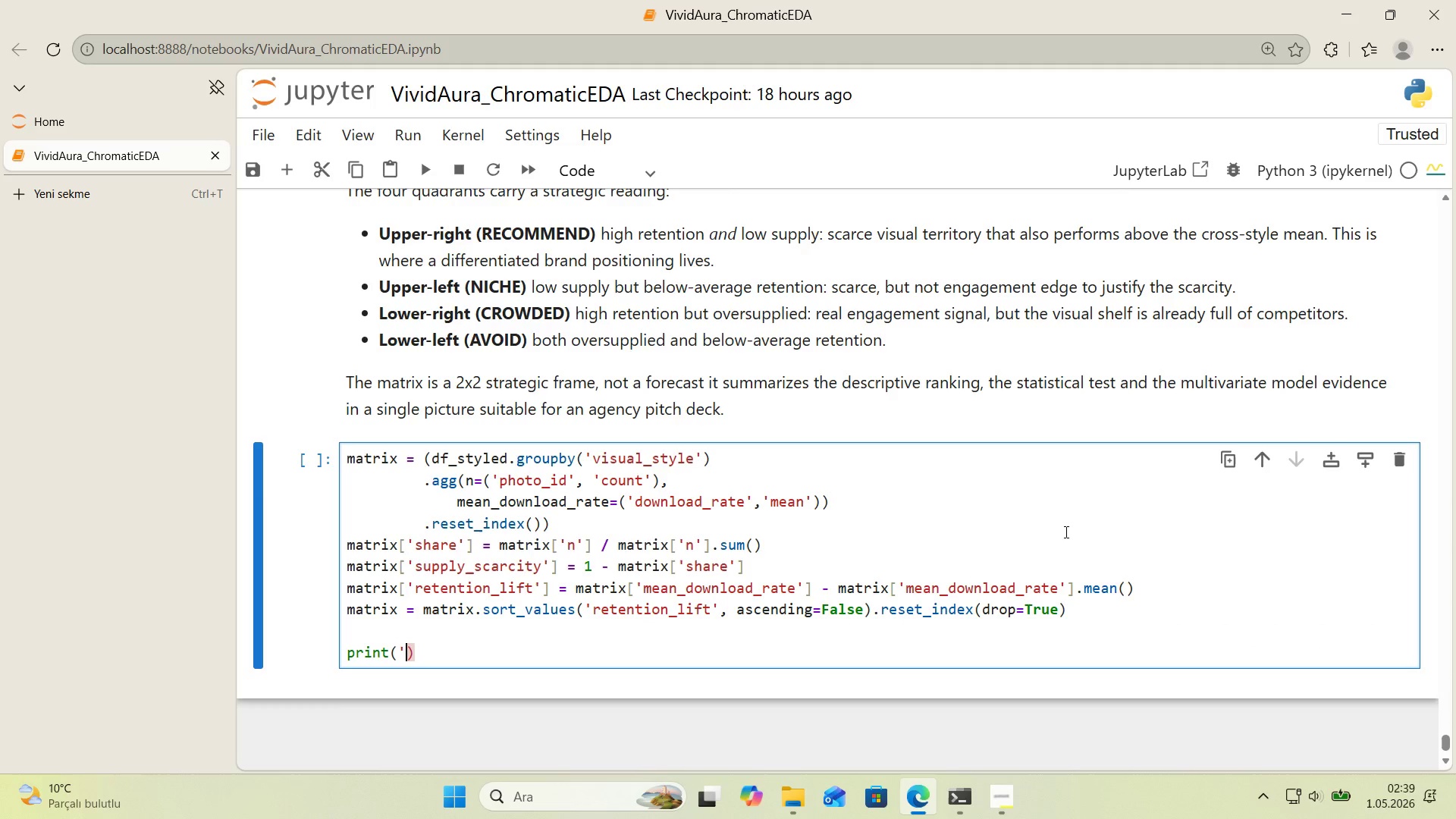 
 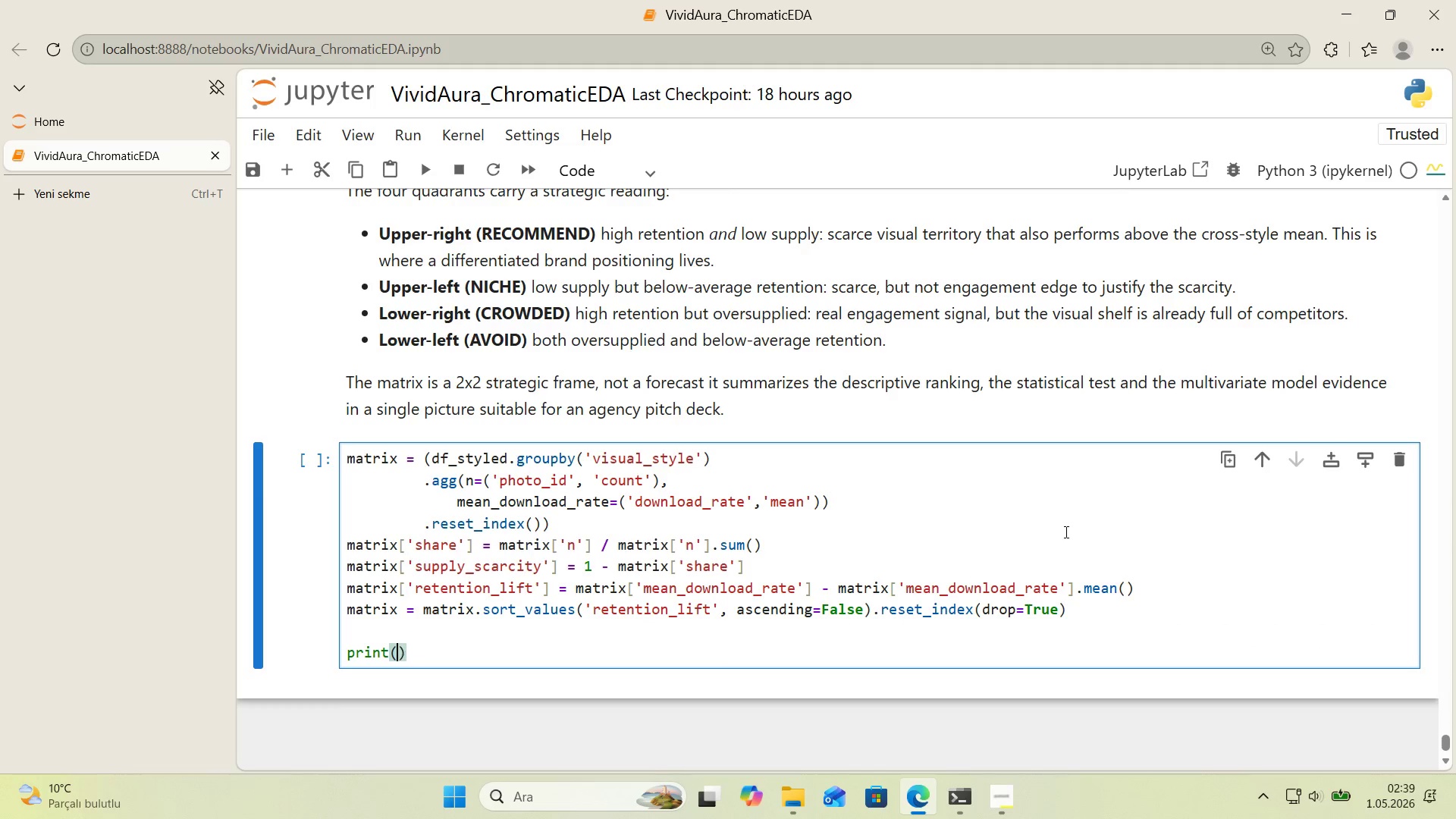 
key(ArrowLeft)
 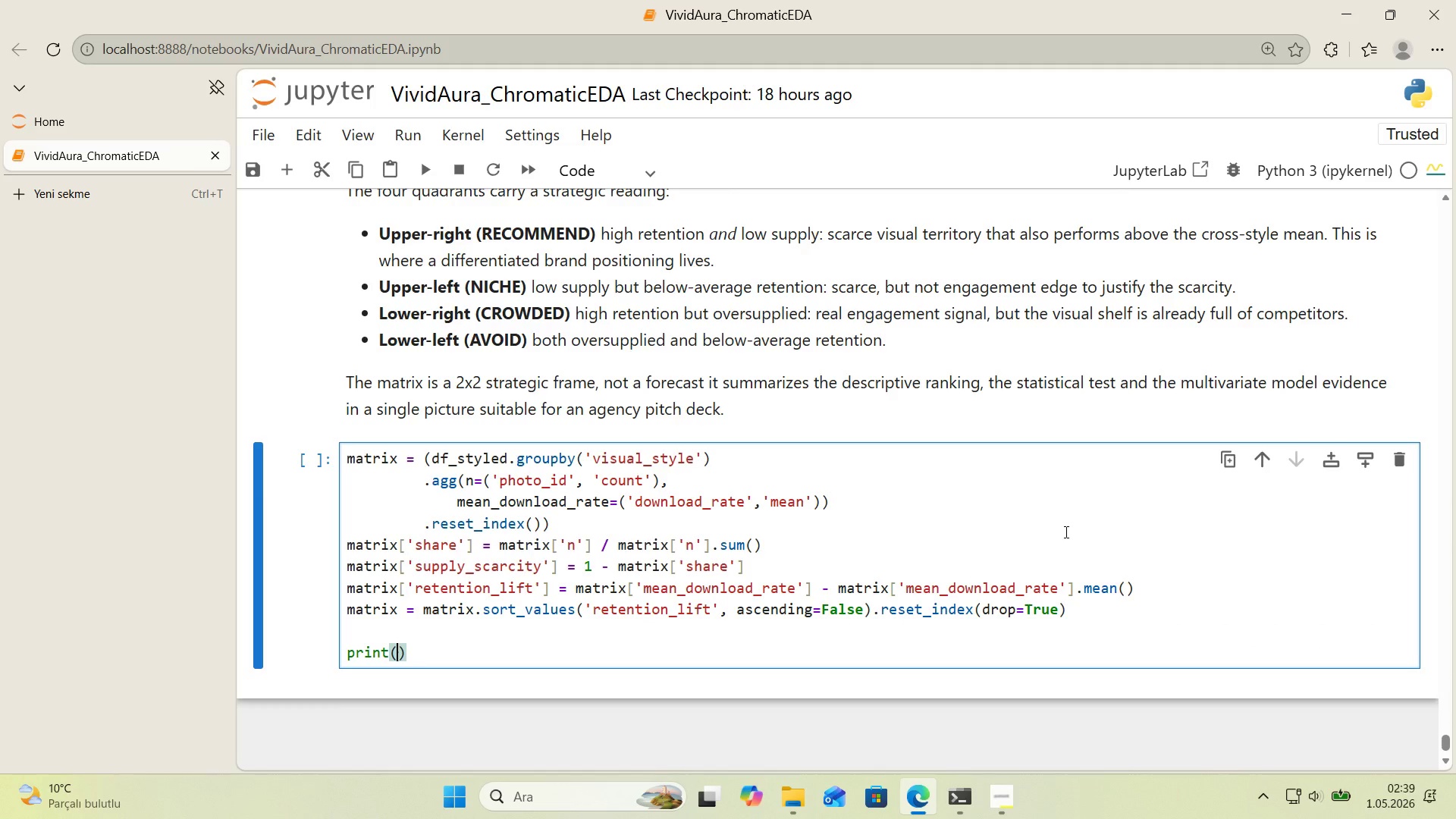 
type(@@)
 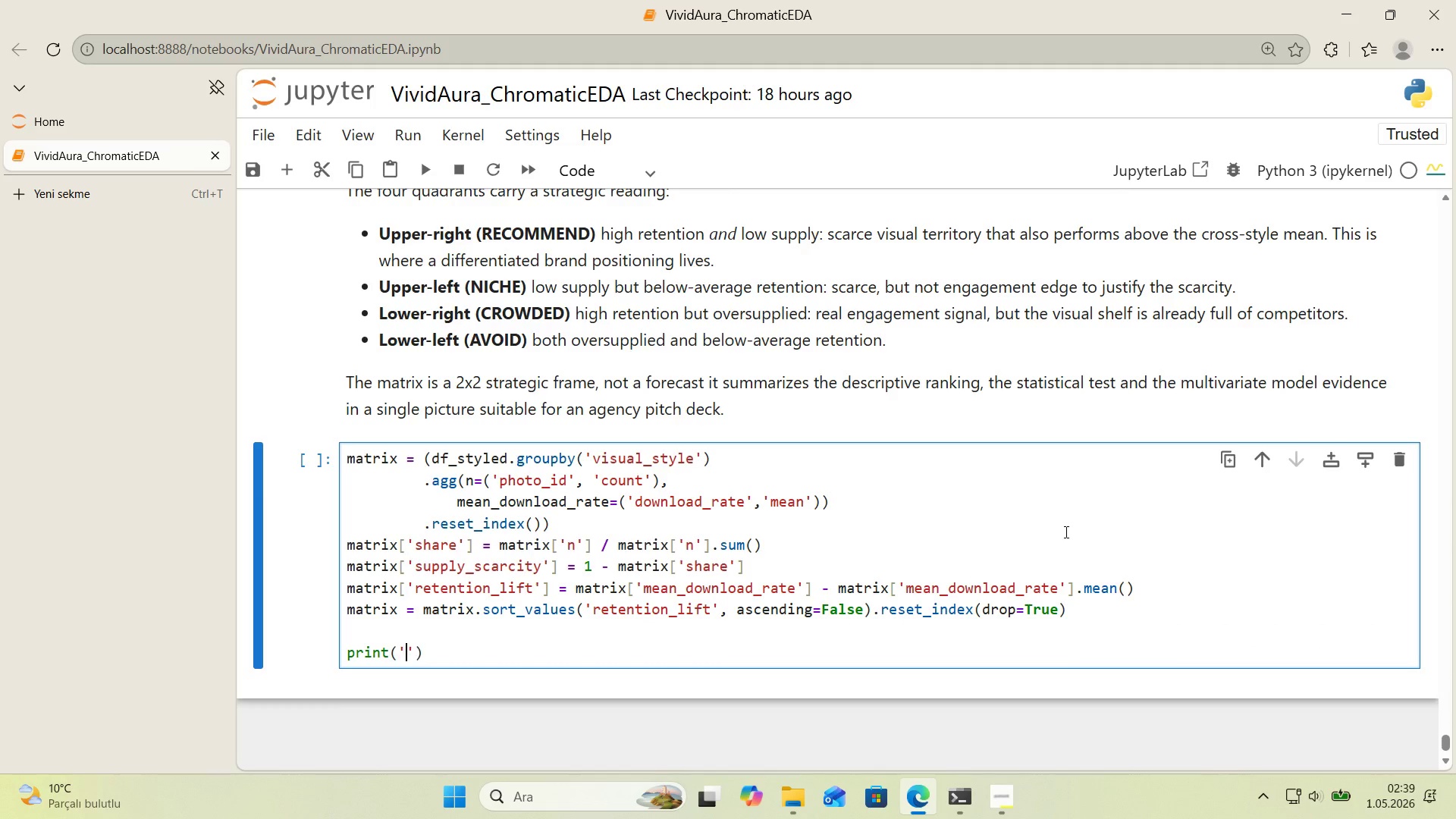 
key(ArrowLeft)
 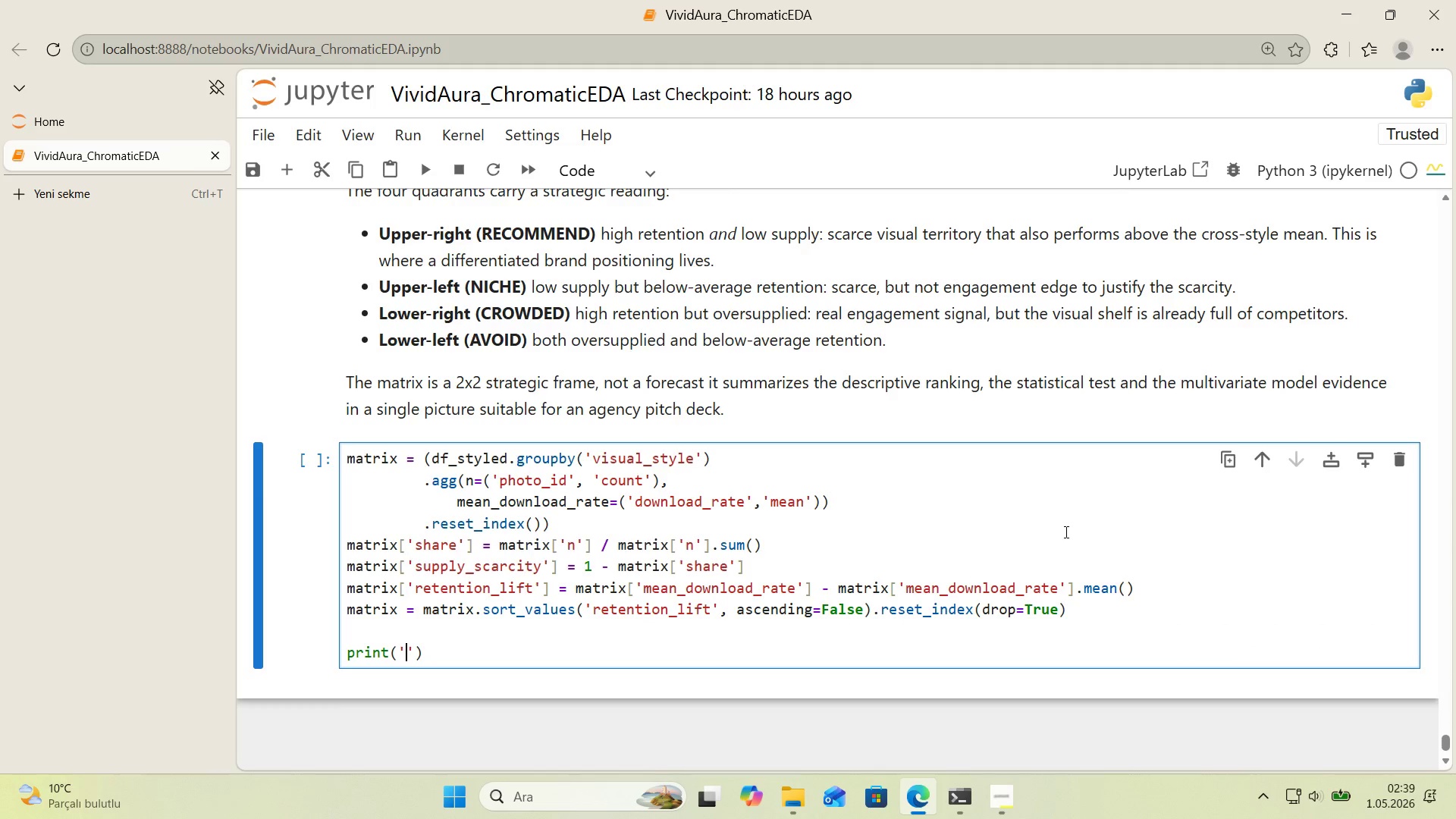 
type(VISUAL STRATEGY MATRIX)
 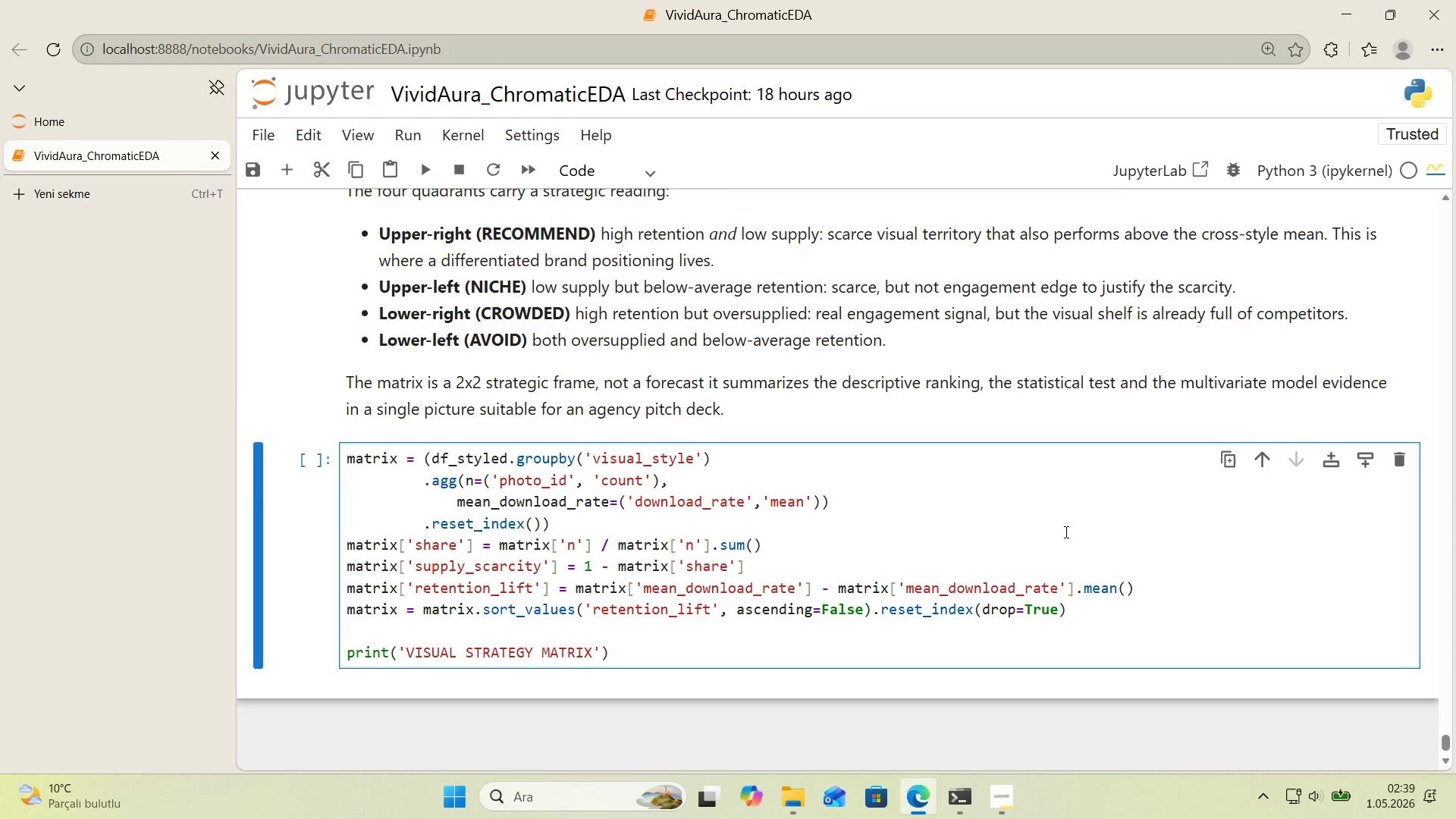 
key(ArrowRight)
 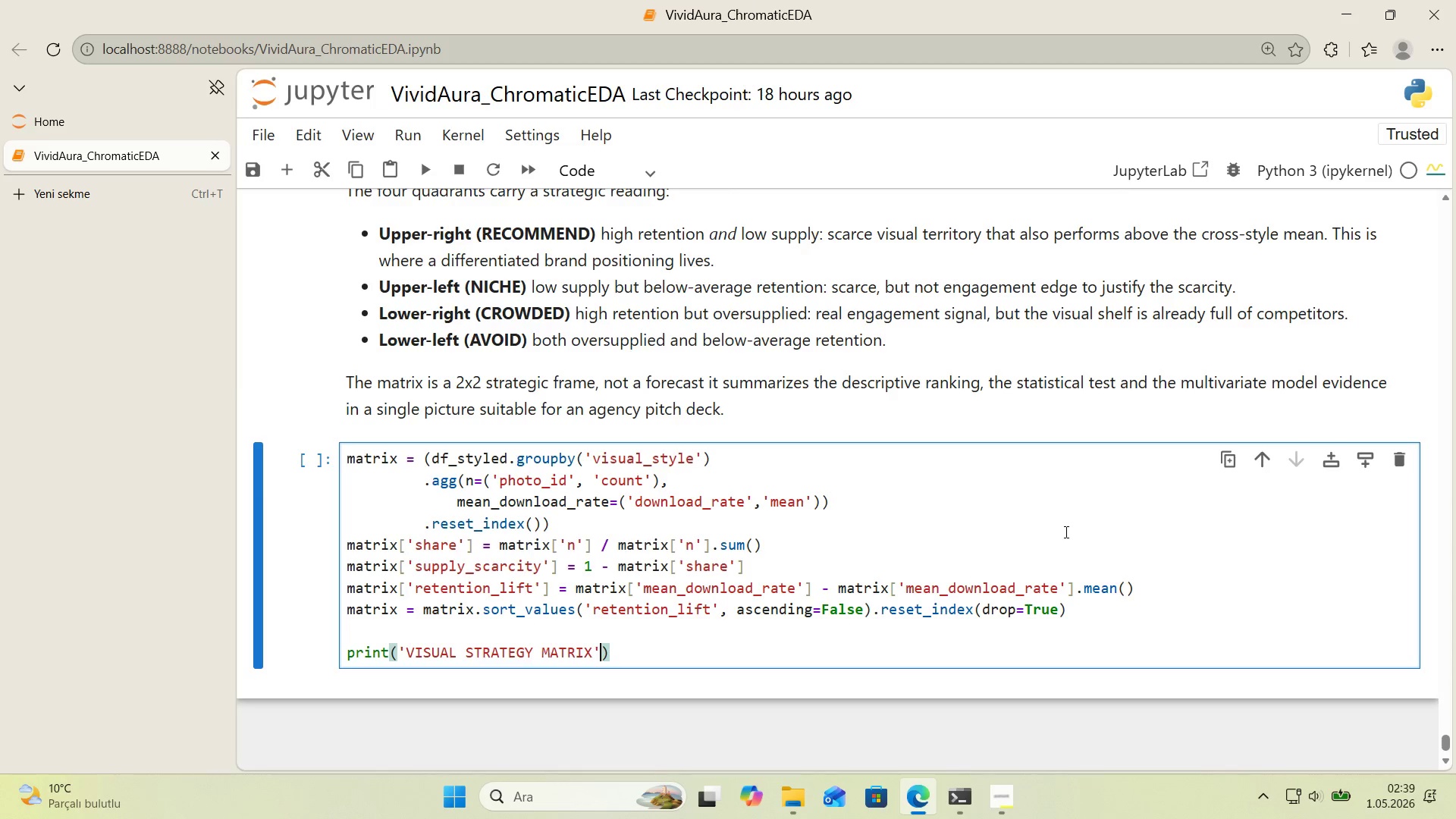 
key(ArrowRight)
 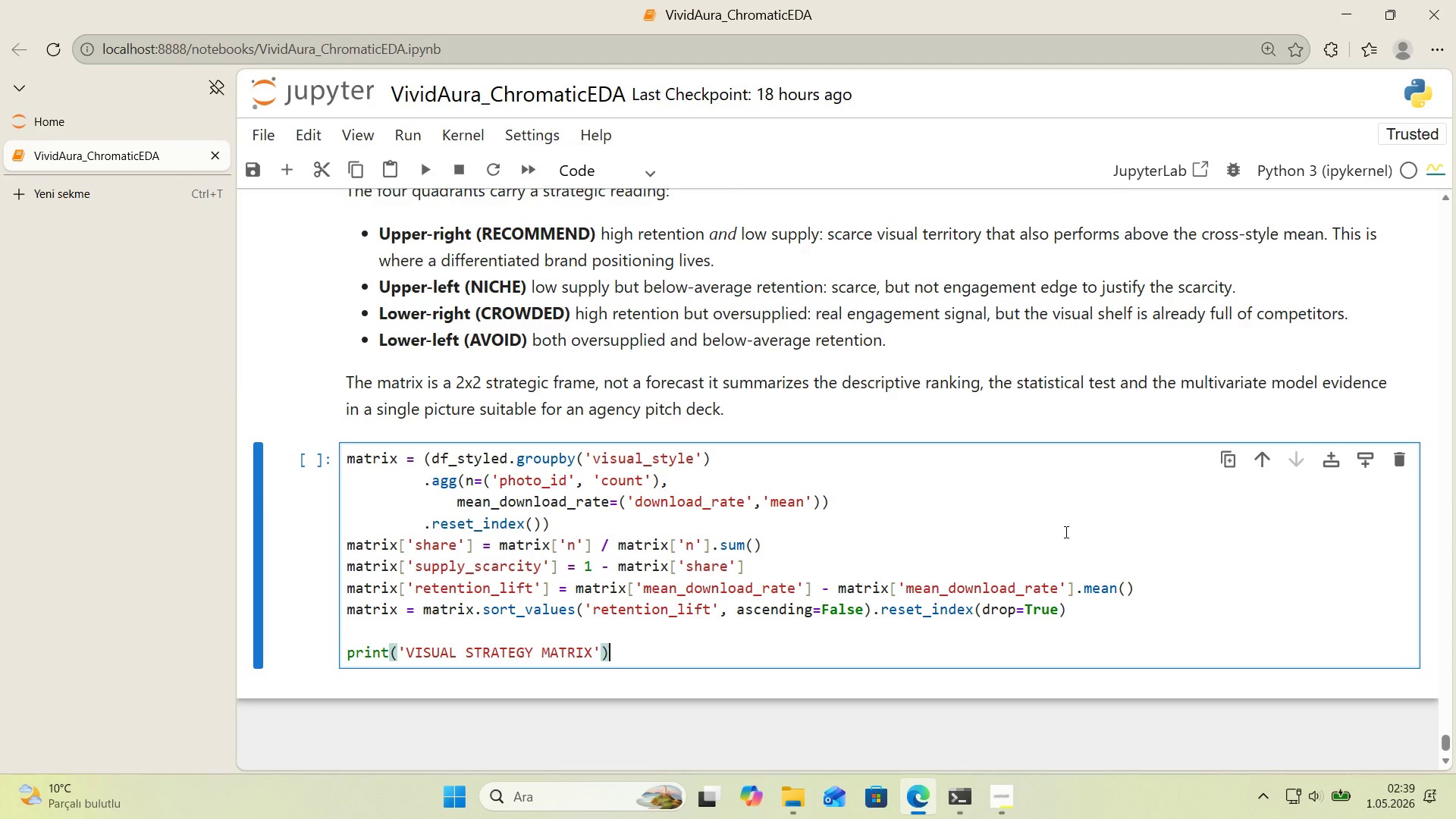 
key(CapsLock)
 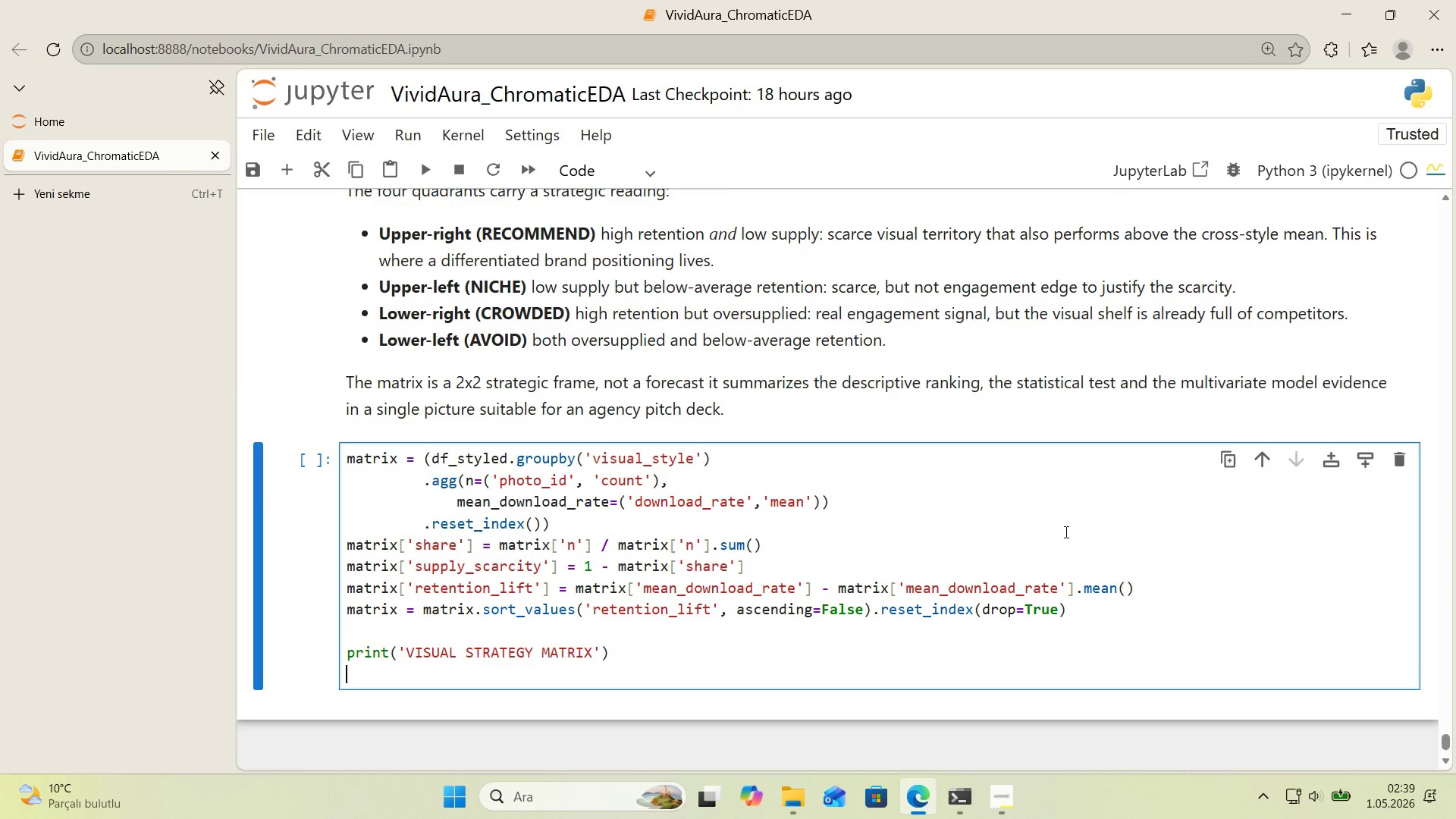 
key(Enter)
 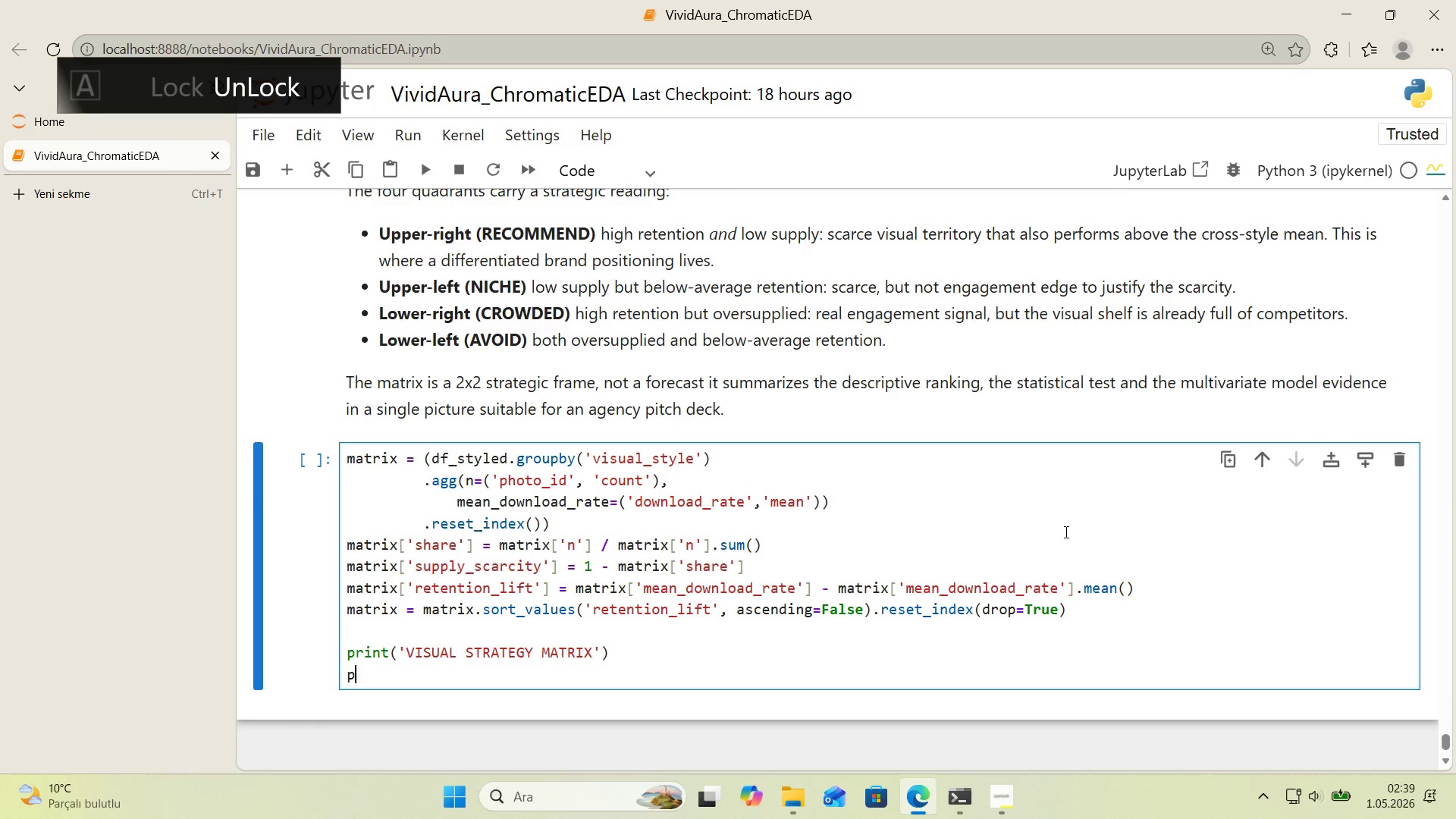 
type(pr'nt*()
 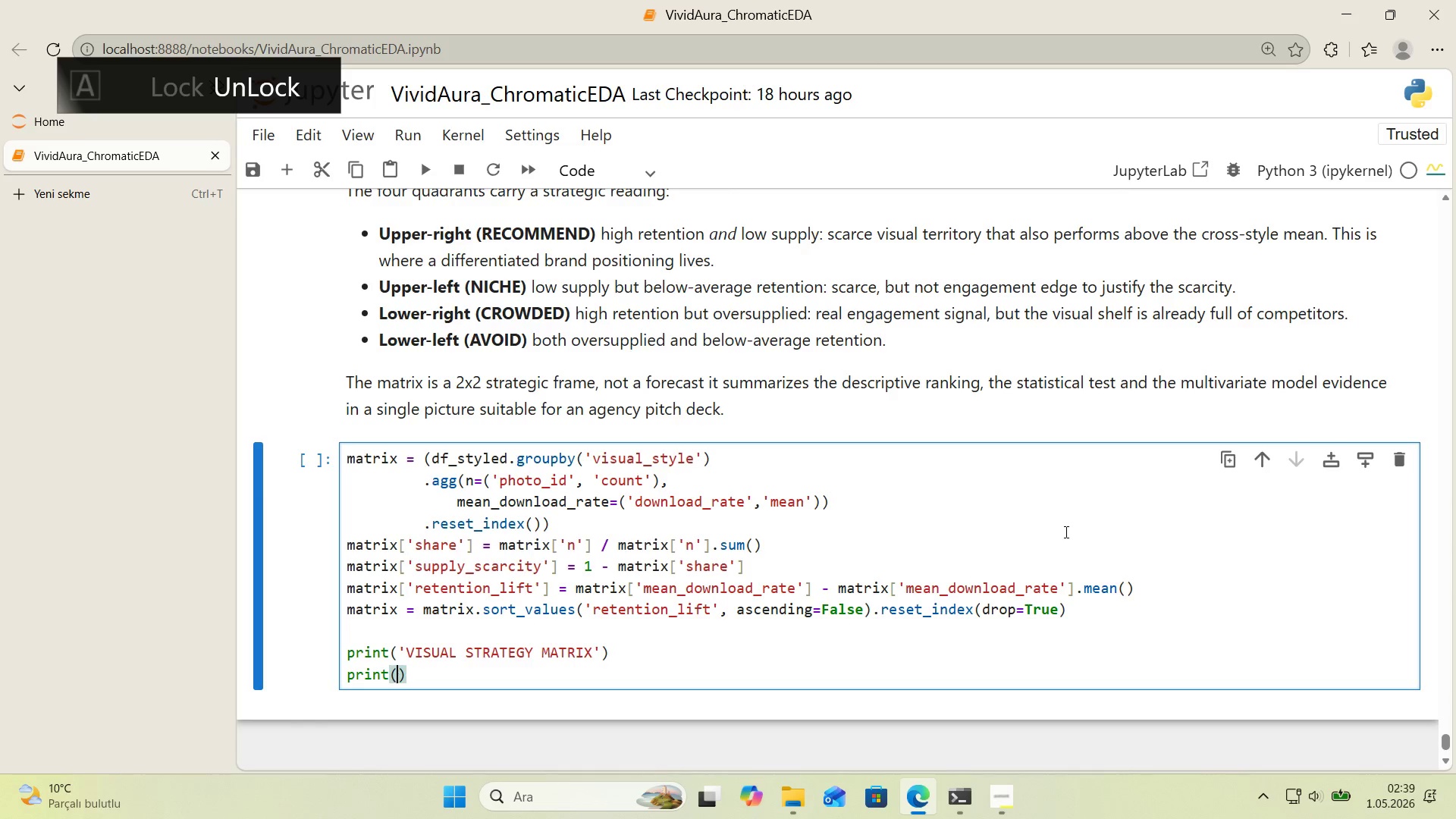 
 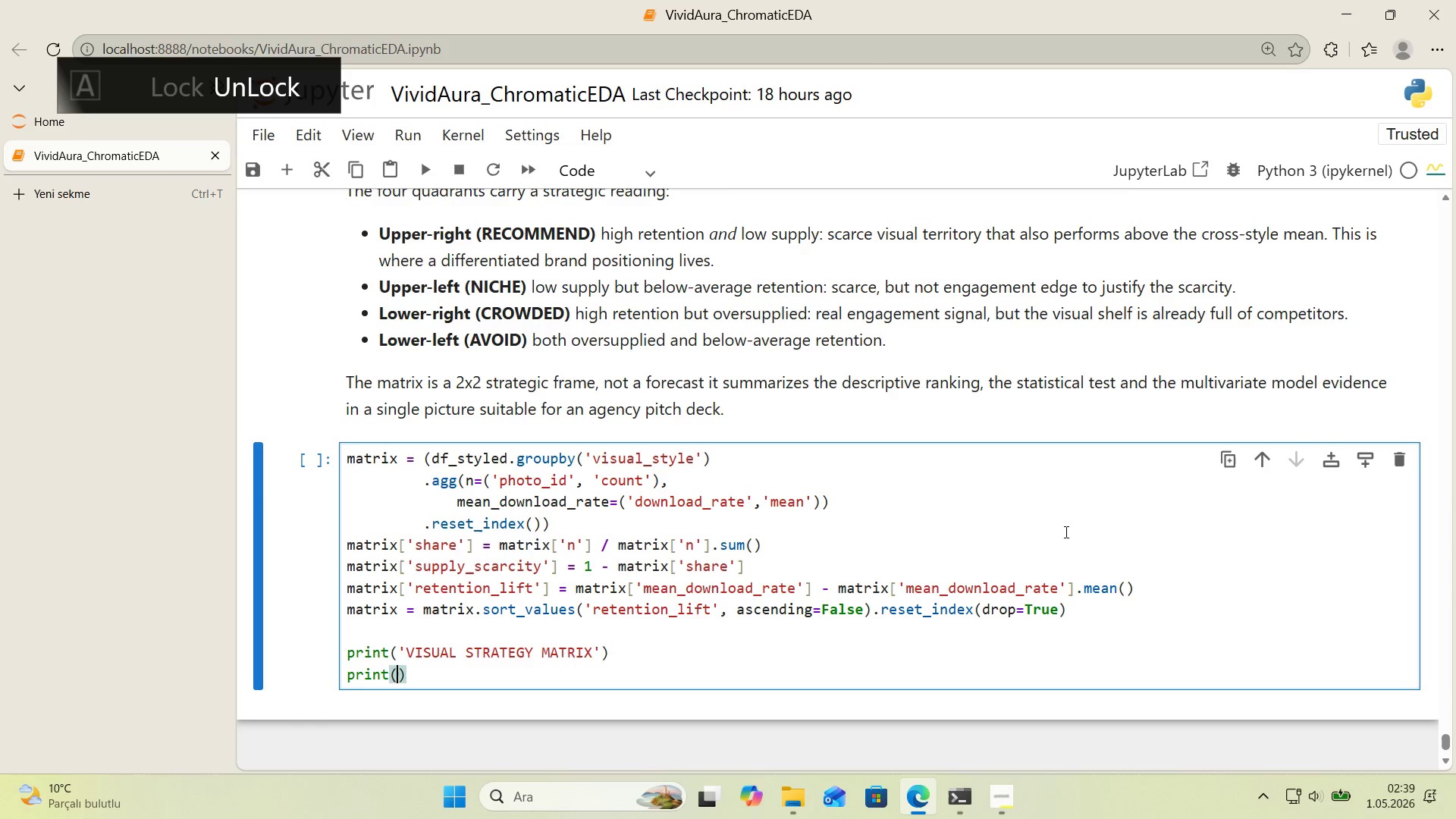 
key(ArrowLeft)
 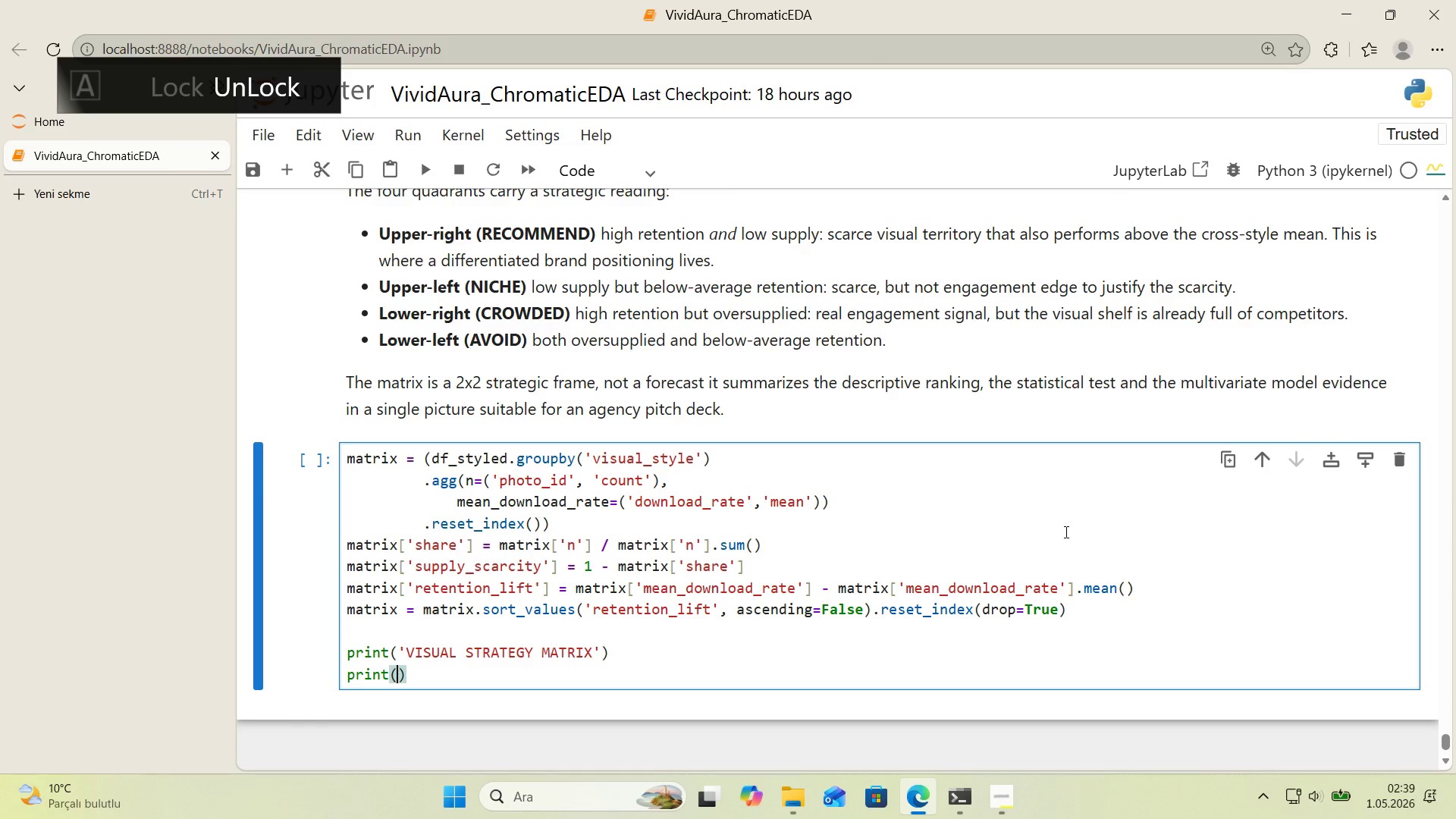 
type(@@)
 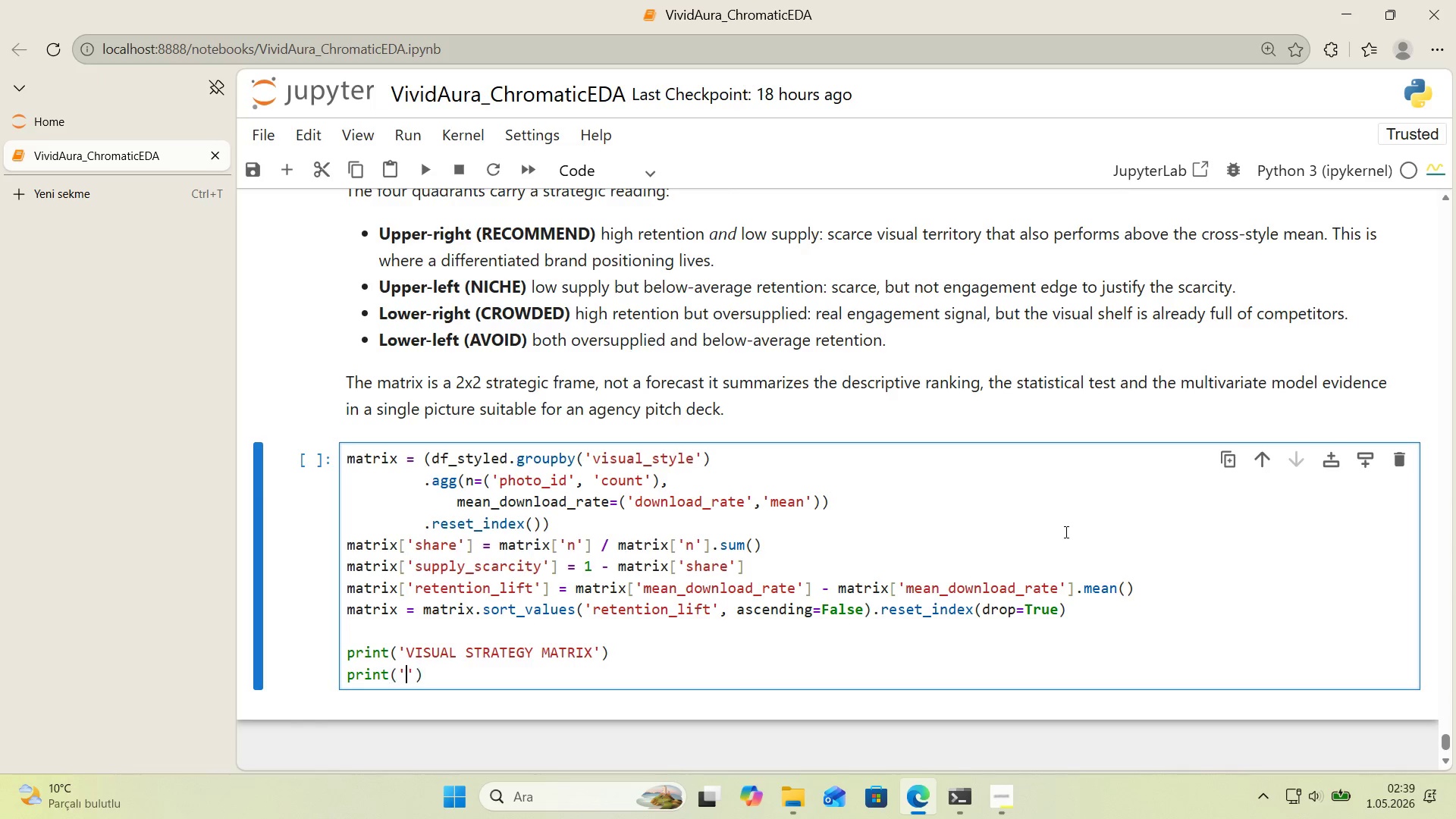 
key(ArrowLeft)
 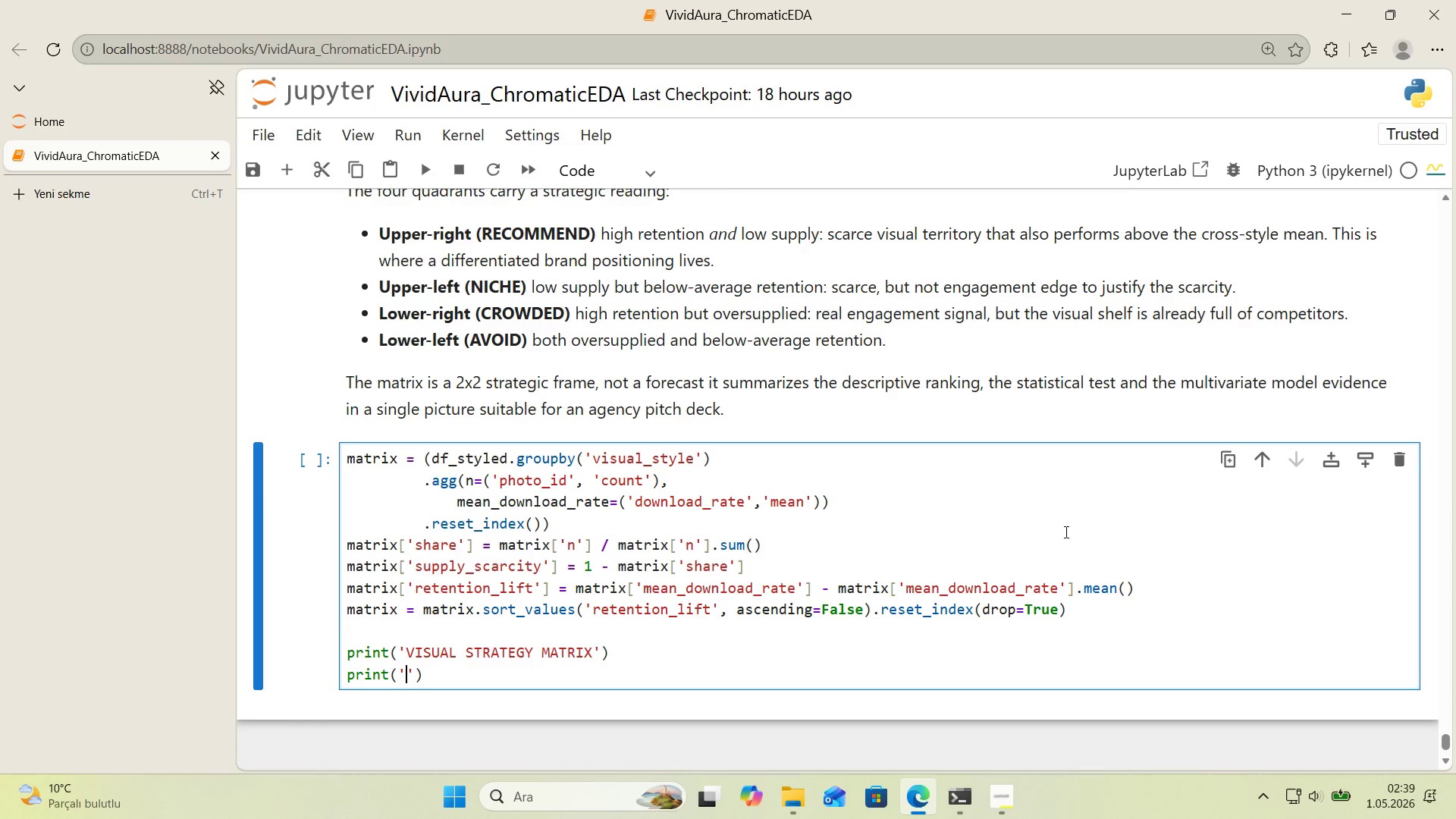 
key(Shift+0)
 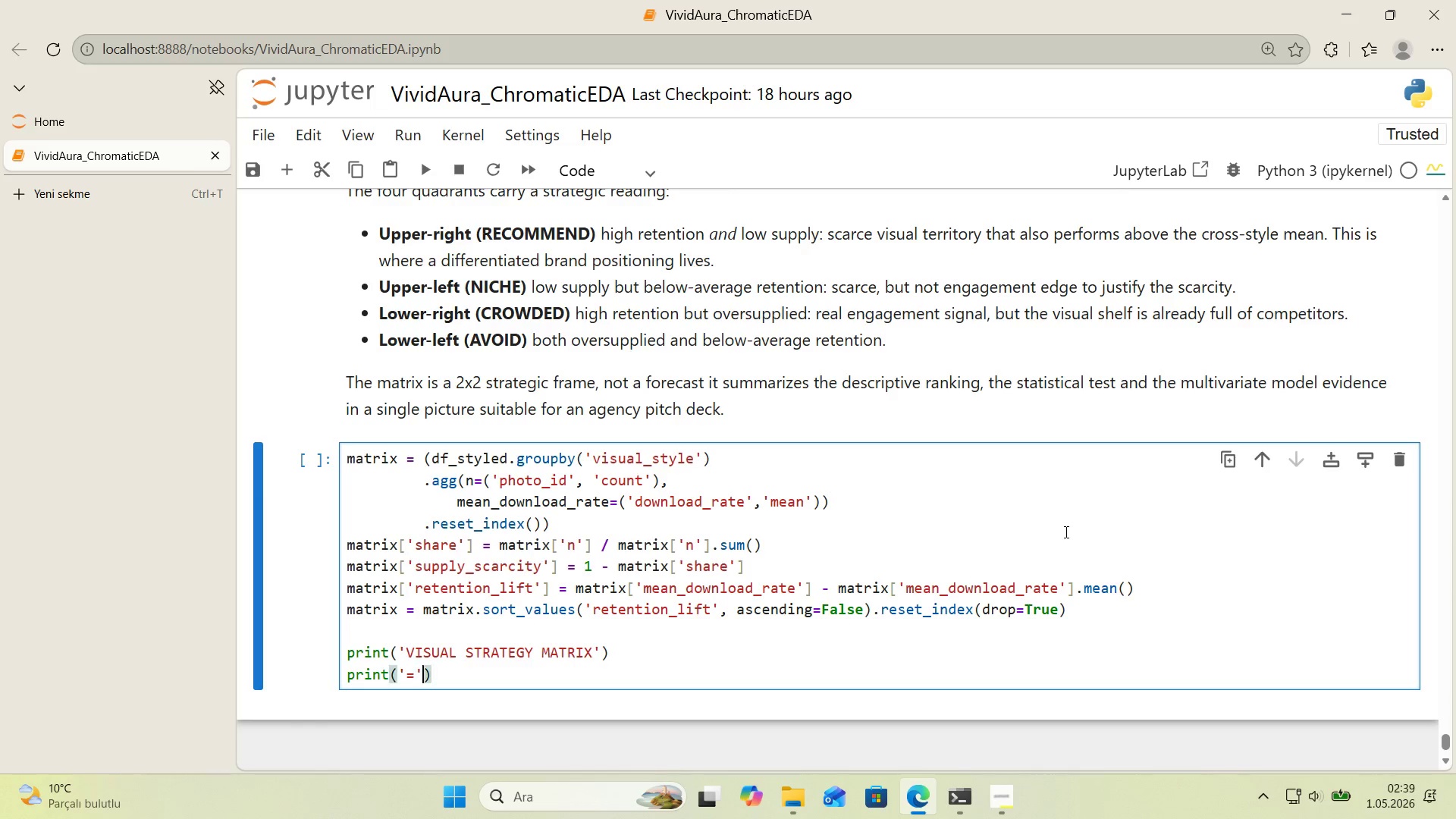 
key(ArrowRight)
 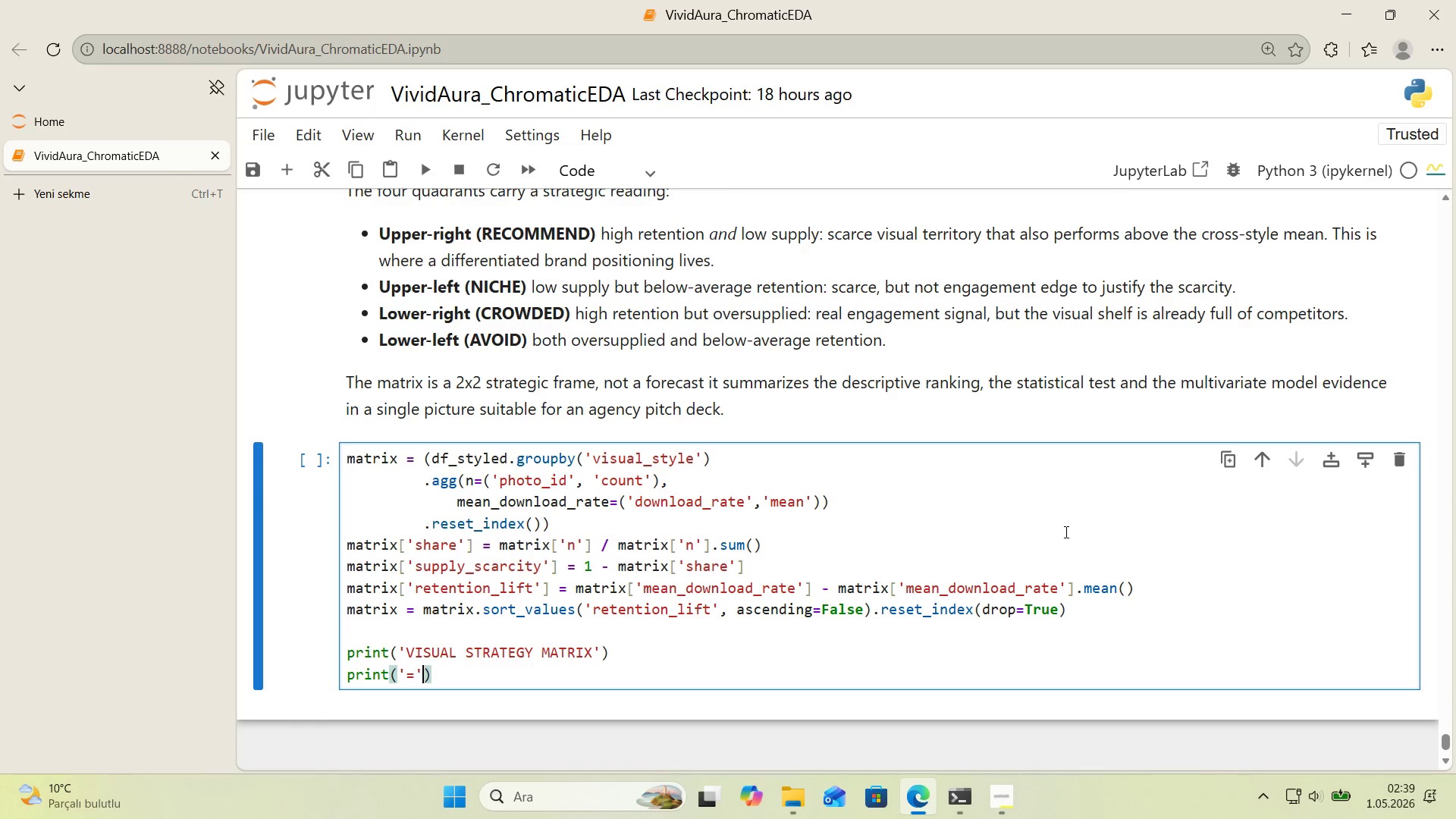 
key(NumpadMultiply)
 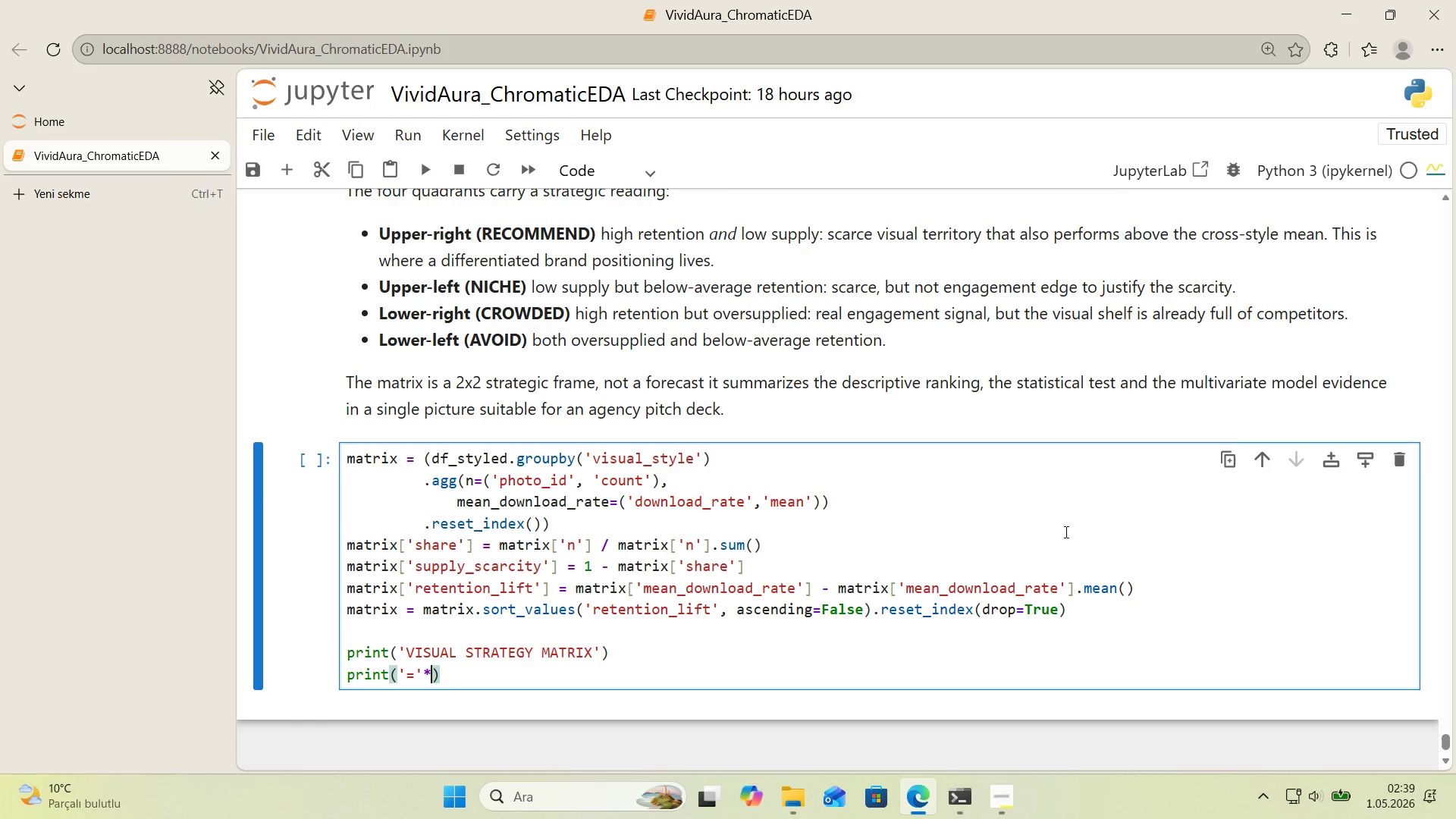 
key(Numpad7)
 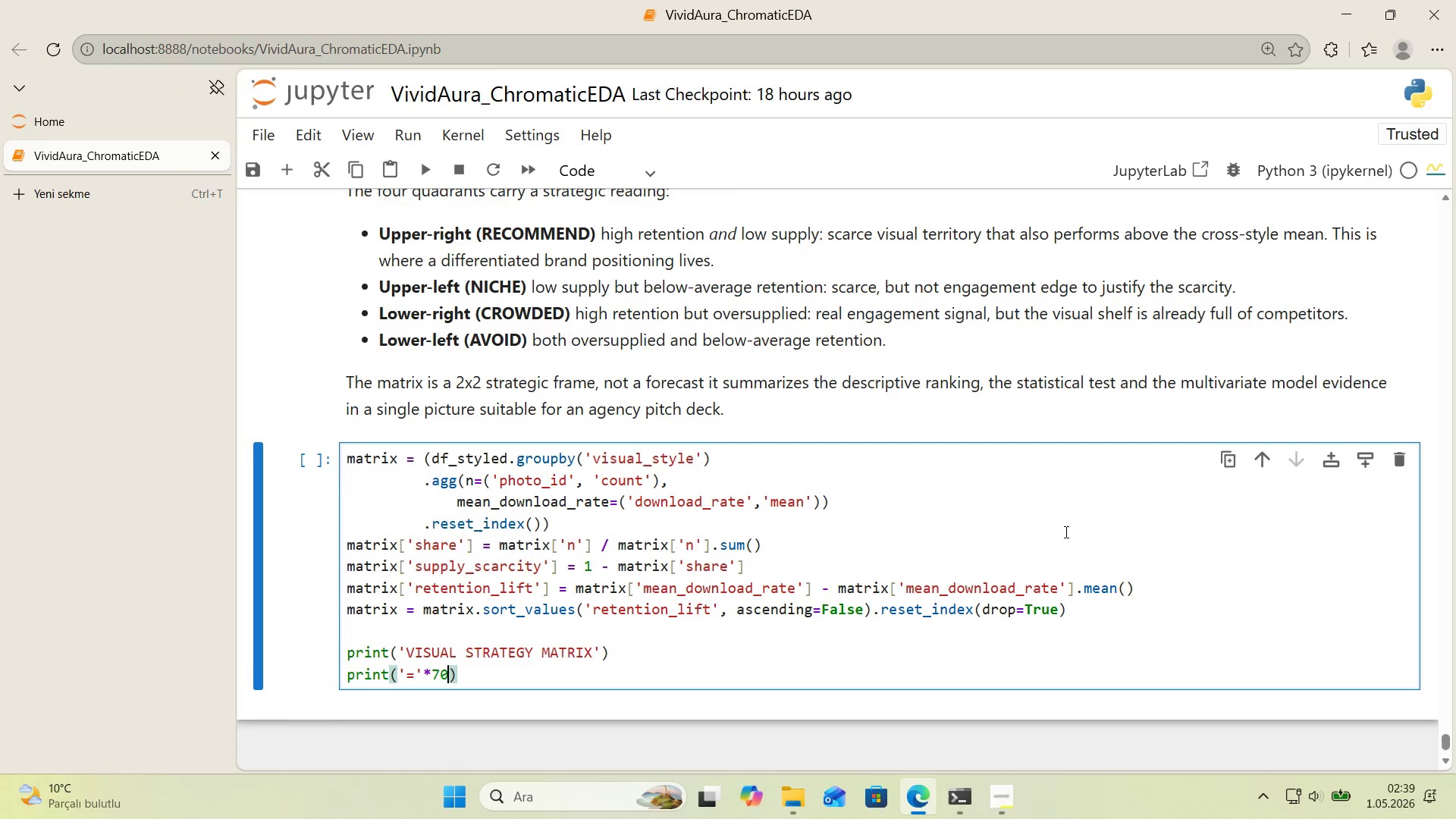 
key(Numpad0)
 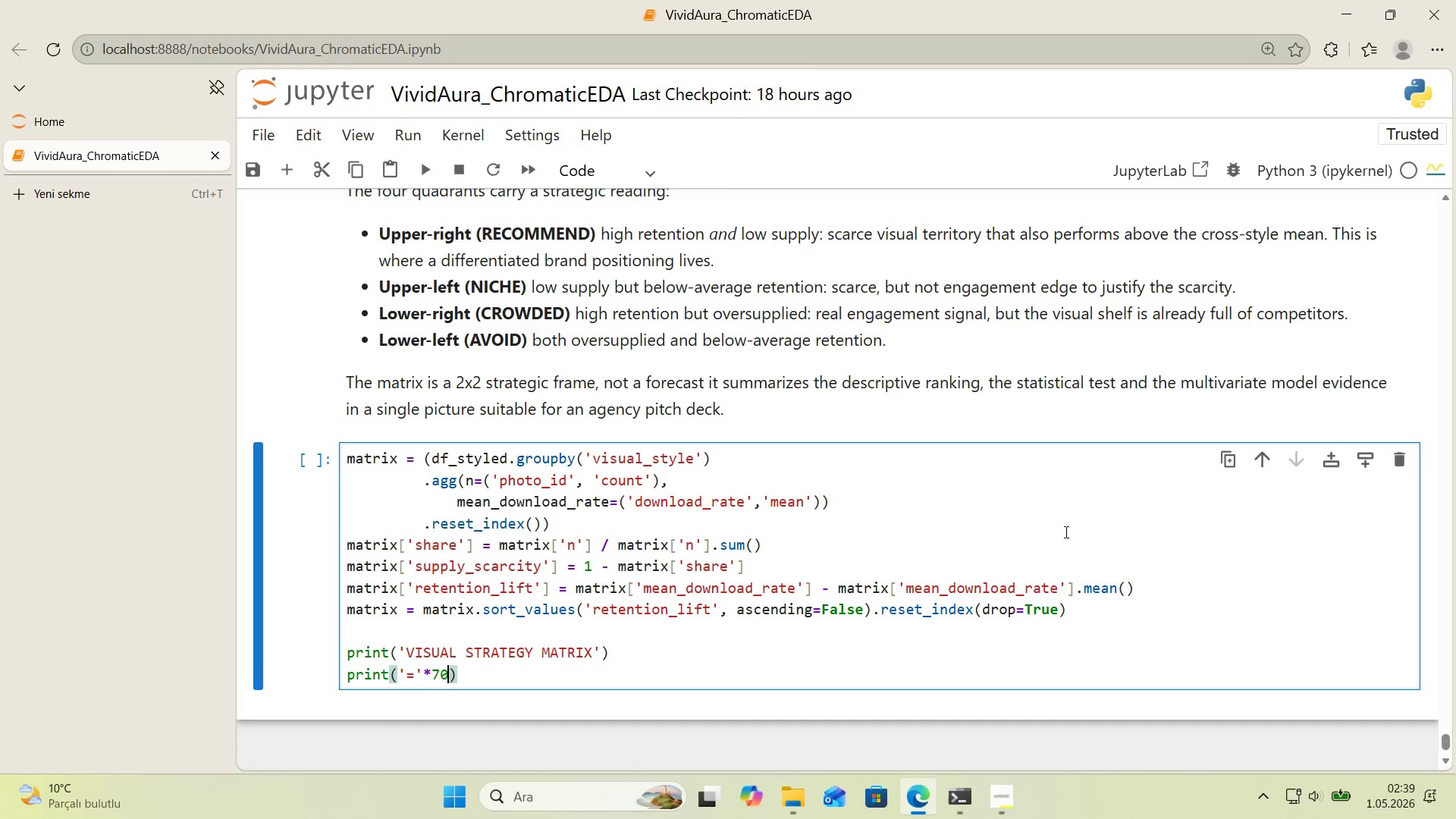 
key(ArrowRight)
 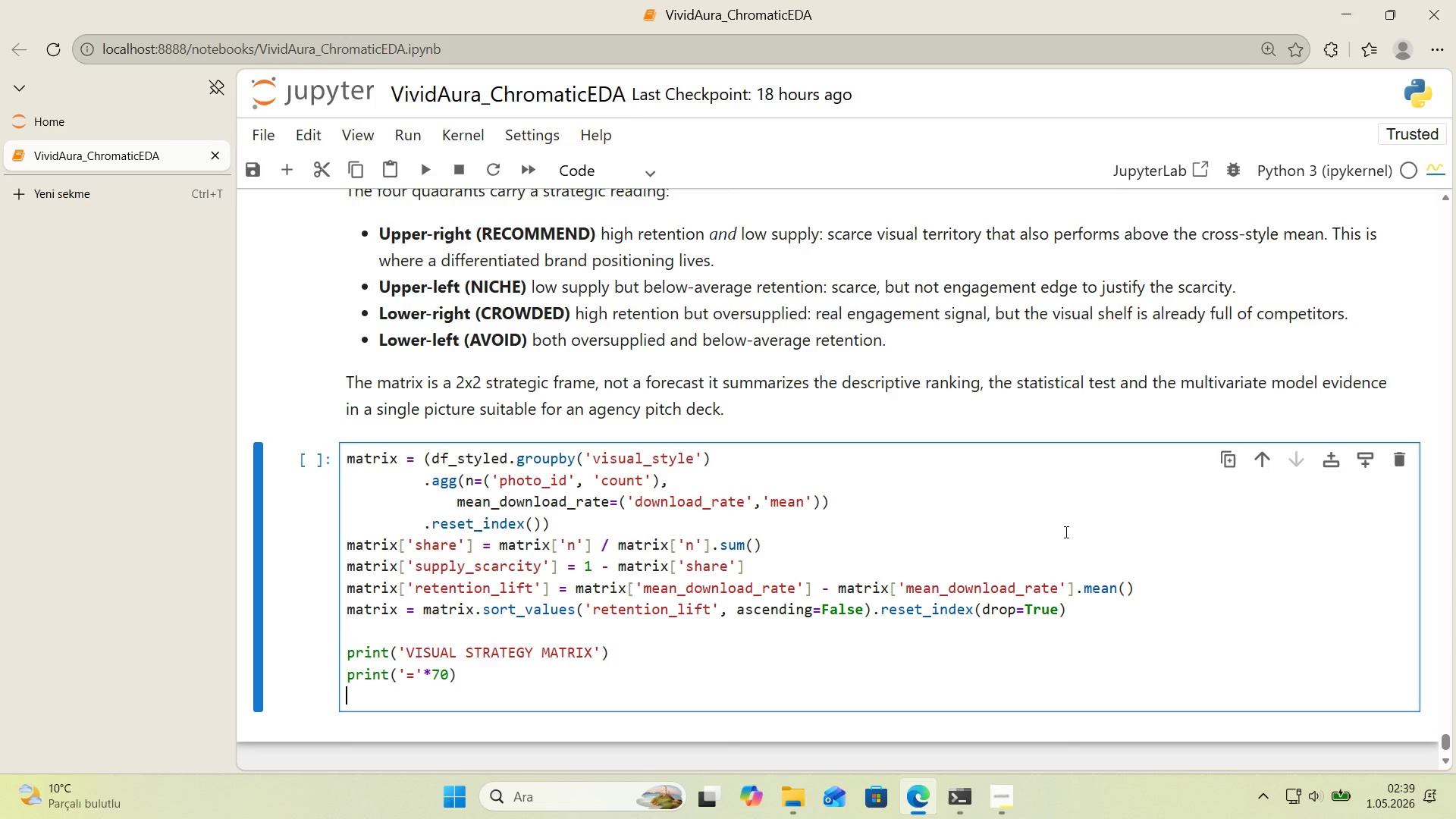 
key(Enter)
 